 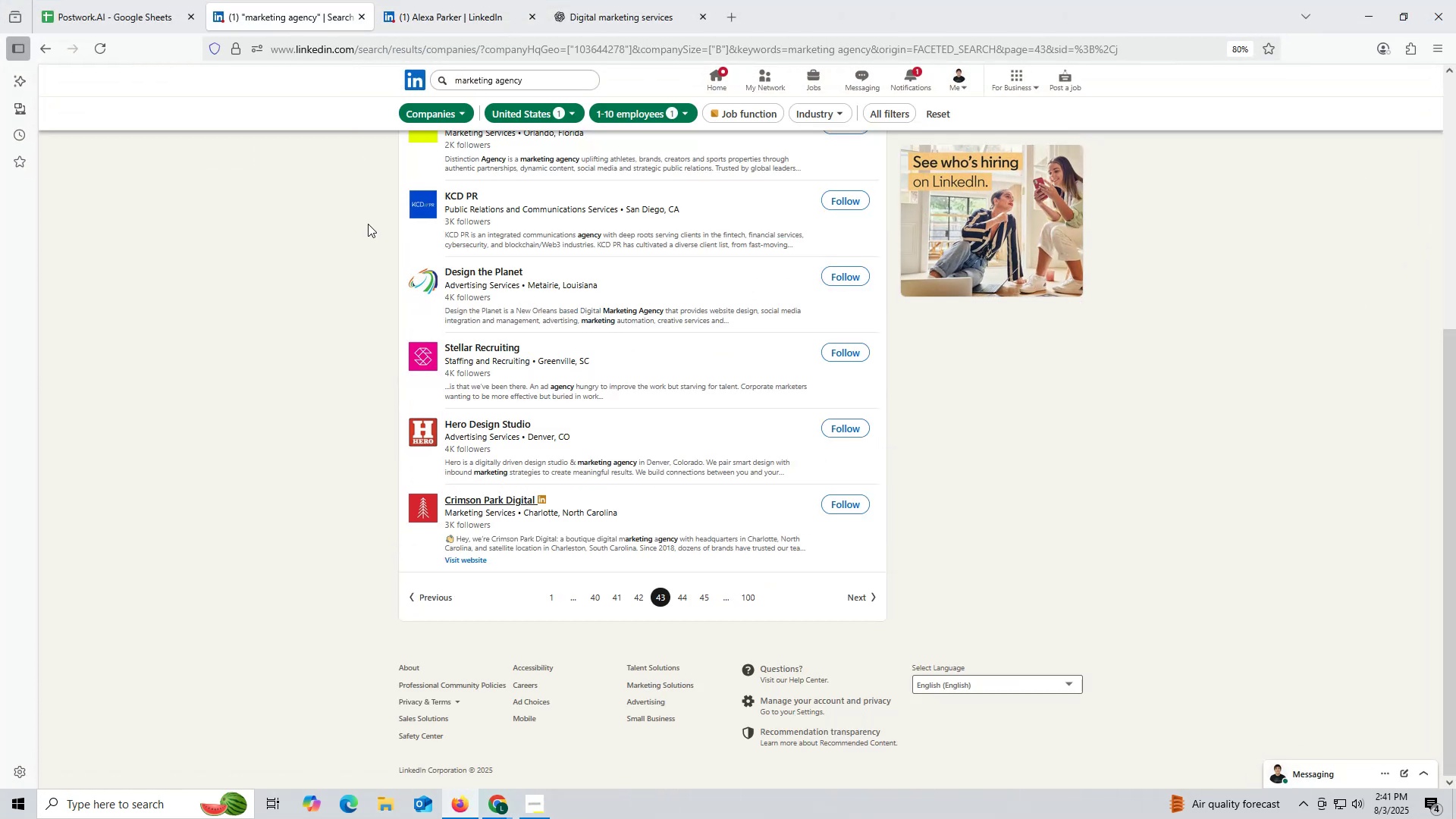 
left_click_drag(start_coordinate=[463, 8], to_coordinate=[457, 8])
 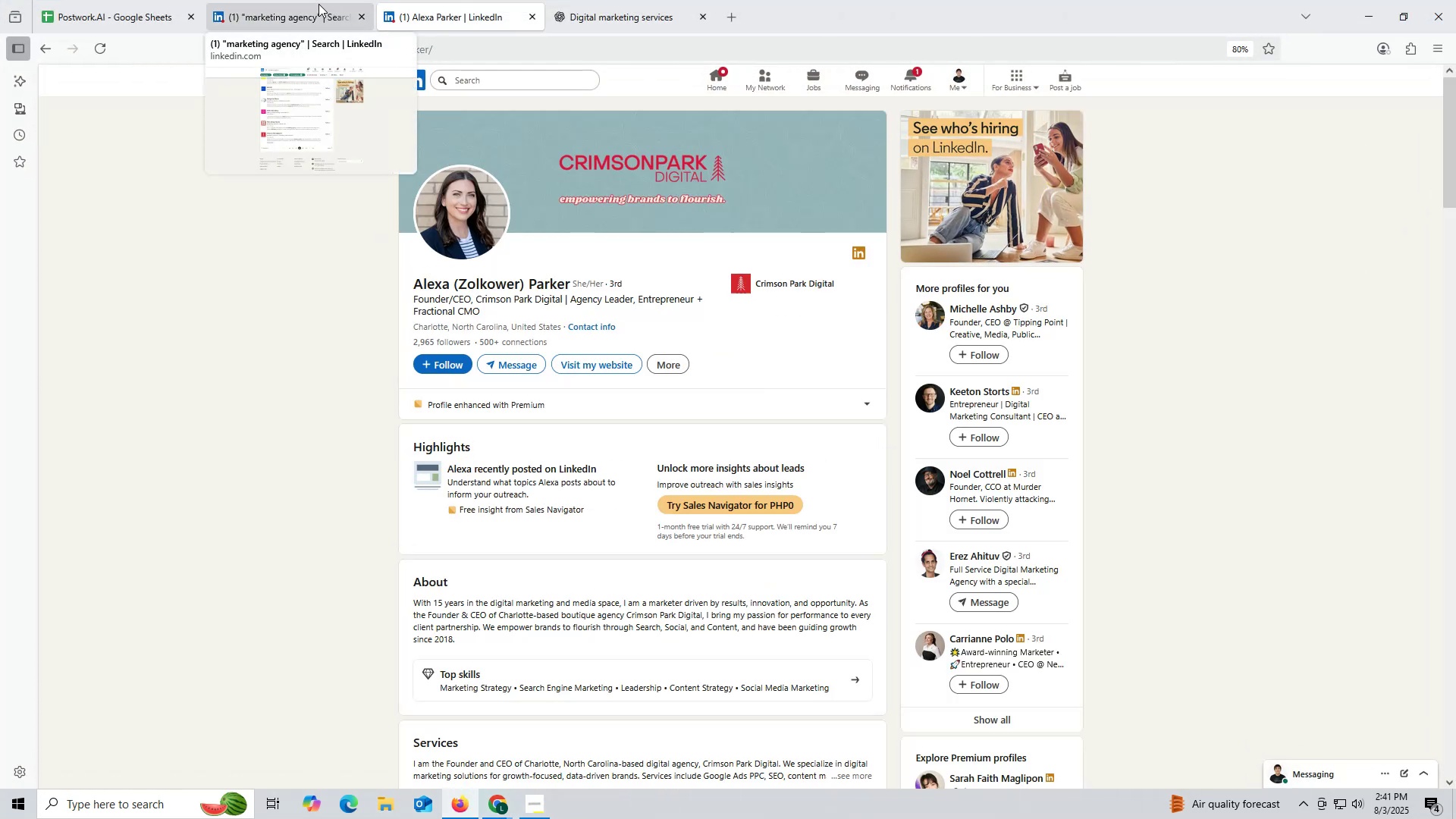 
left_click([318, 4])
 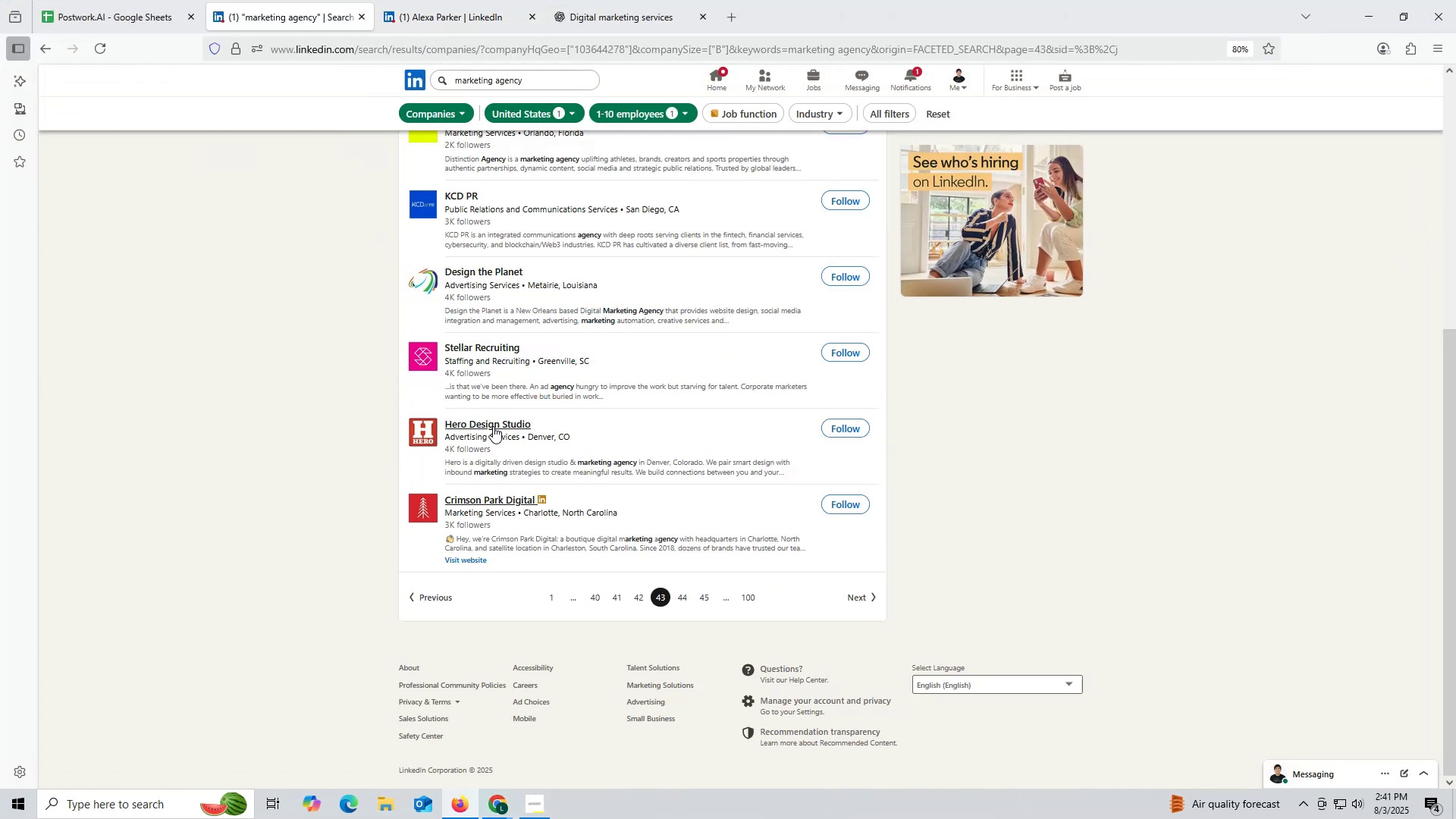 
right_click([493, 422])
 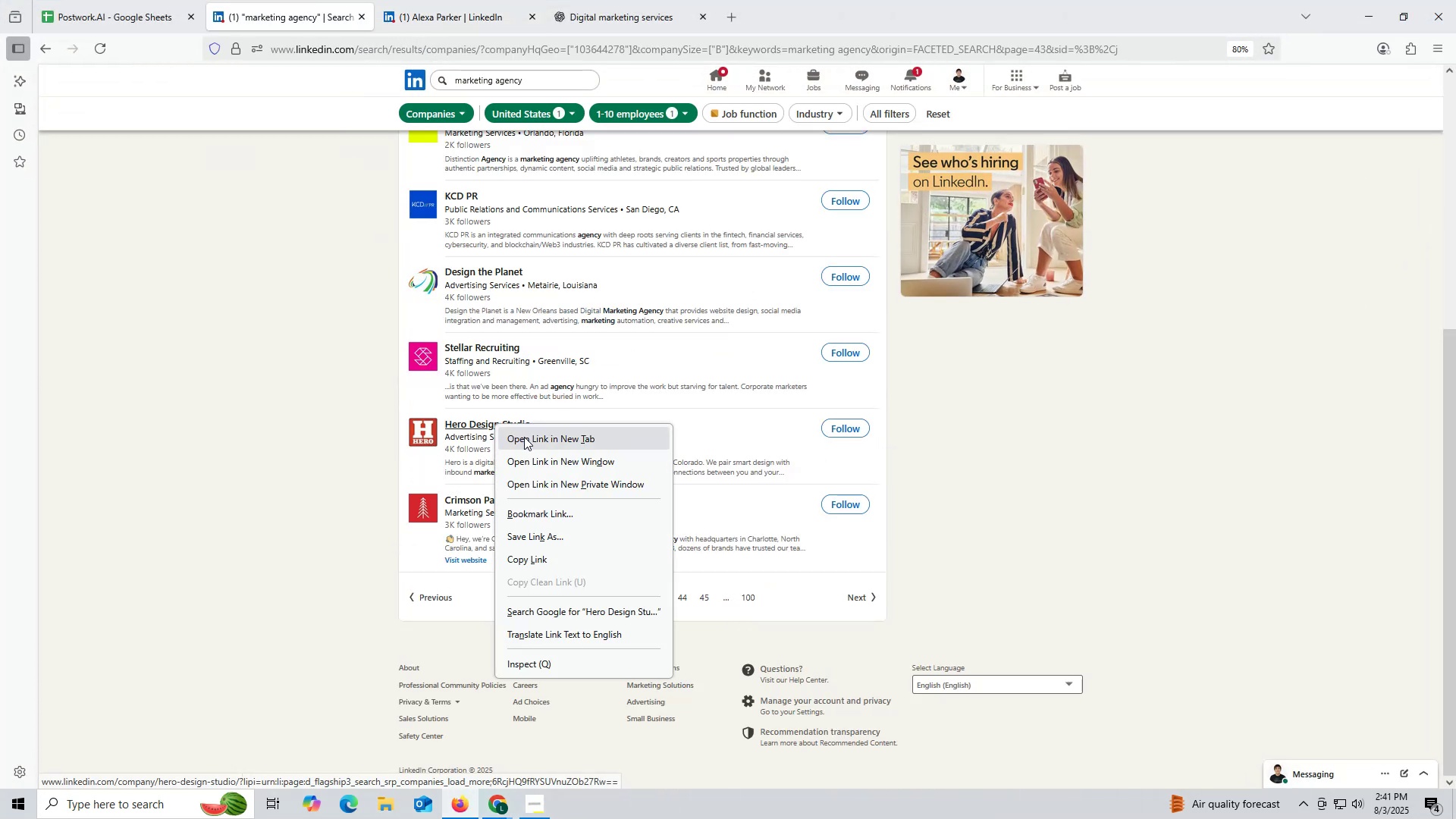 
left_click([525, 437])
 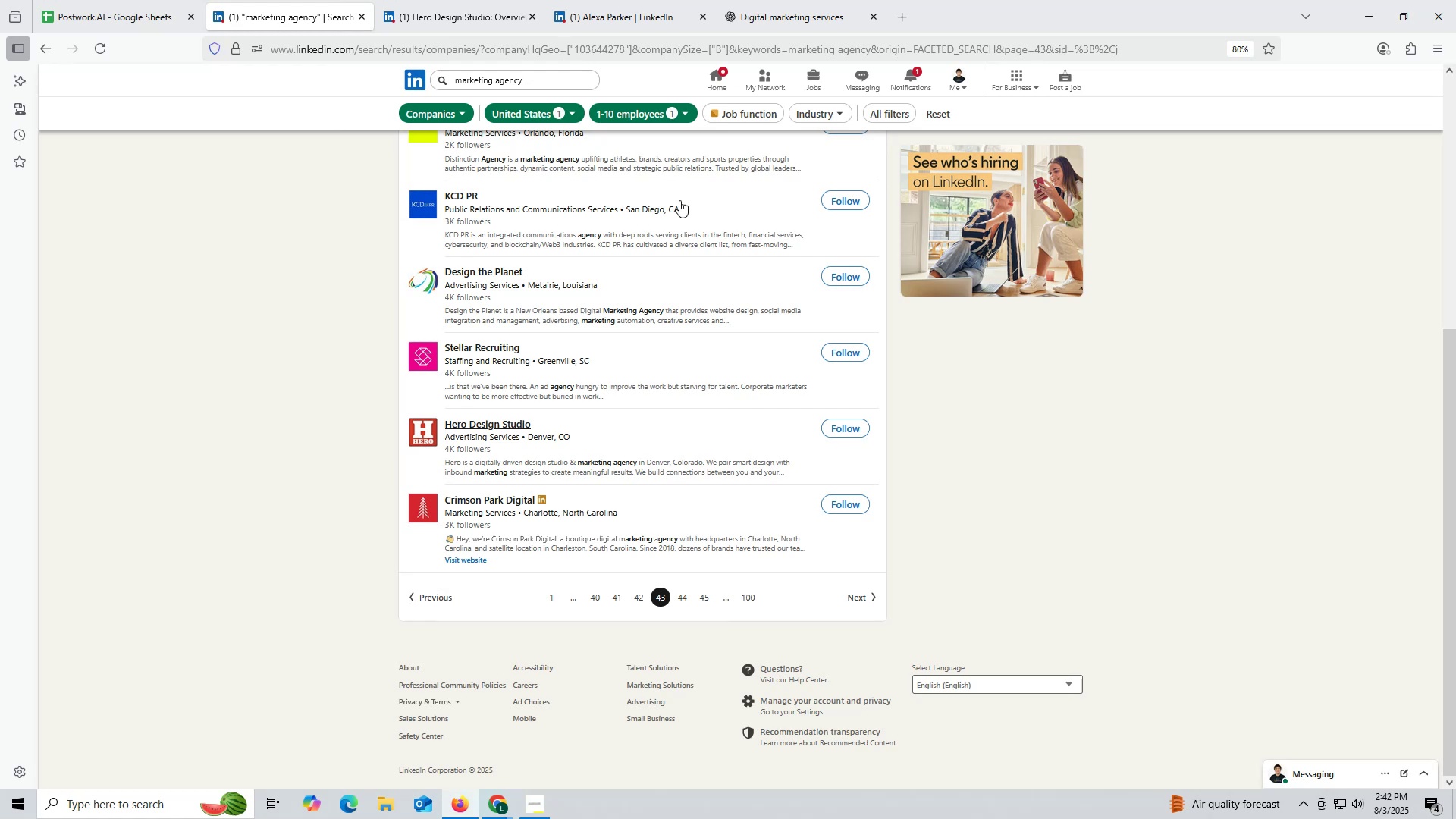 
wait(35.41)
 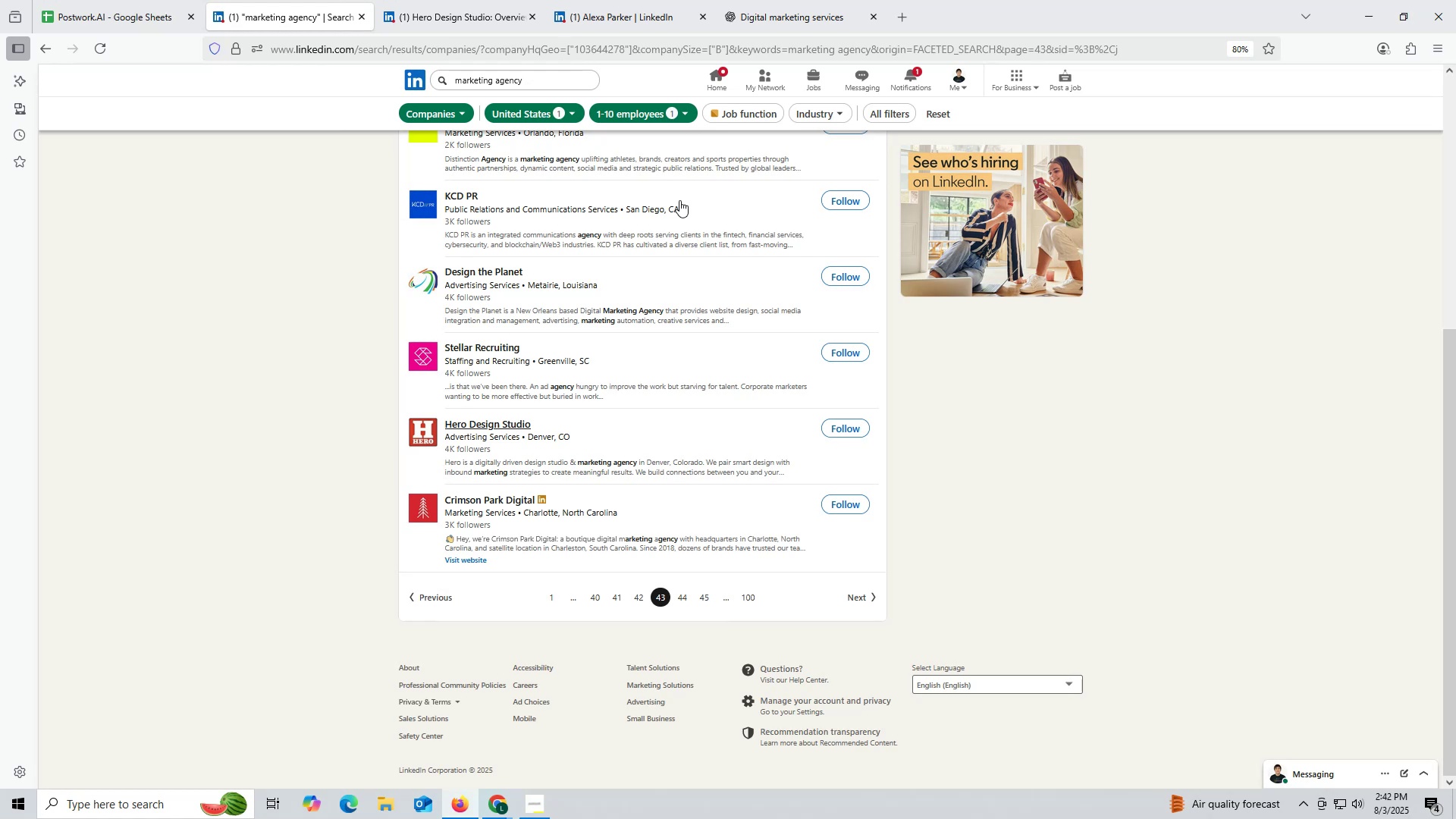 
left_click([439, 17])
 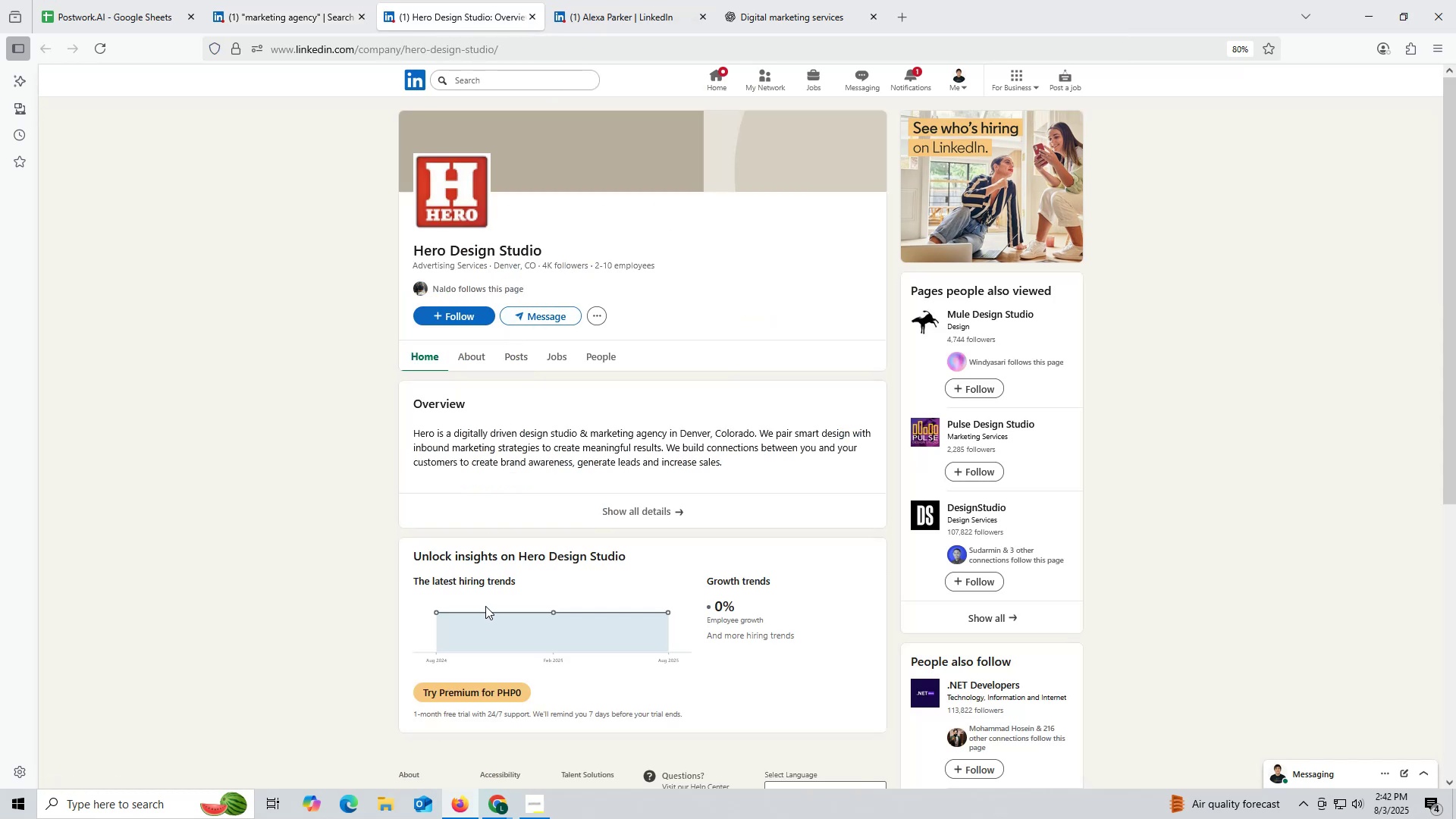 
wait(8.98)
 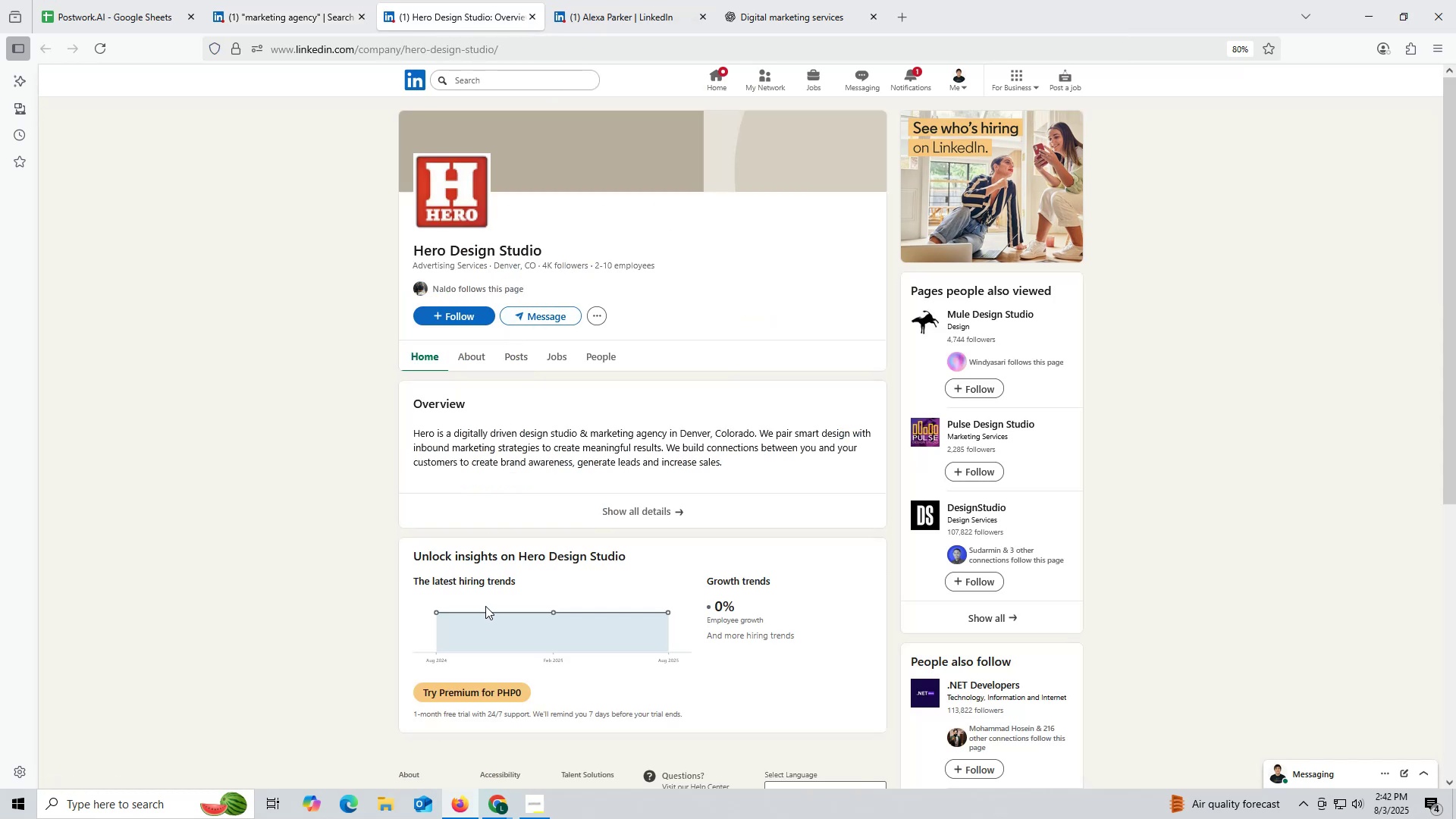 
left_click([508, 356])
 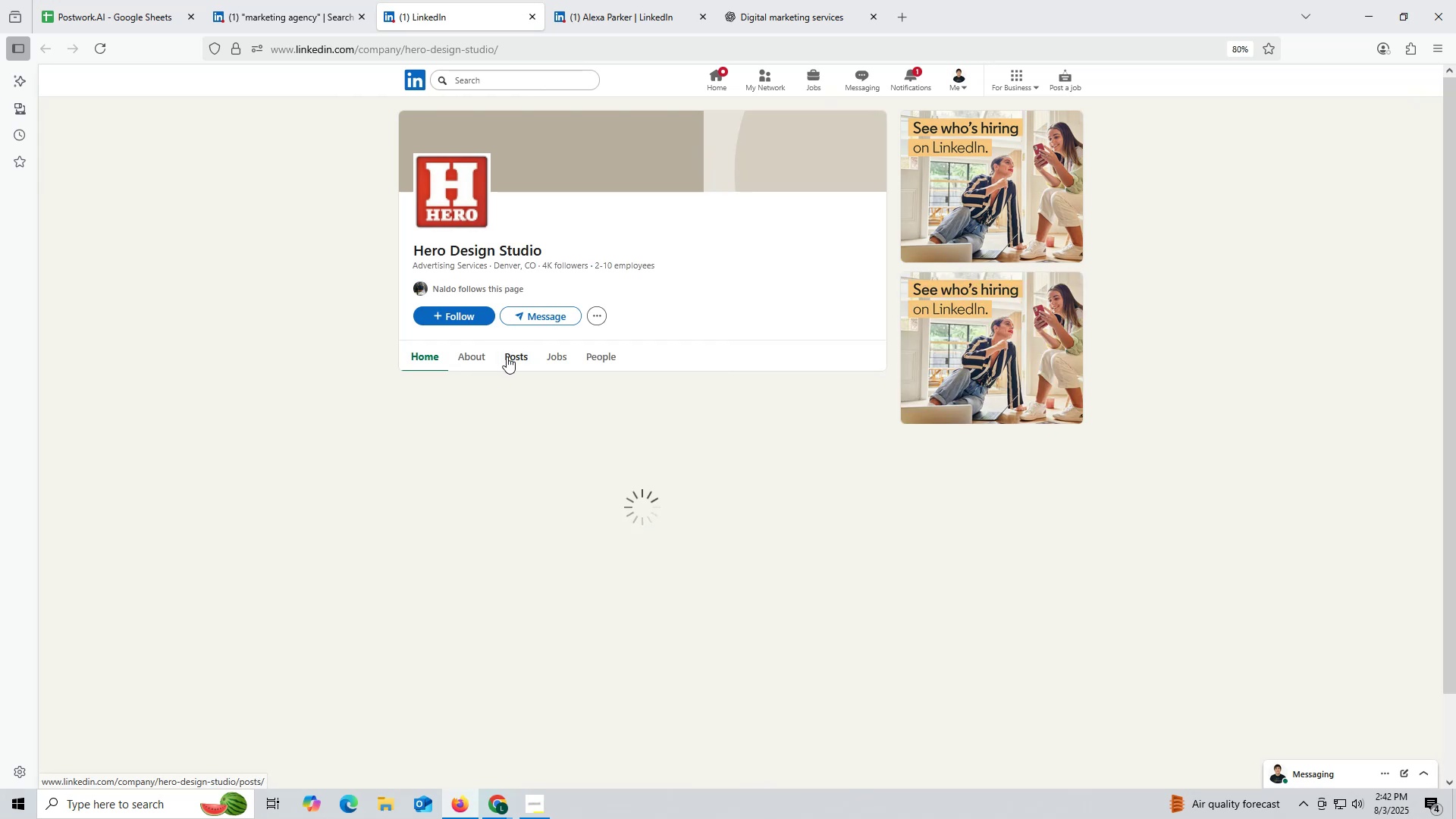 
mouse_move([478, 350])
 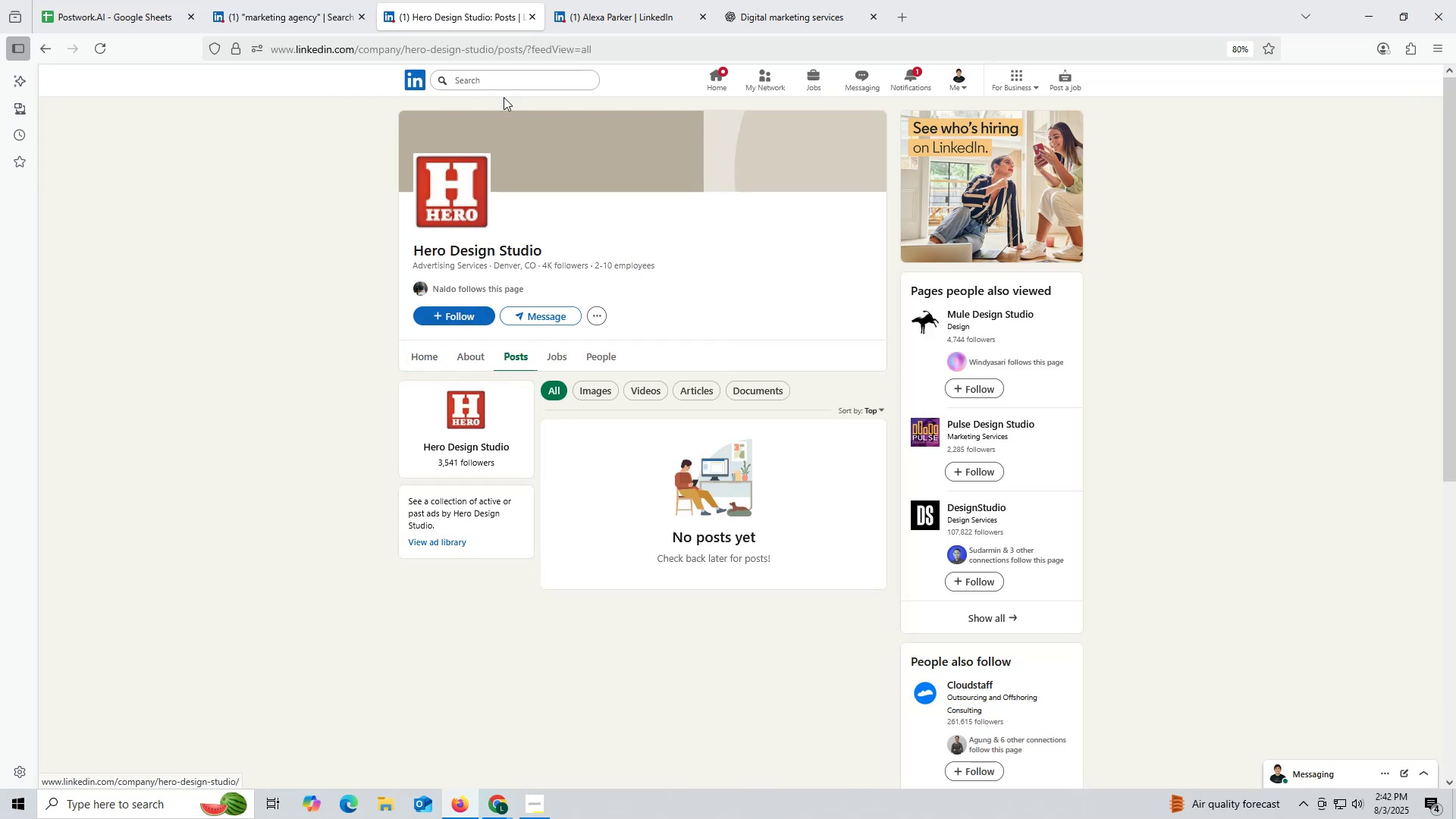 
left_click_drag(start_coordinate=[459, 18], to_coordinate=[465, 20])
 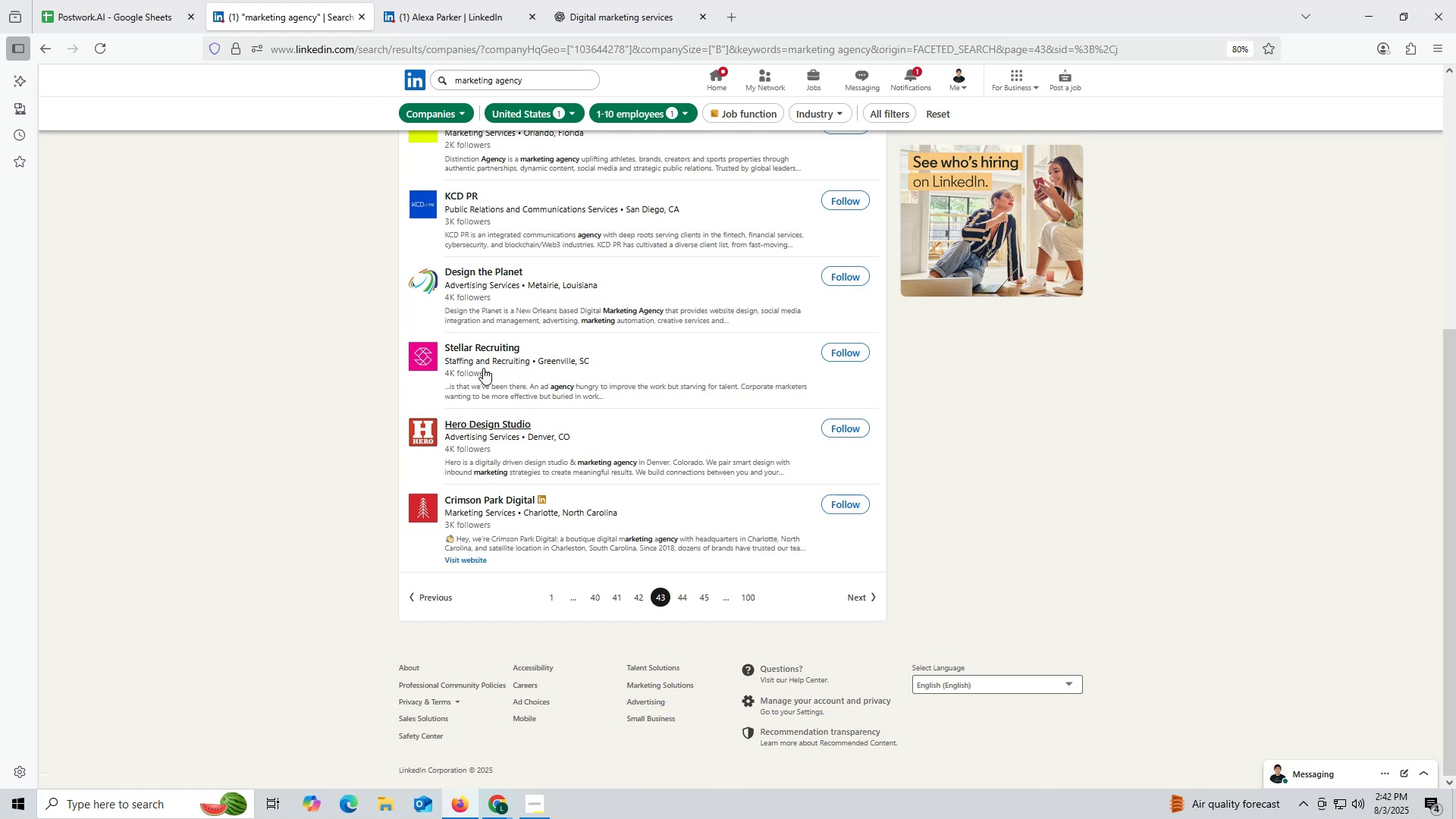 
wait(32.81)
 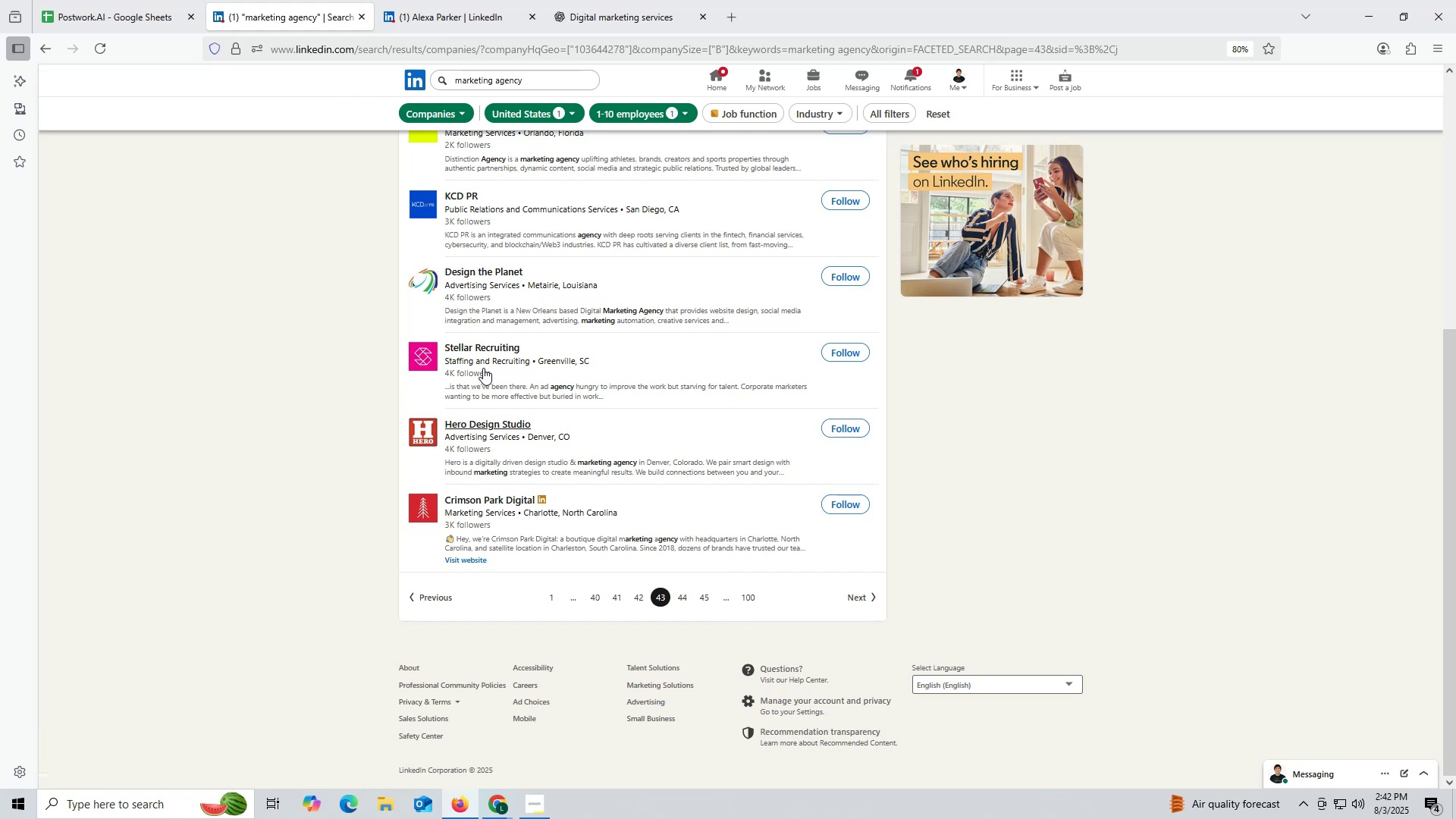 
right_click([472, 274])
 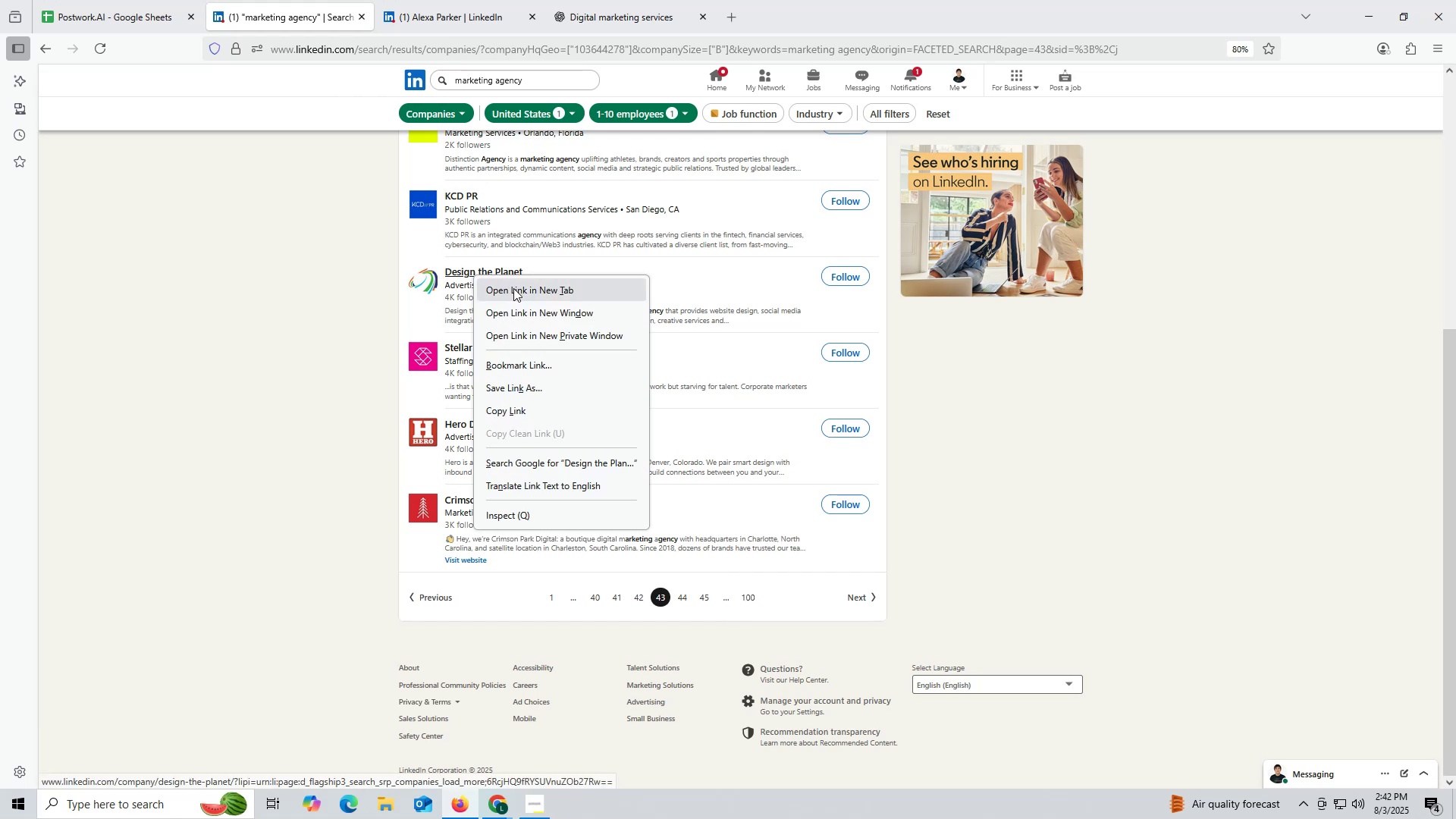 
left_click([513, 288])
 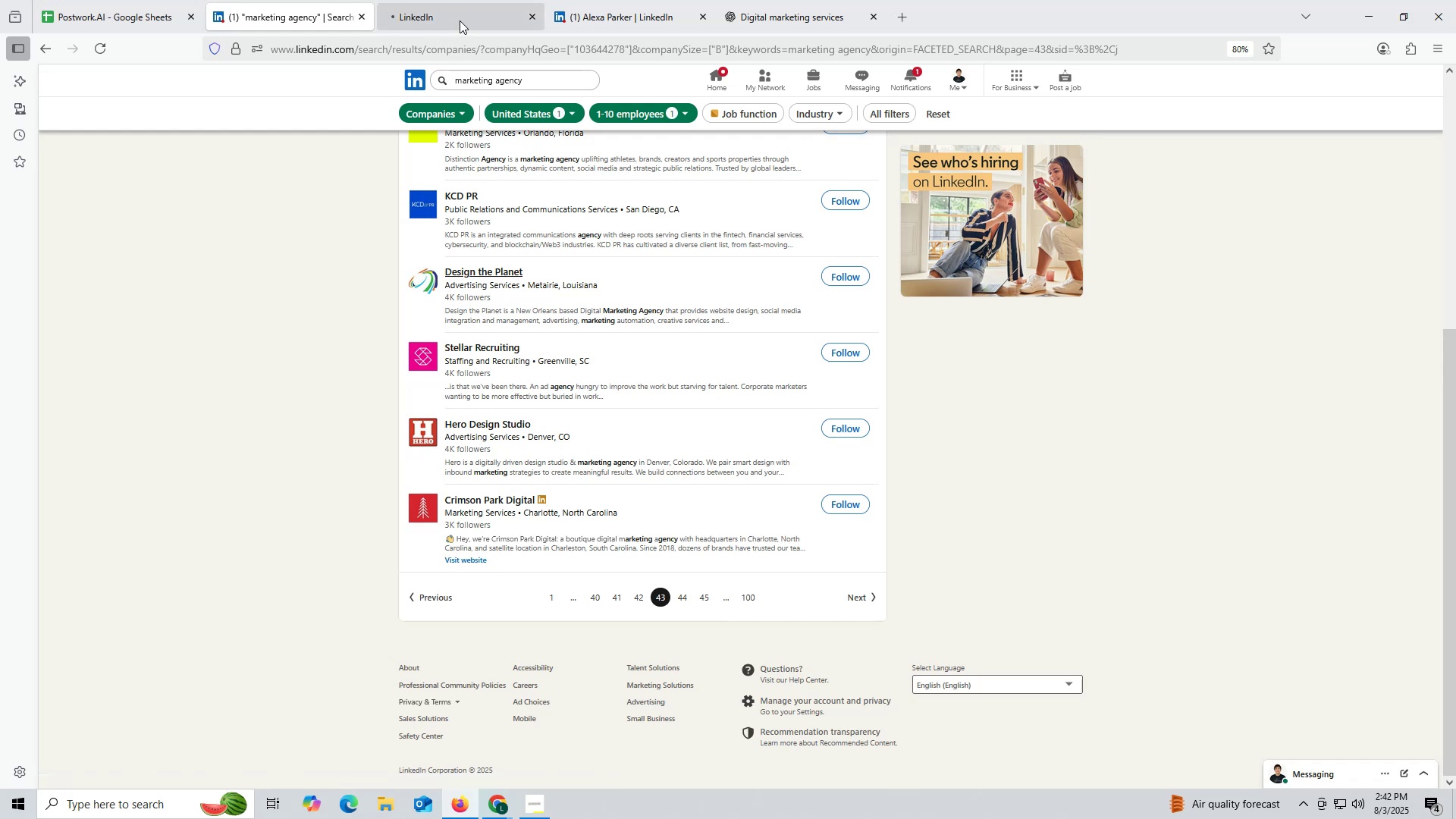 
left_click([460, 20])
 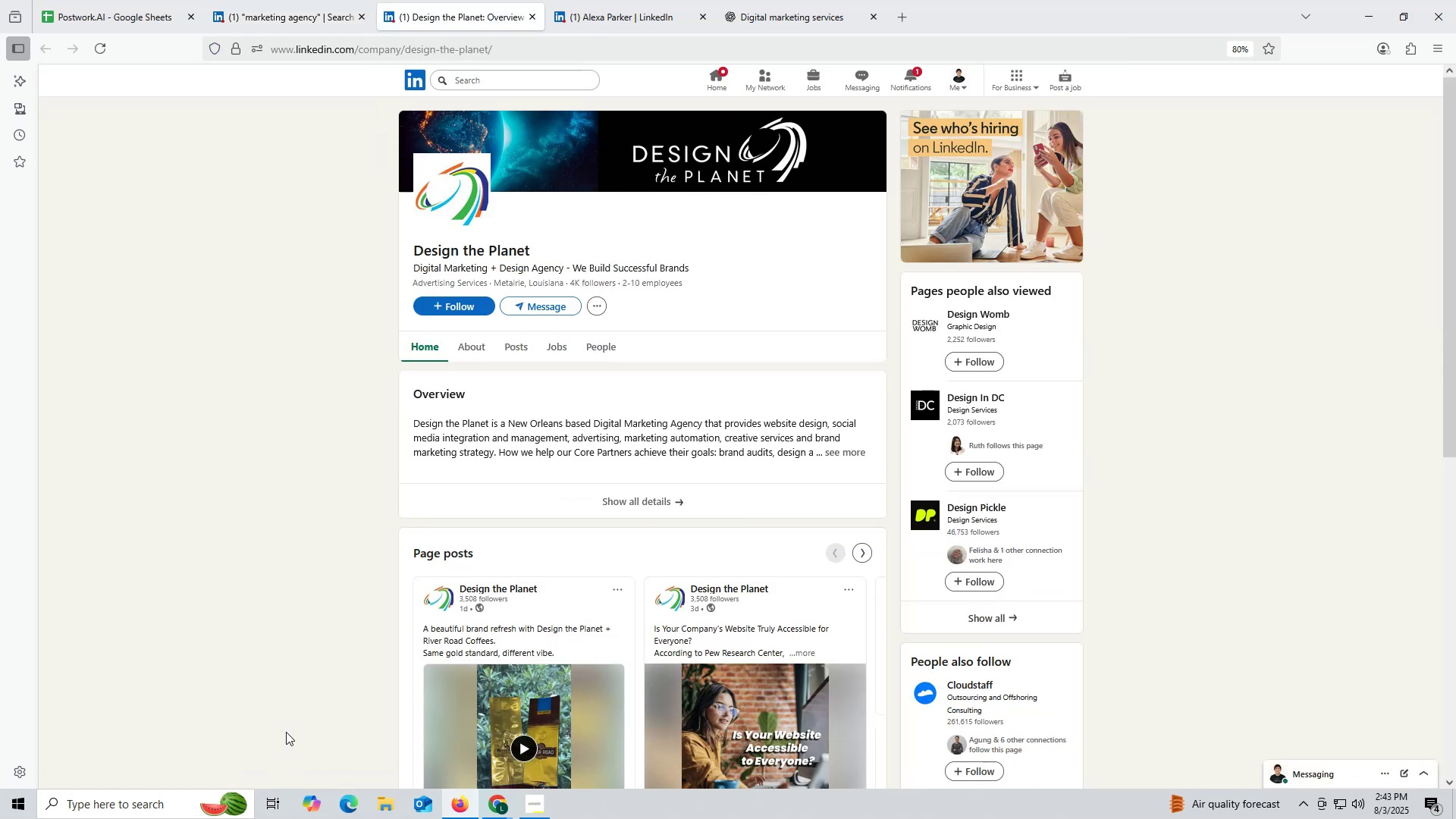 
left_click([174, 806])
 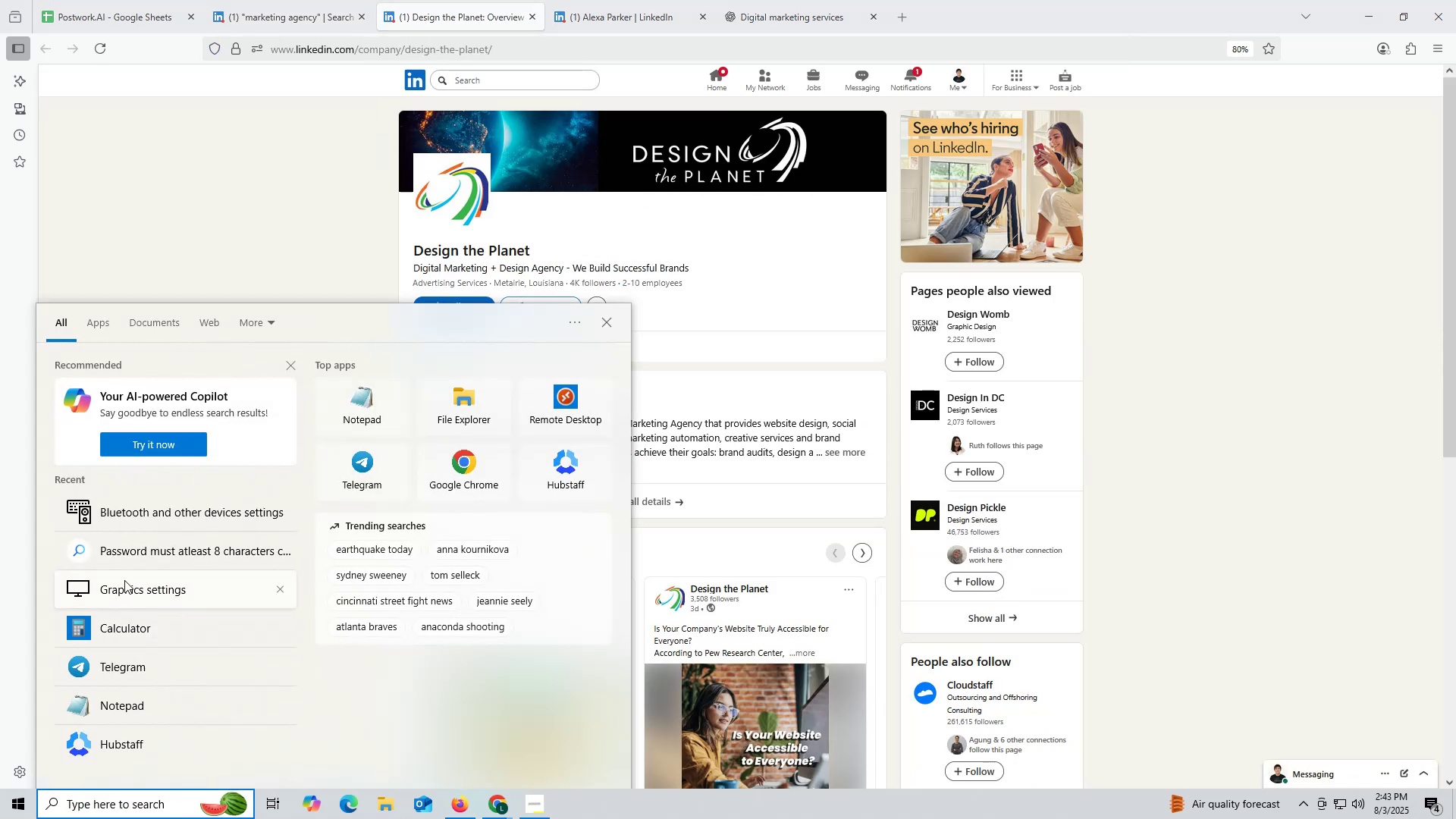 
left_click([154, 510])
 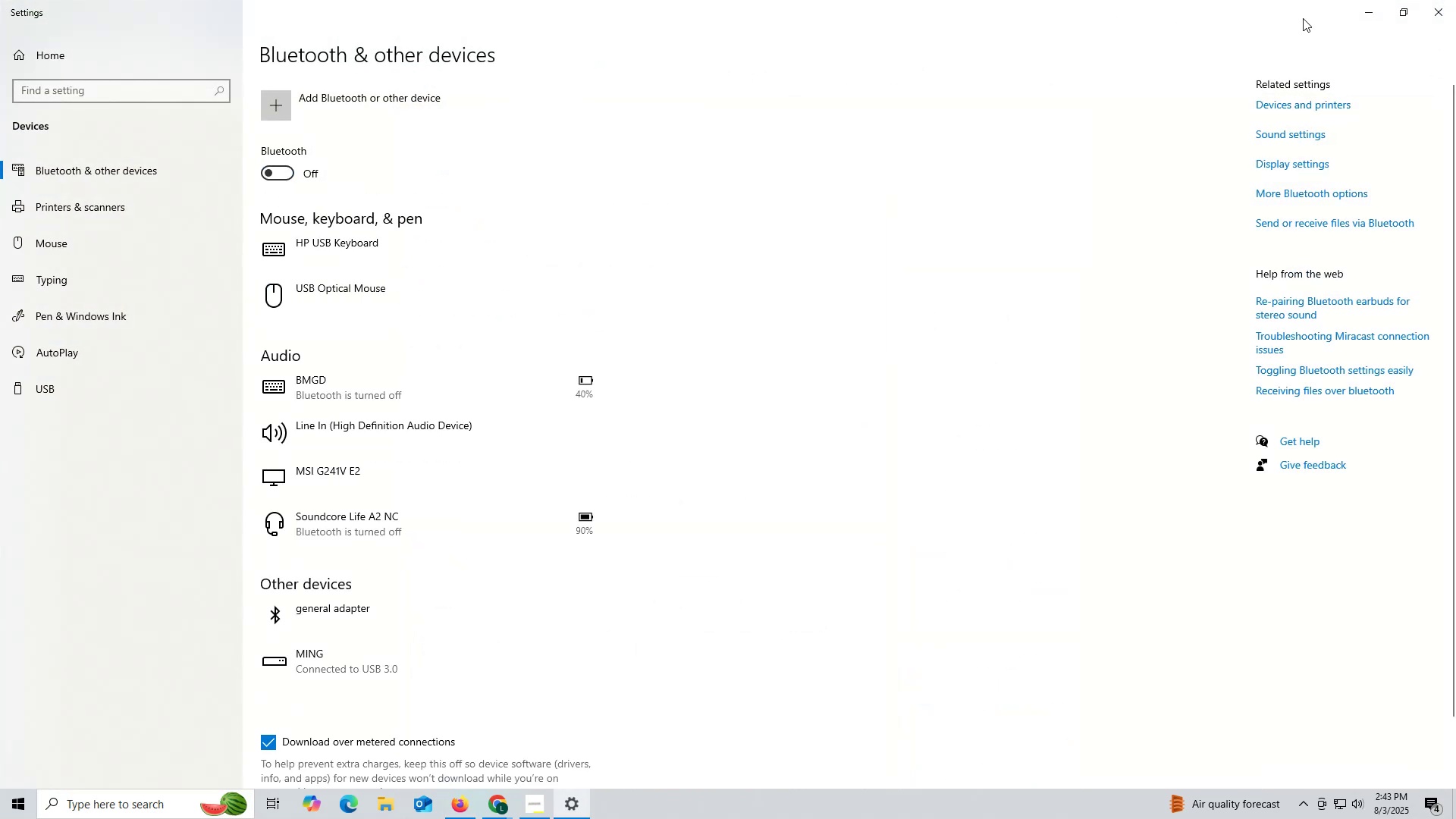 
left_click([1445, 11])
 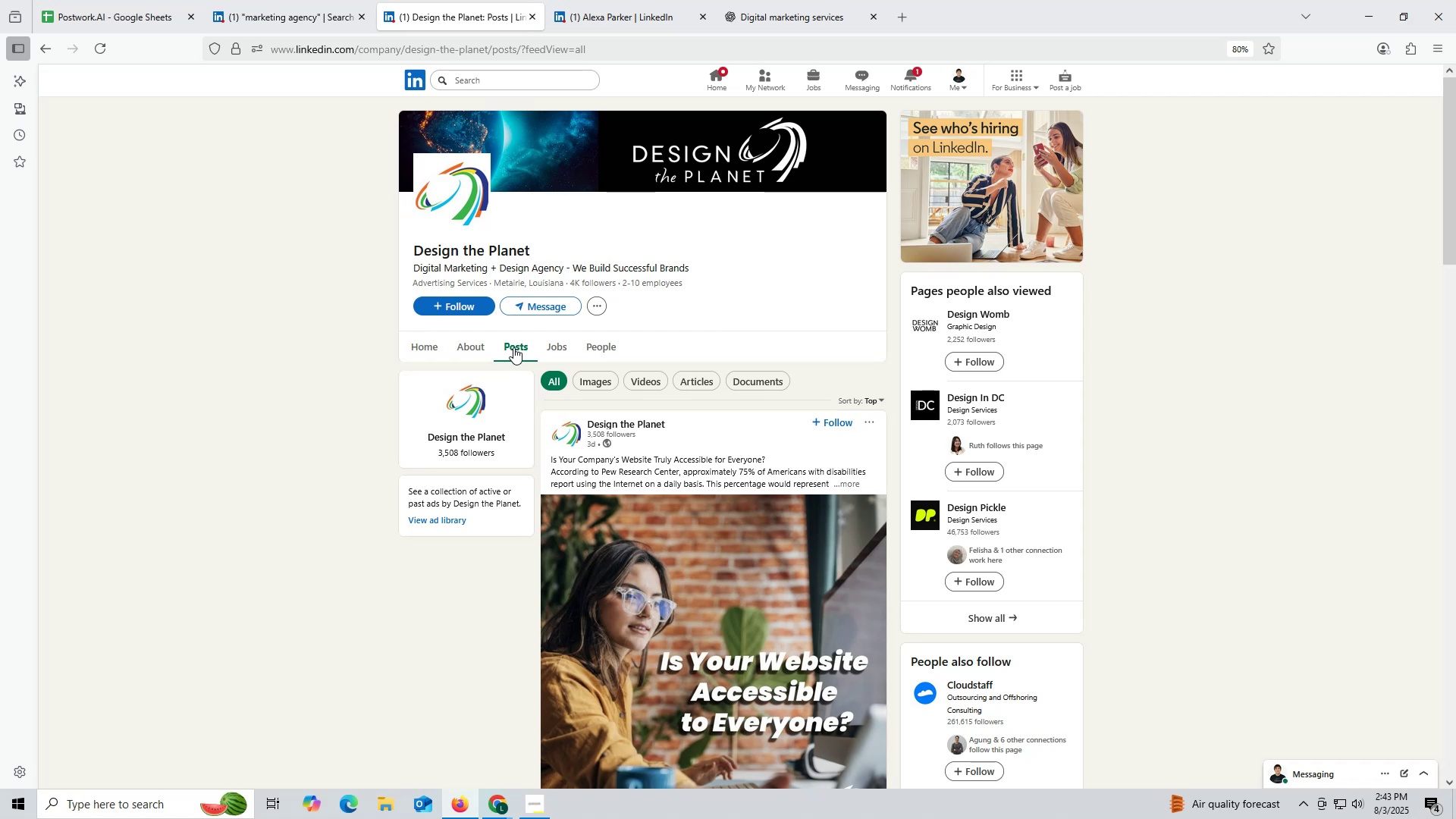 
wait(36.88)
 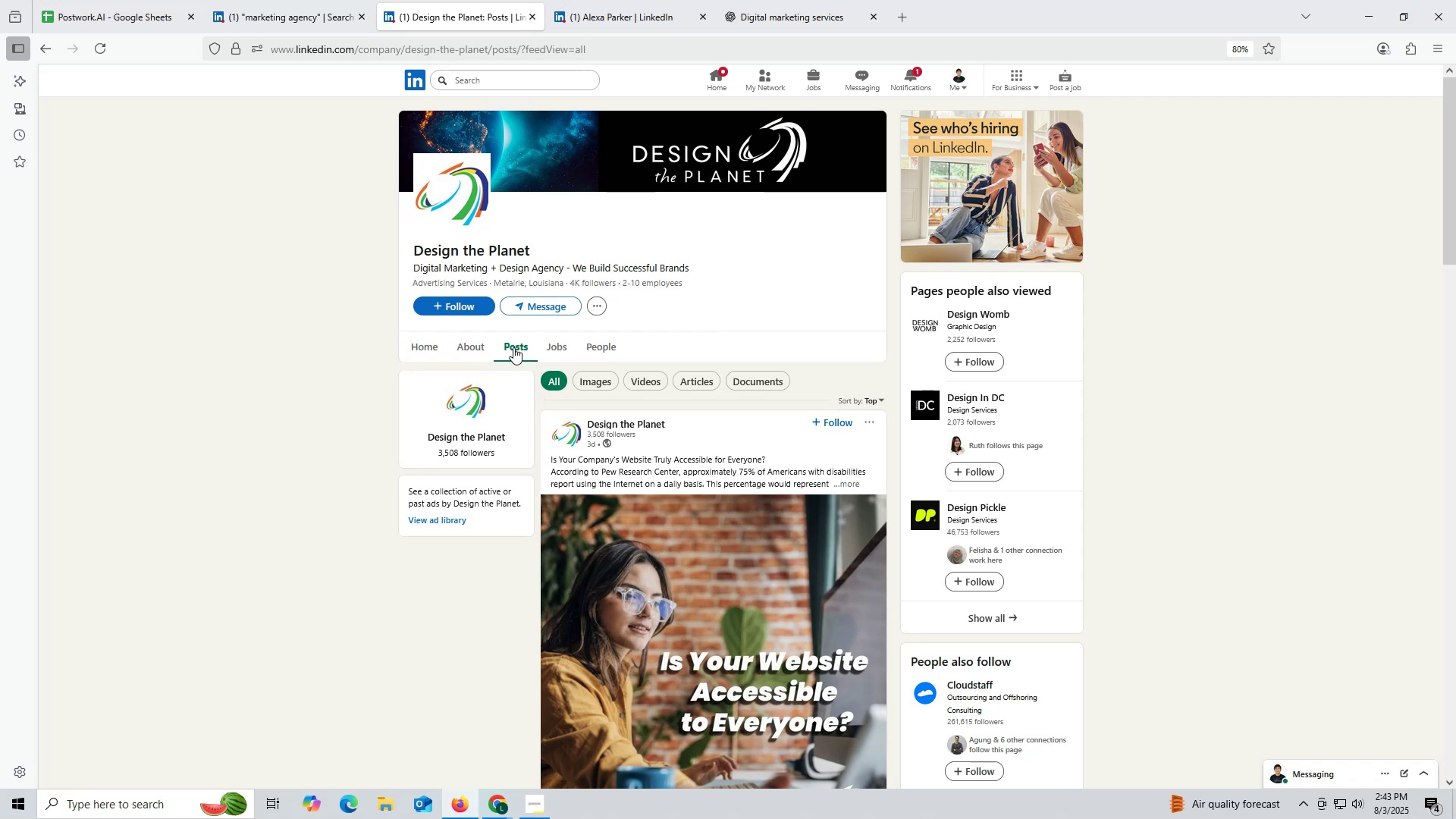 
left_click([475, 346])
 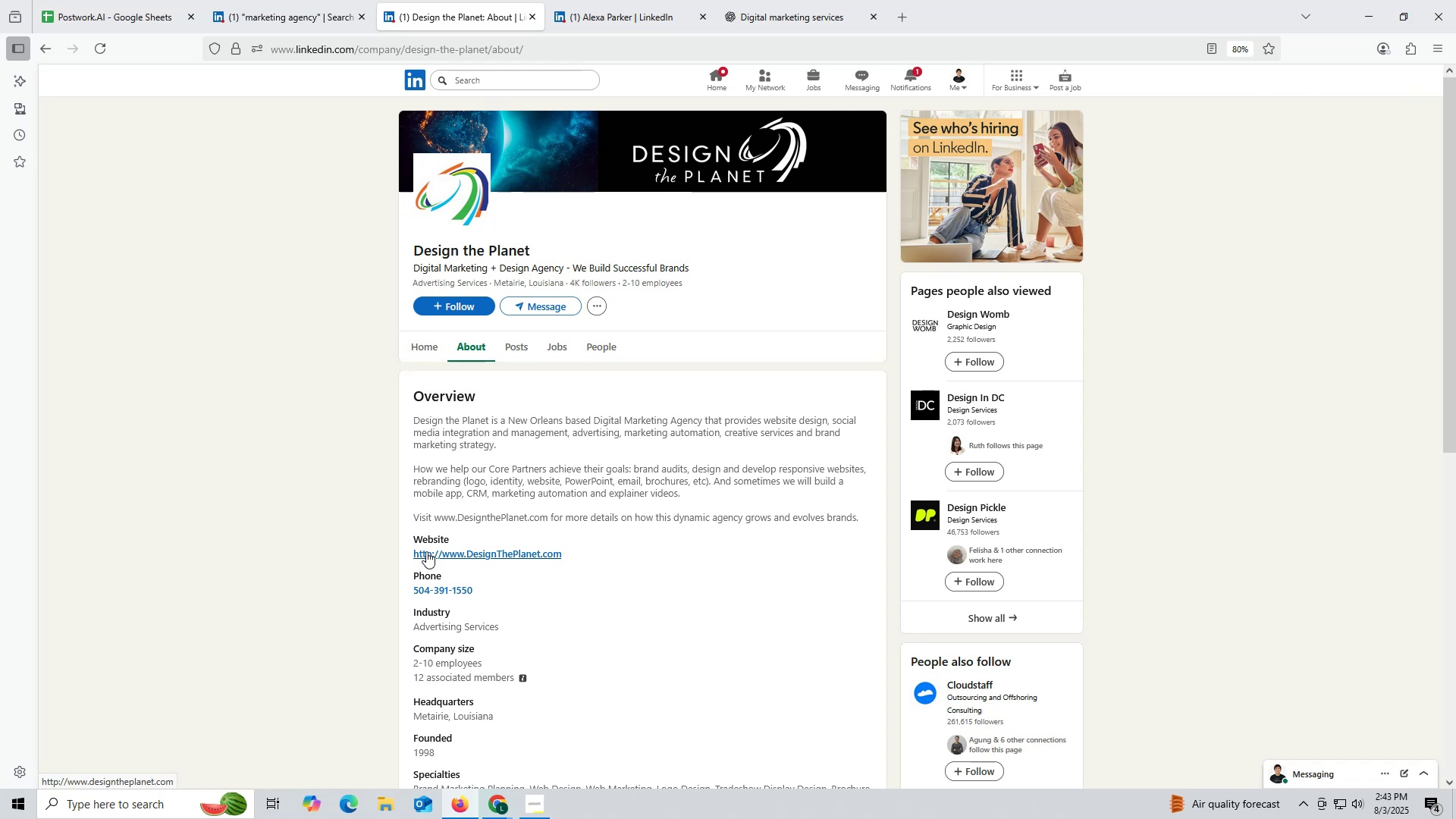 
wait(5.28)
 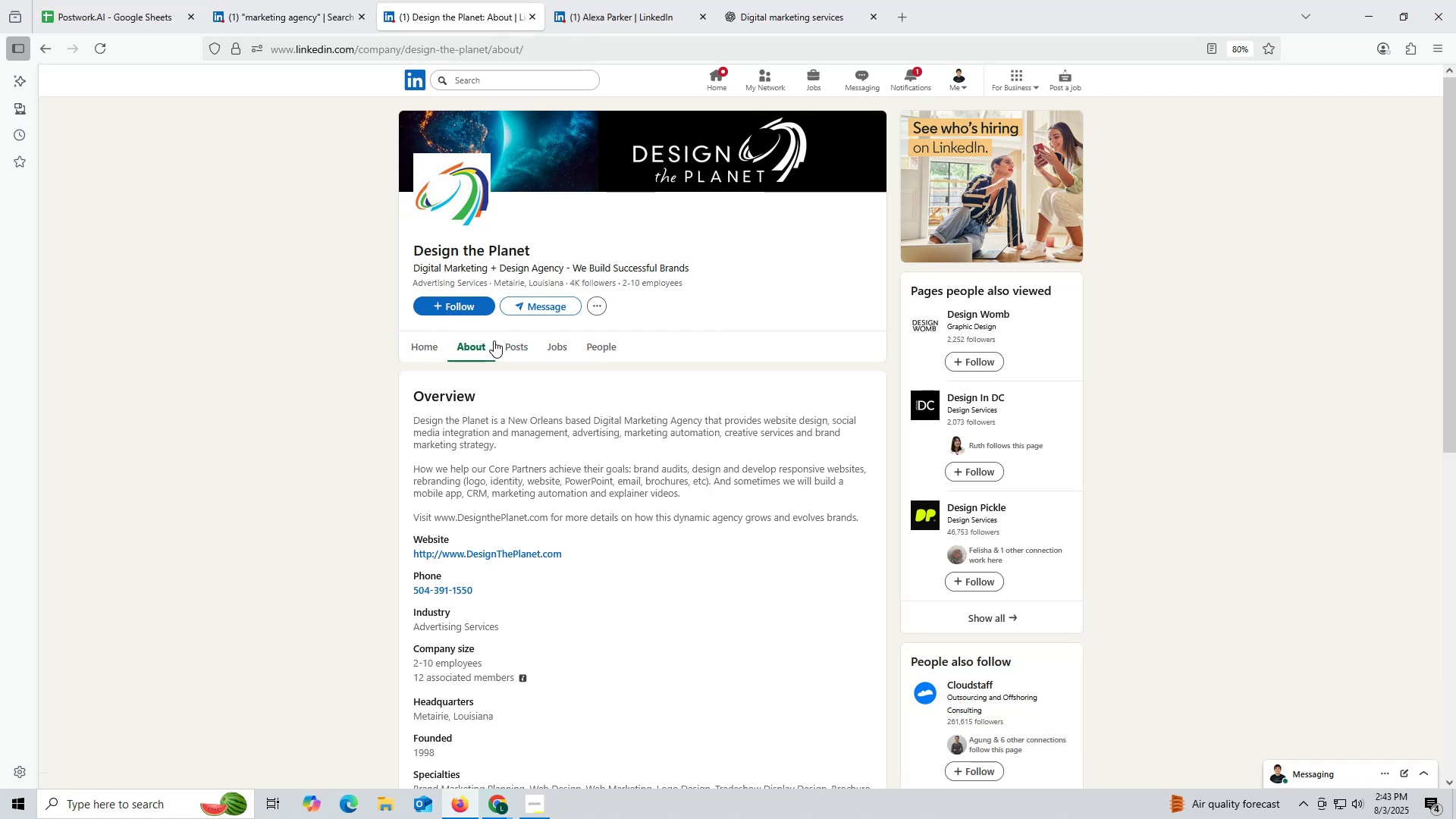 
left_click_drag(start_coordinate=[402, 554], to_coordinate=[579, 553])
 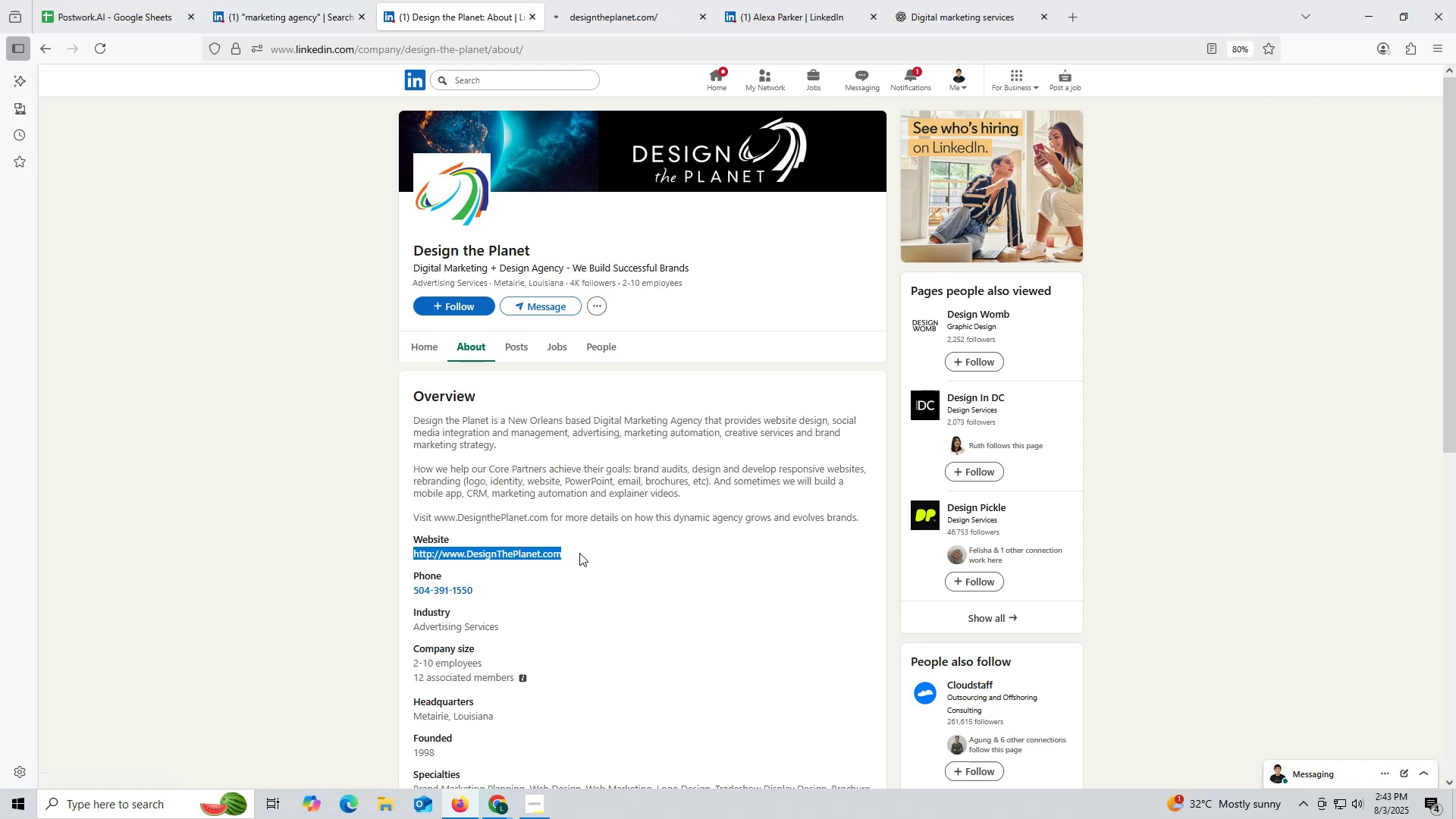 
key(Control+ControlLeft)
 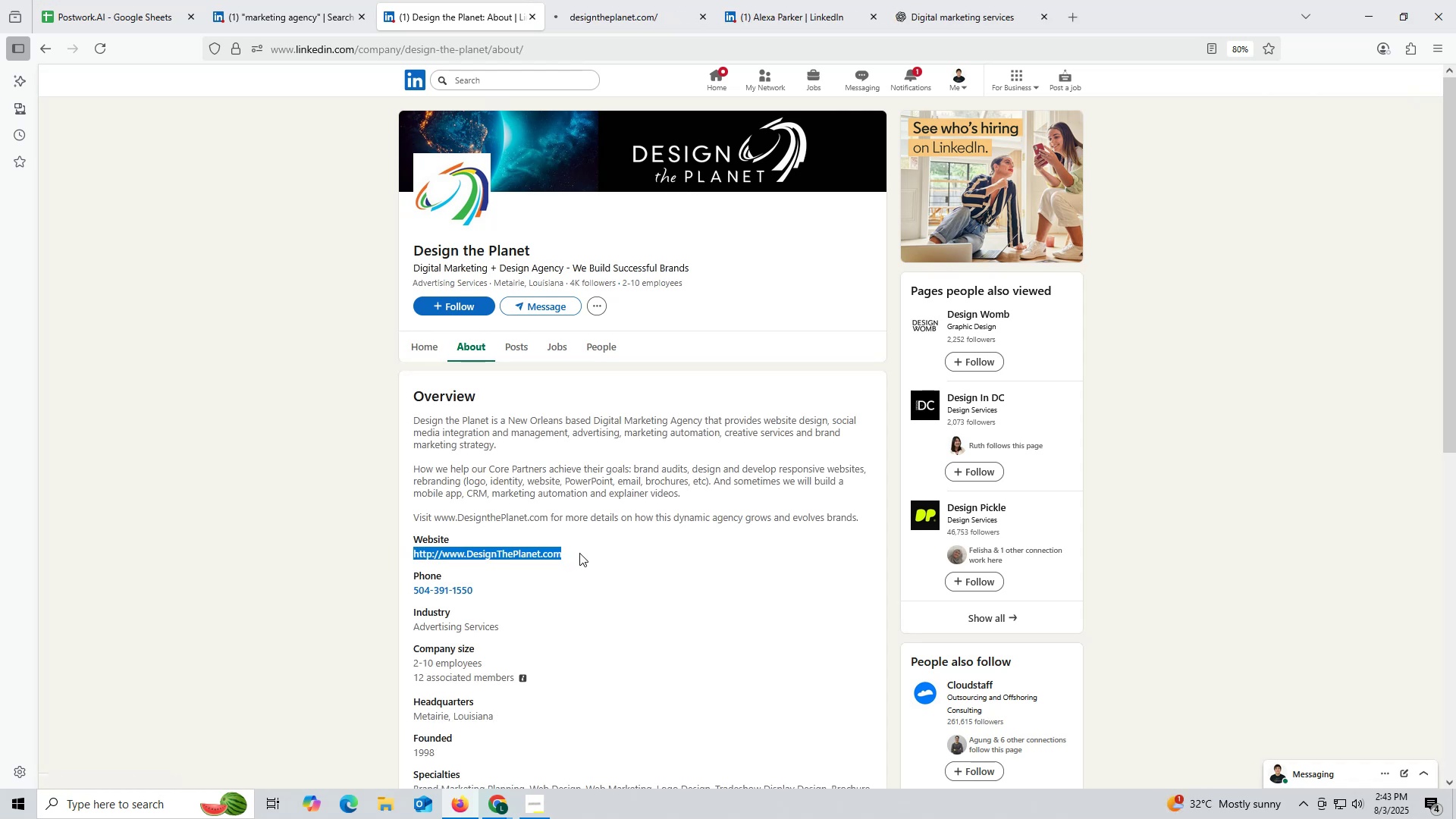 
key(Control+C)
 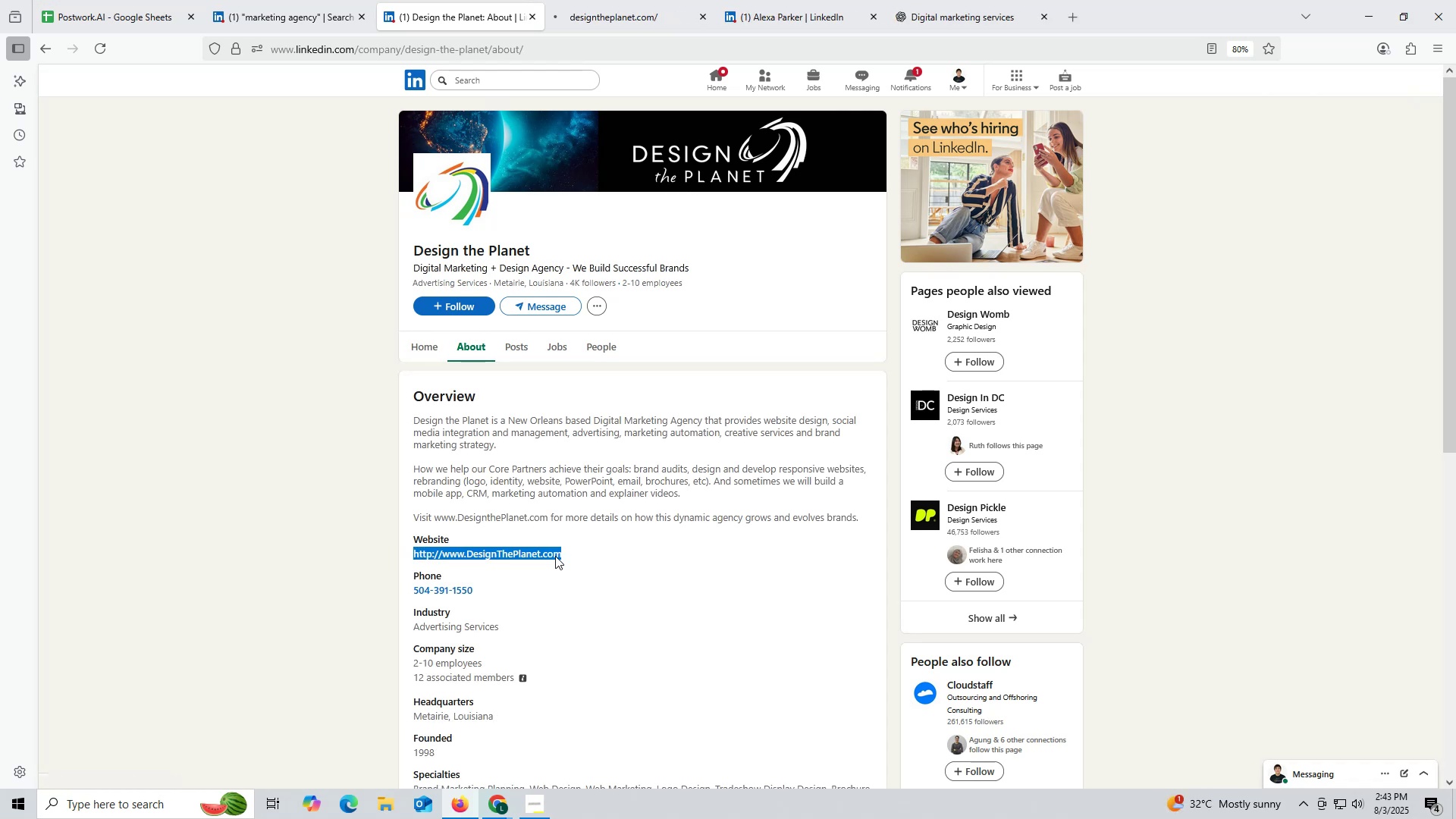 
key(C)
 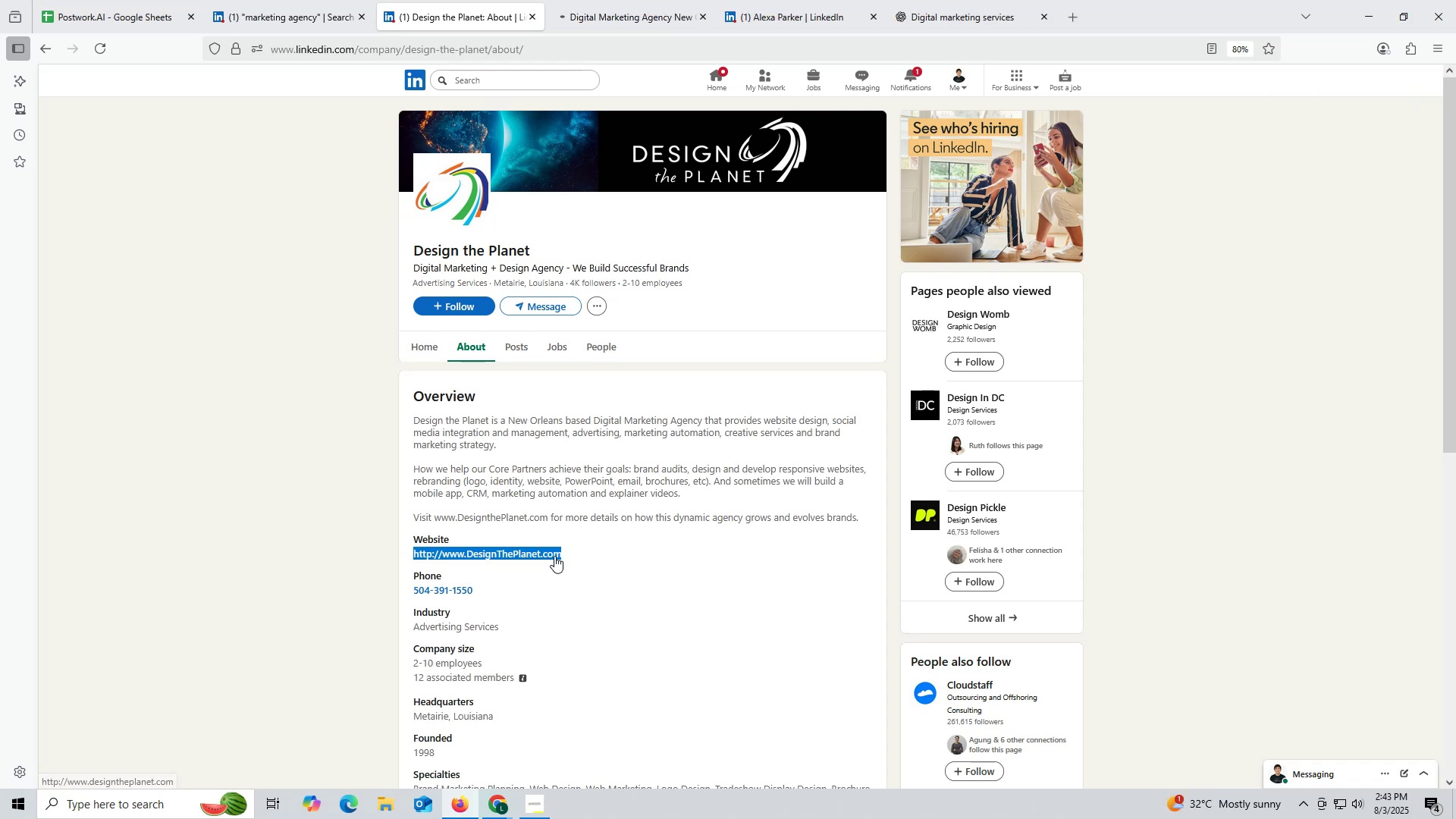 
key(Control+ControlLeft)
 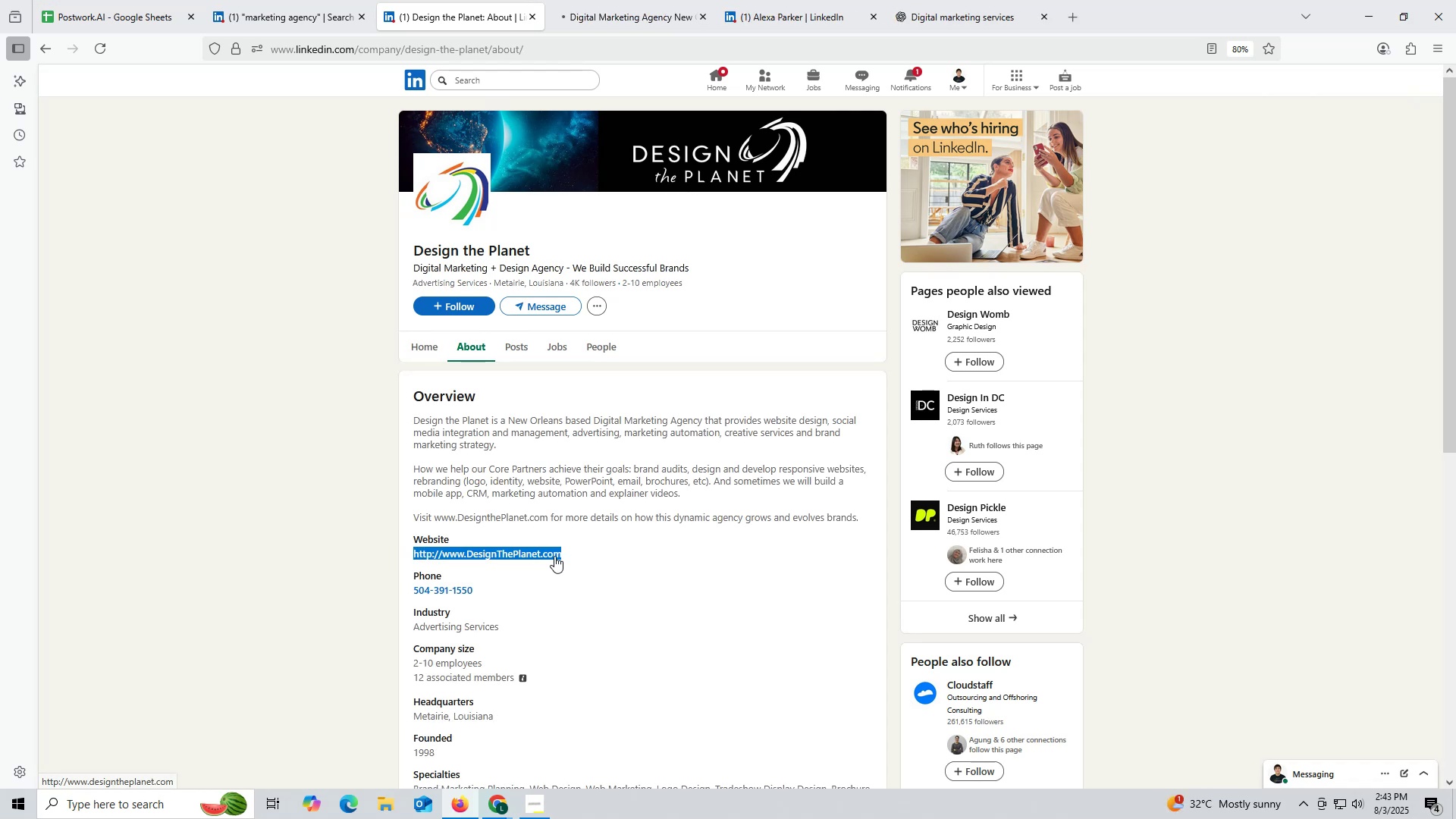 
key(Control+C)
 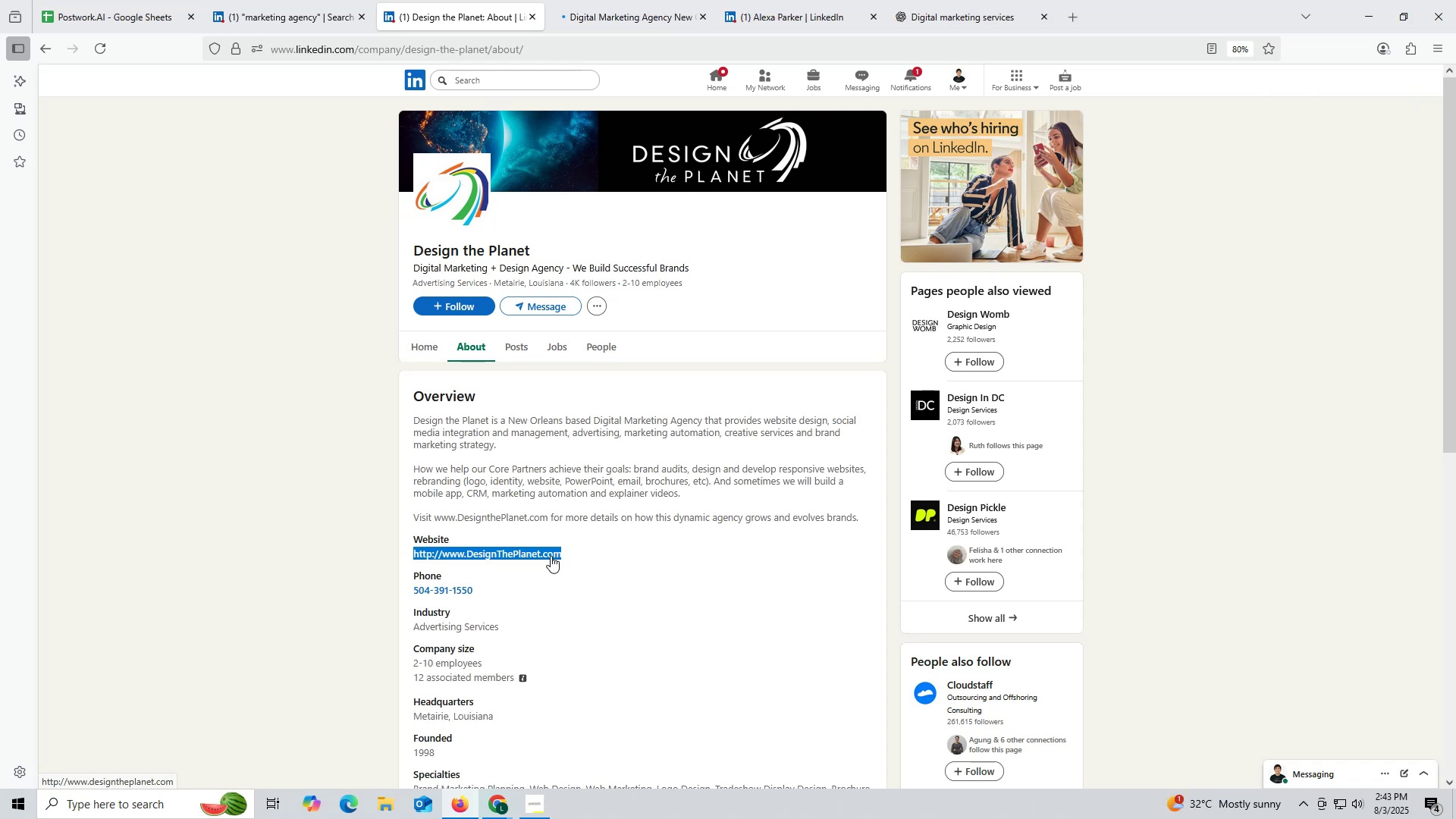 
key(Control+ControlLeft)
 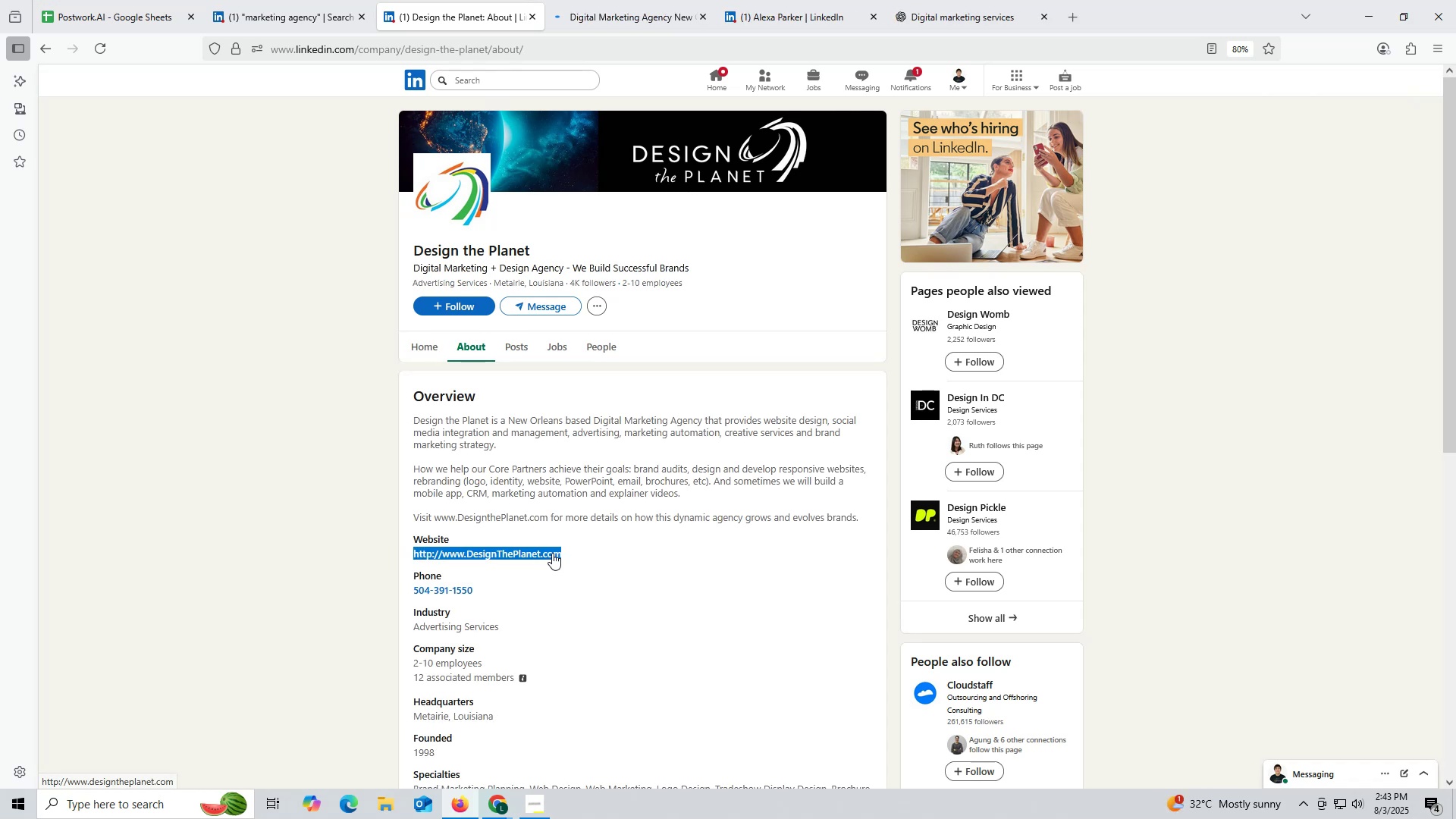 
key(Control+C)
 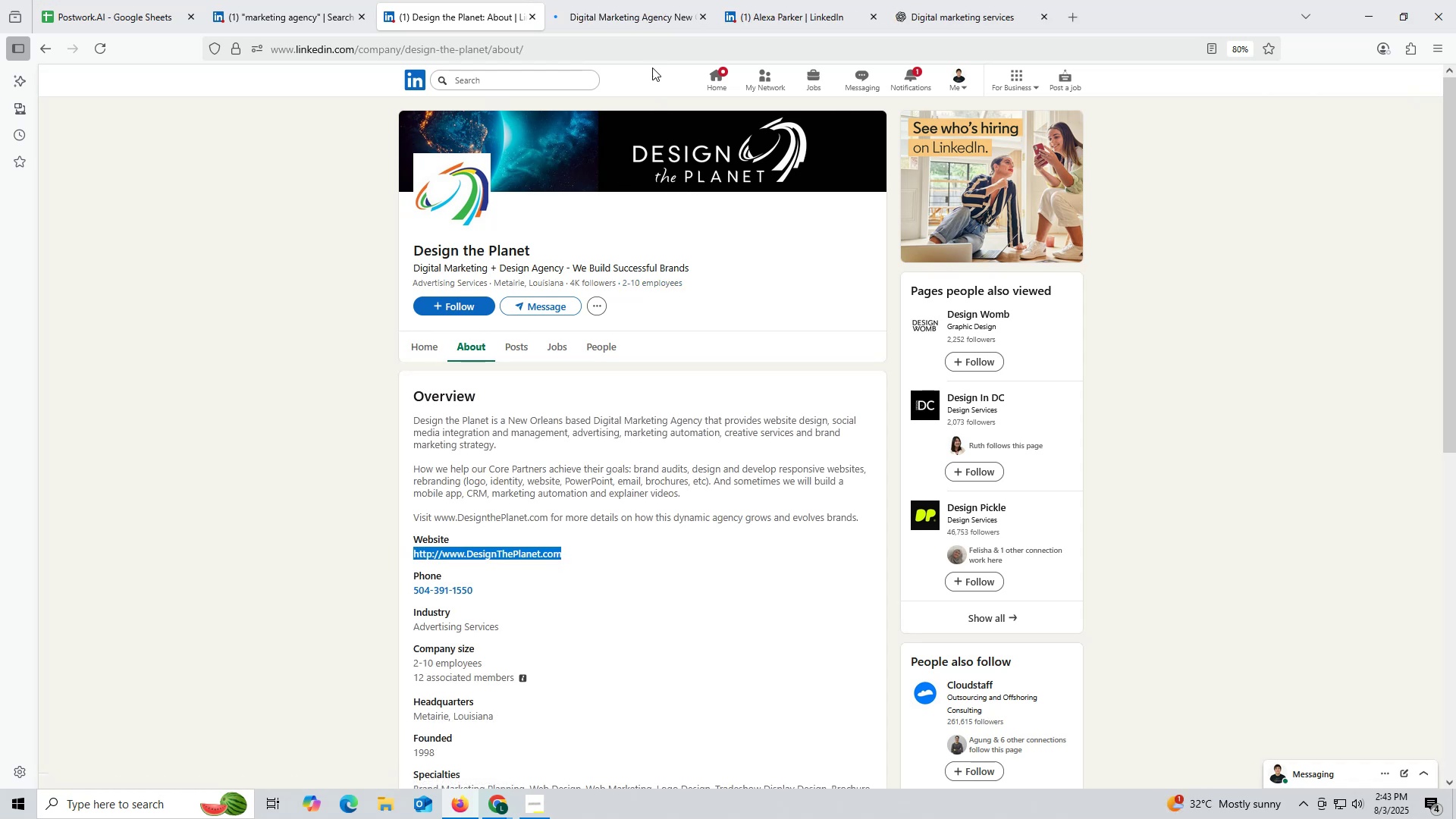 
left_click([620, 16])
 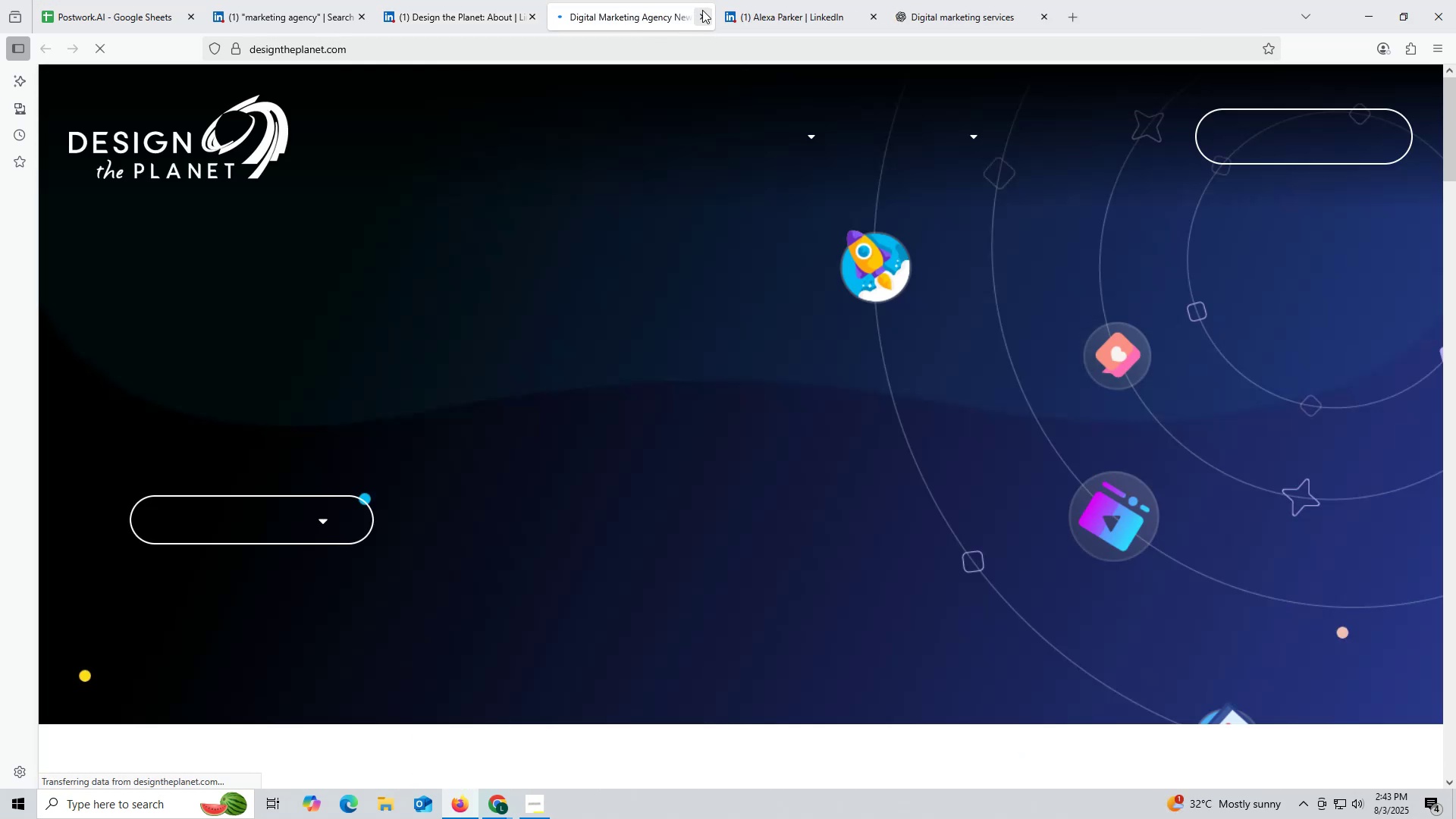 
left_click([695, 10])
 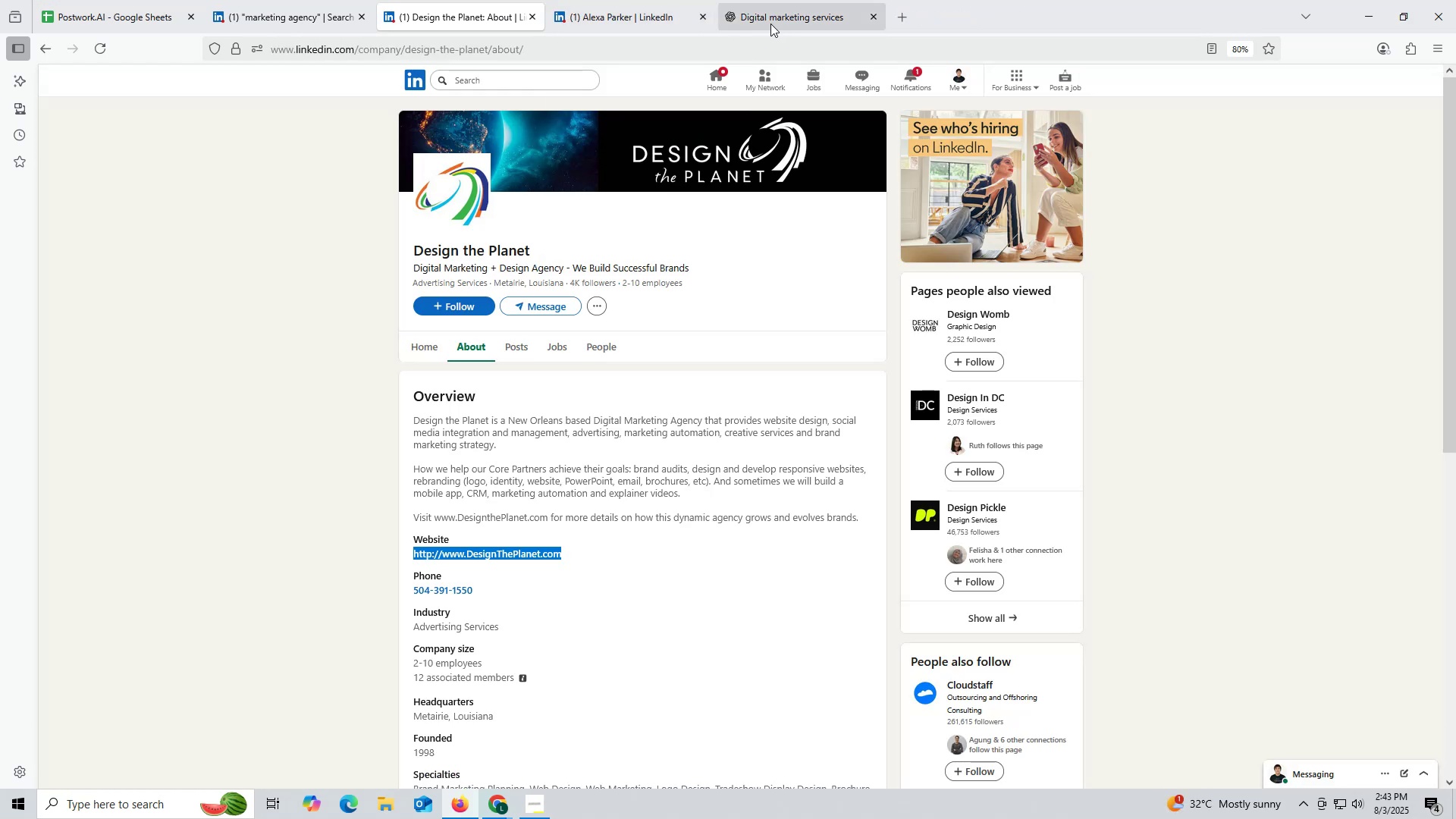 
left_click([770, 16])
 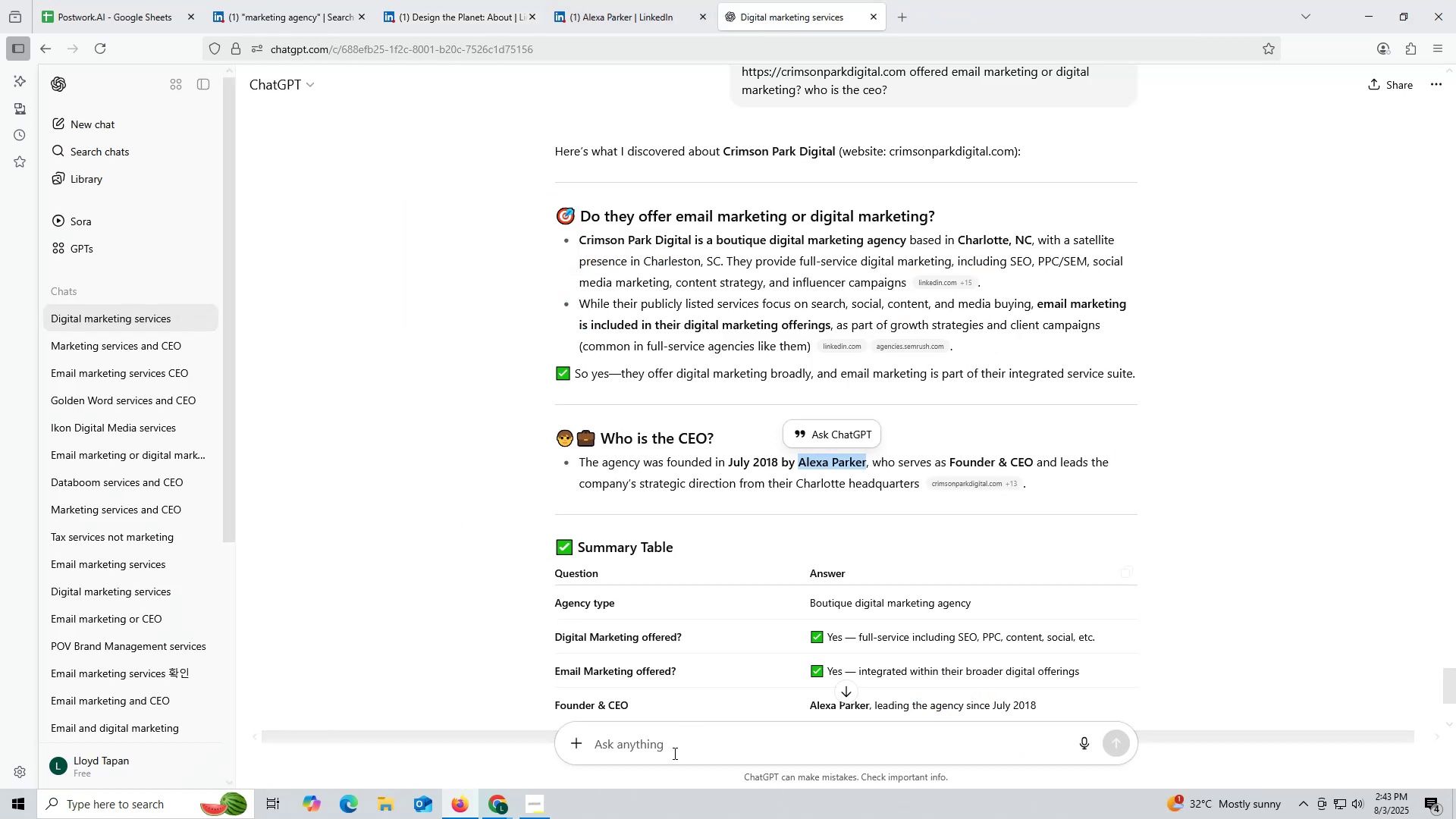 
left_click([679, 744])
 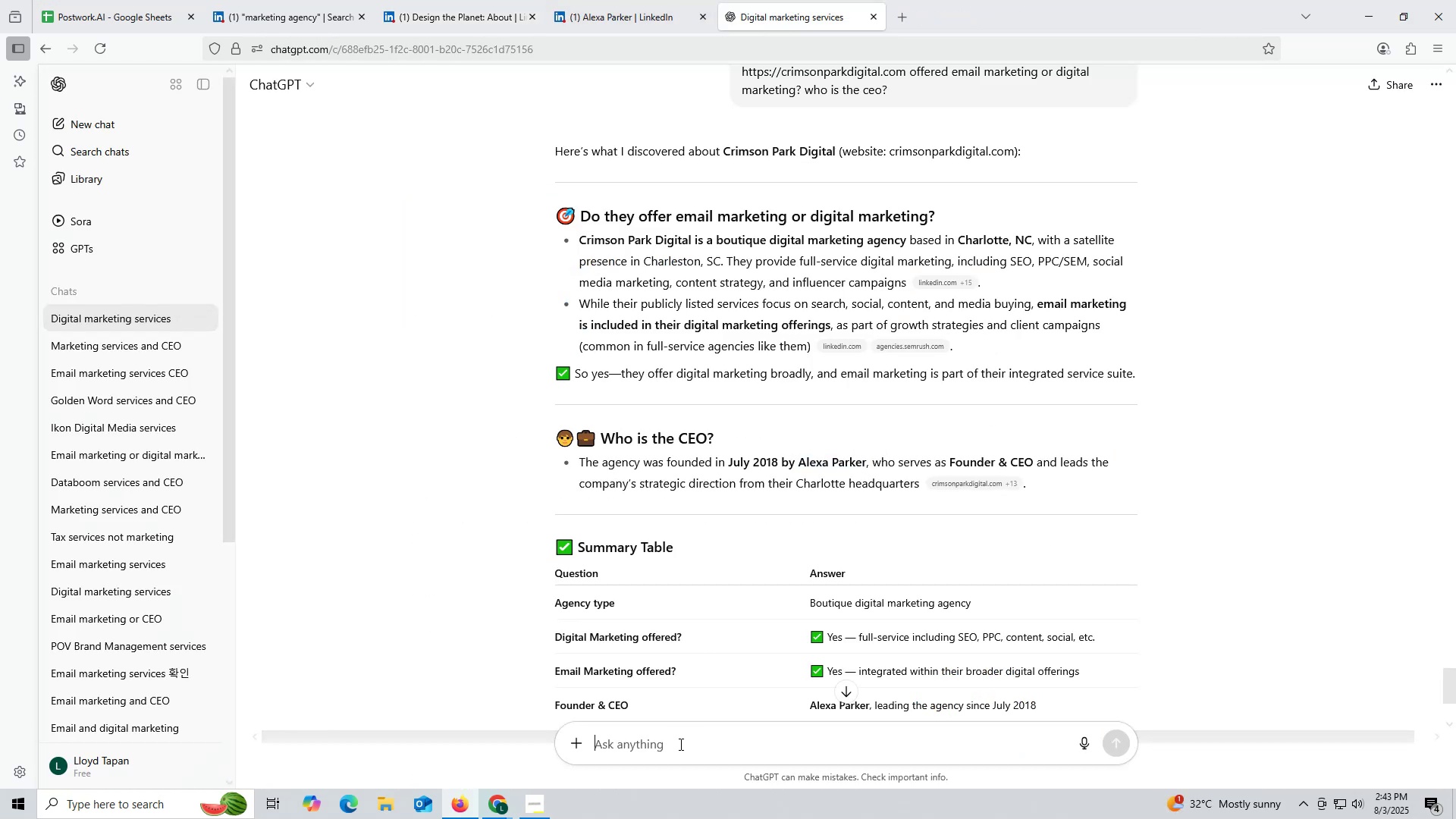 
key(Control+ControlLeft)
 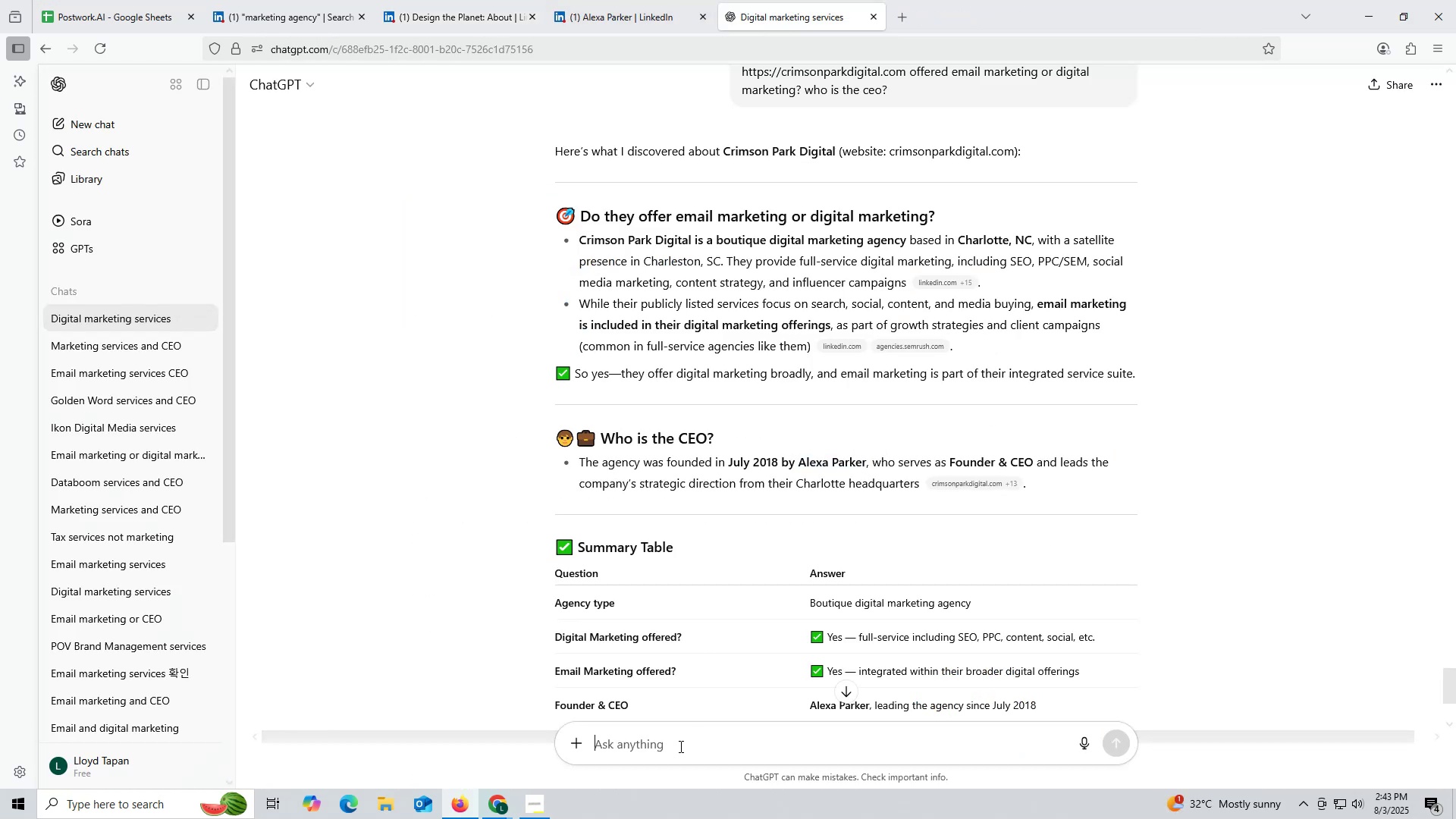 
key(Control+V)
 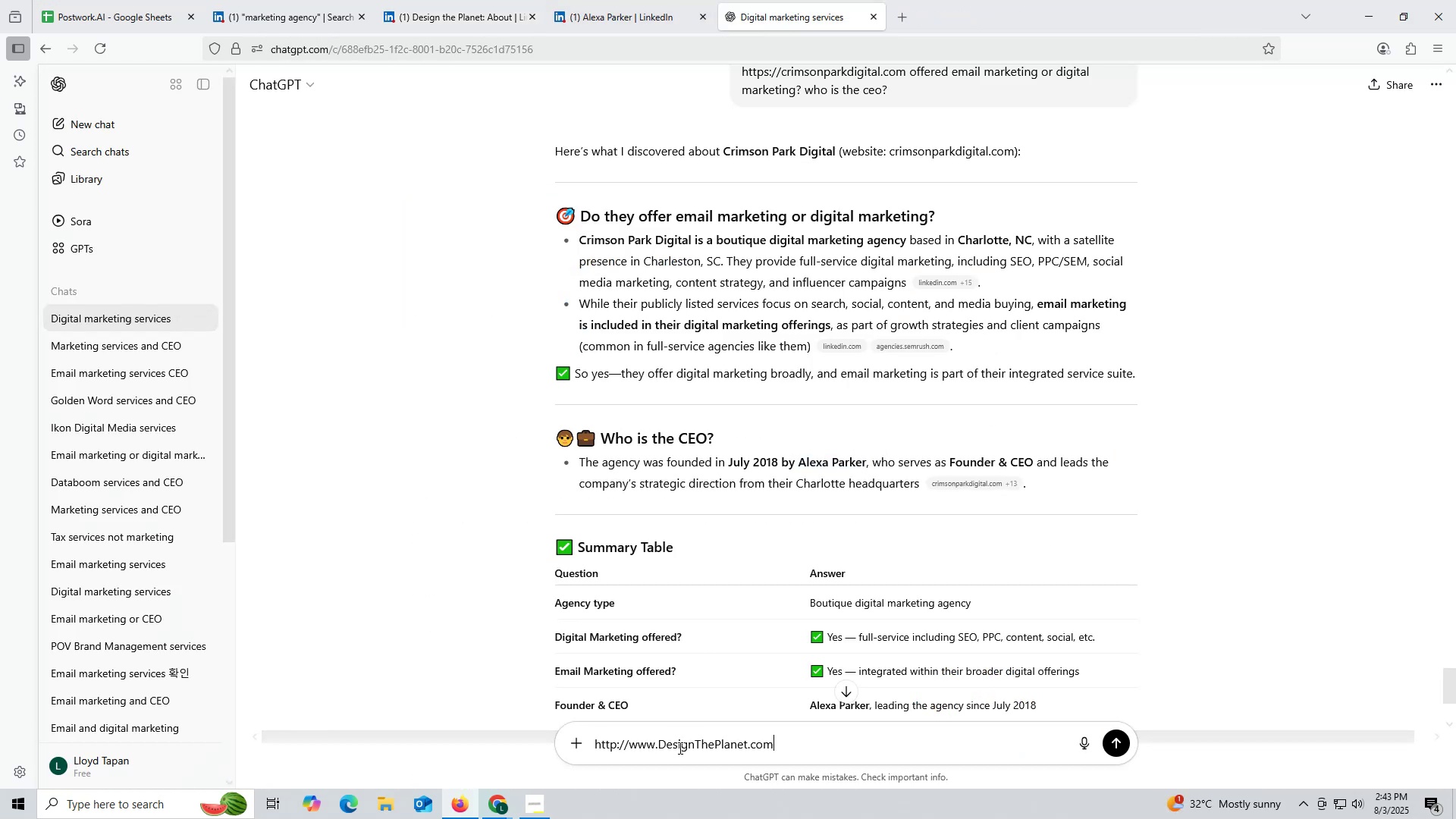 
key(Space)
 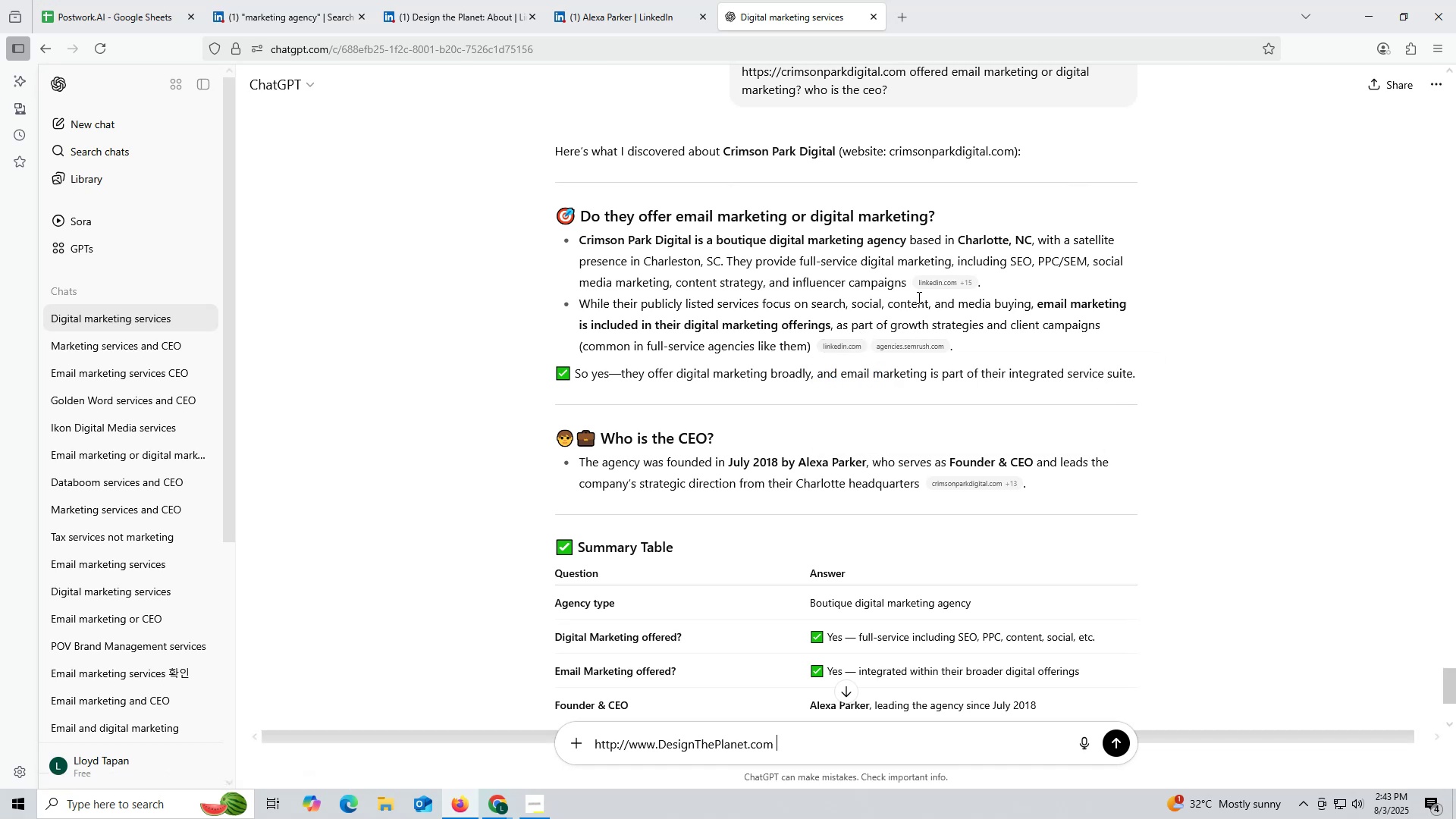 
left_click_drag(start_coordinate=[913, 72], to_coordinate=[930, 80])
 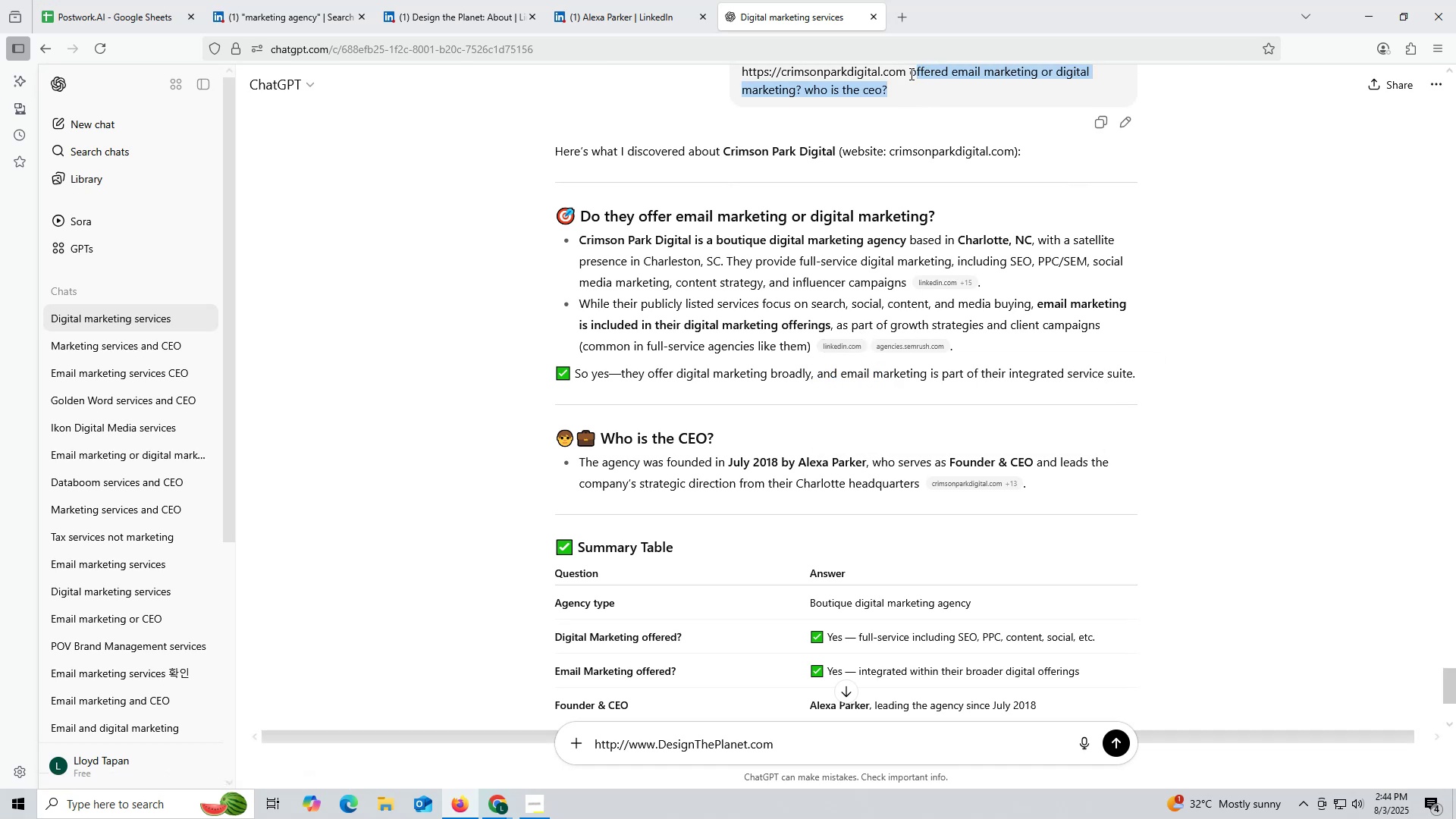 
left_click_drag(start_coordinate=[909, 73], to_coordinate=[942, 90])
 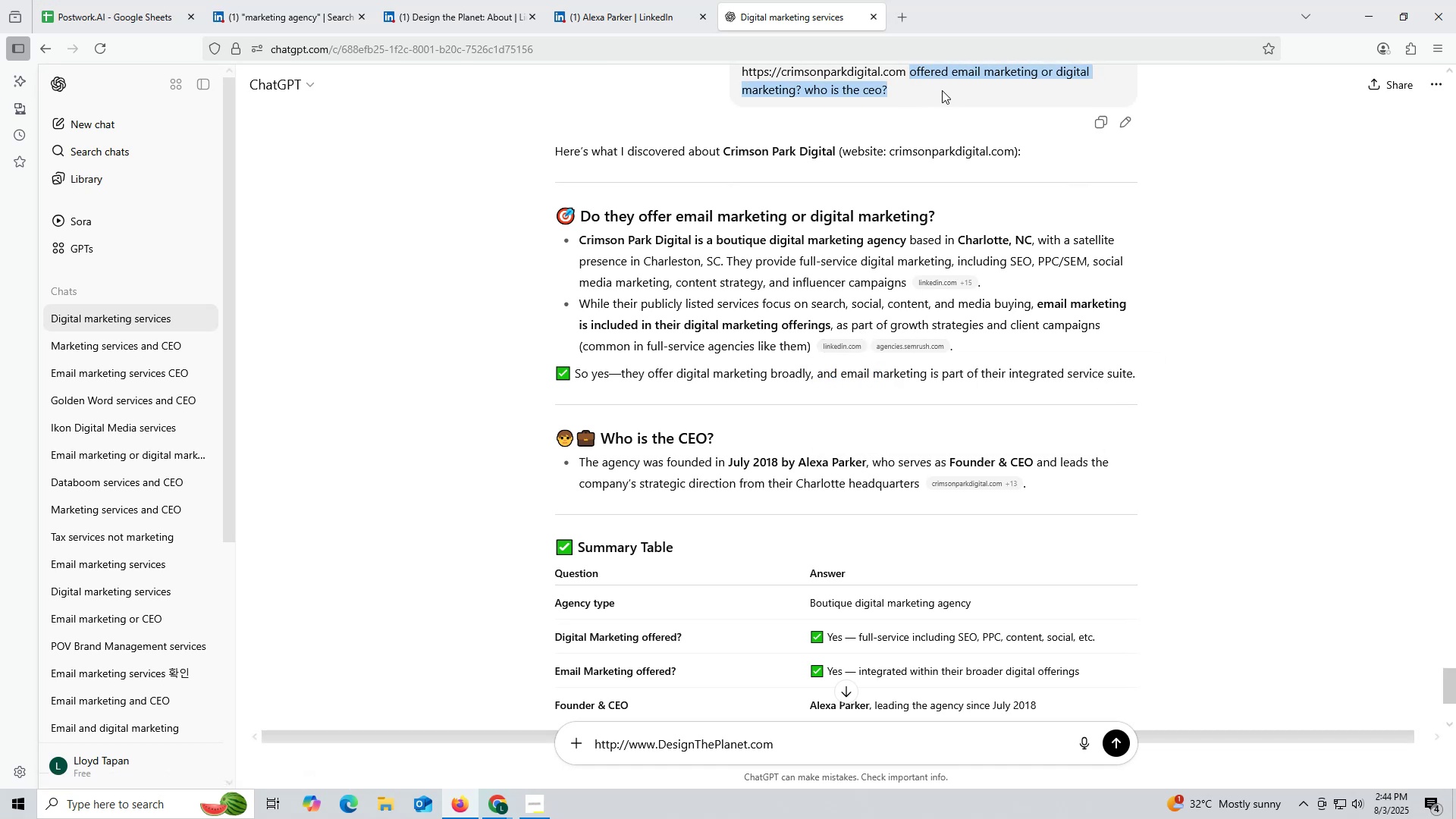 
key(Control+ControlLeft)
 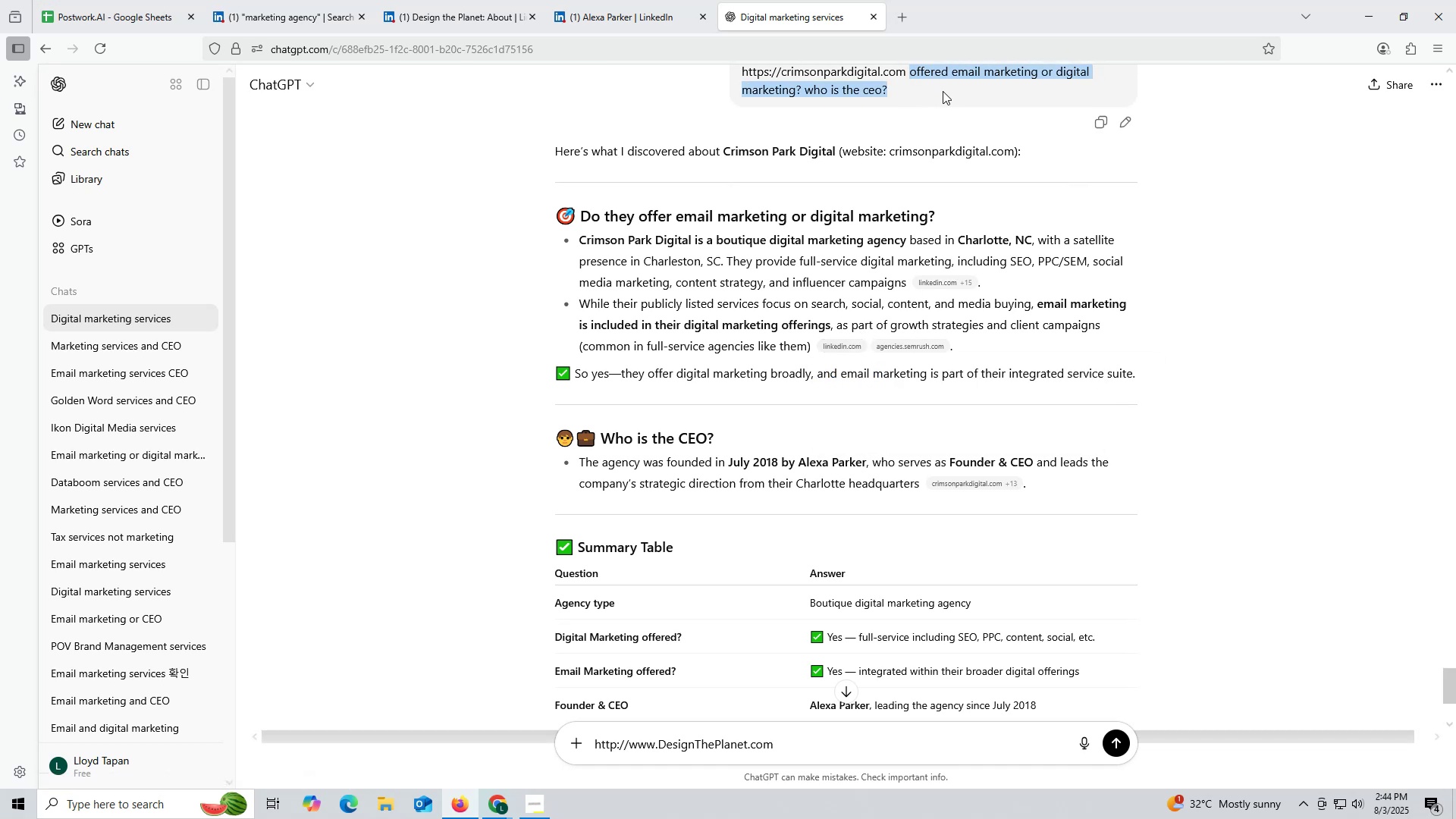 
key(Control+C)
 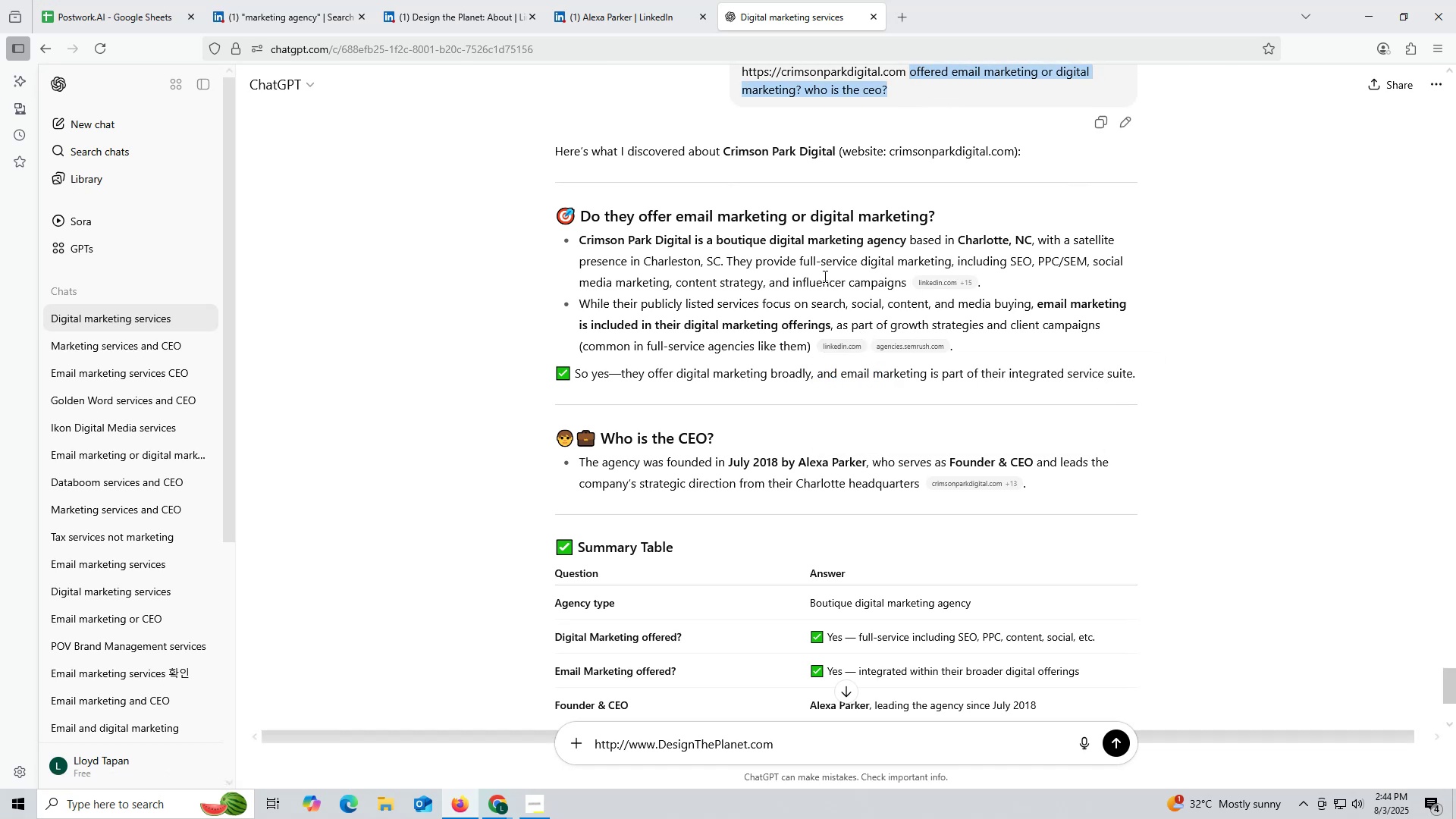 
key(Control+ControlLeft)
 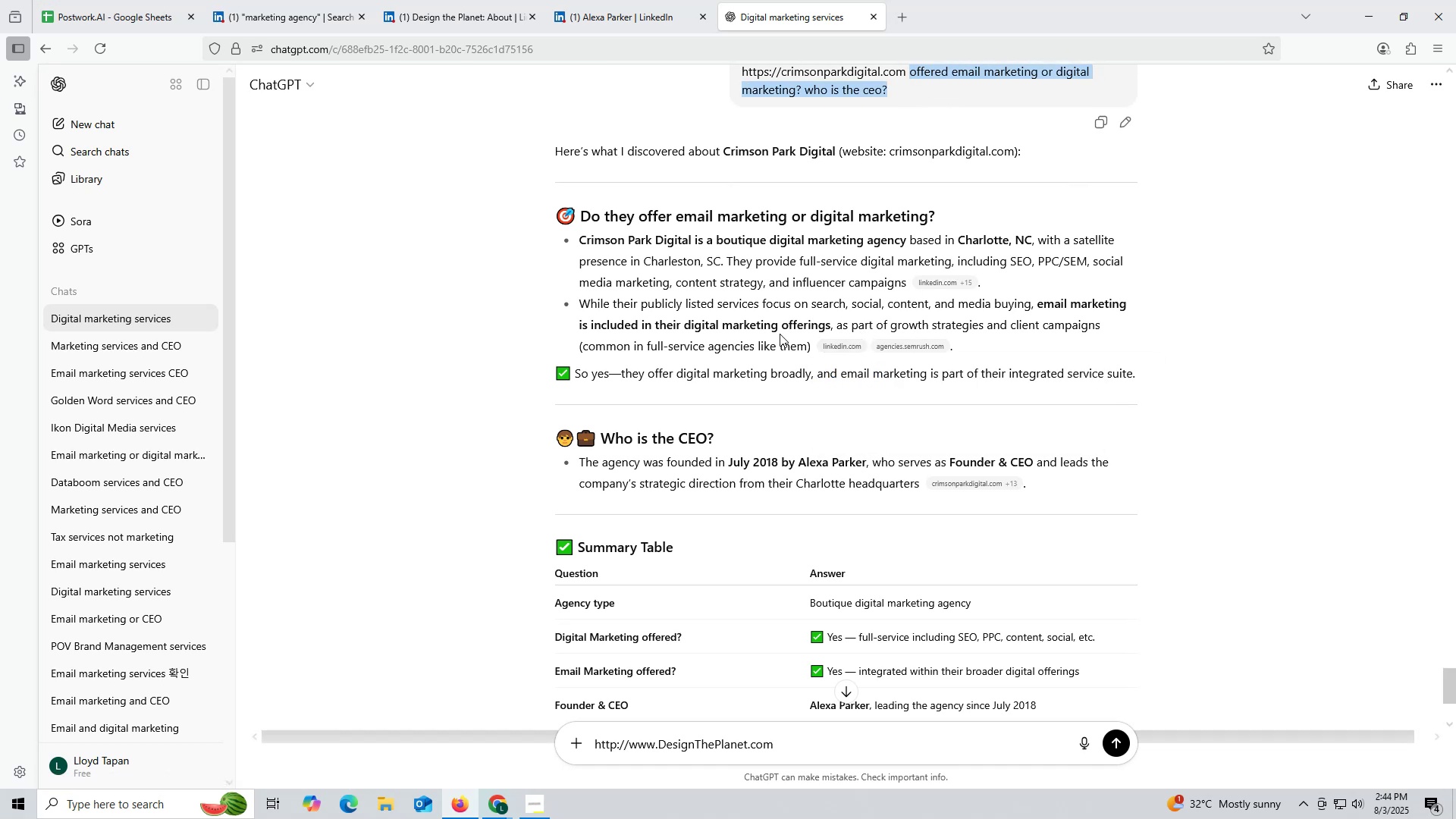 
key(Control+C)
 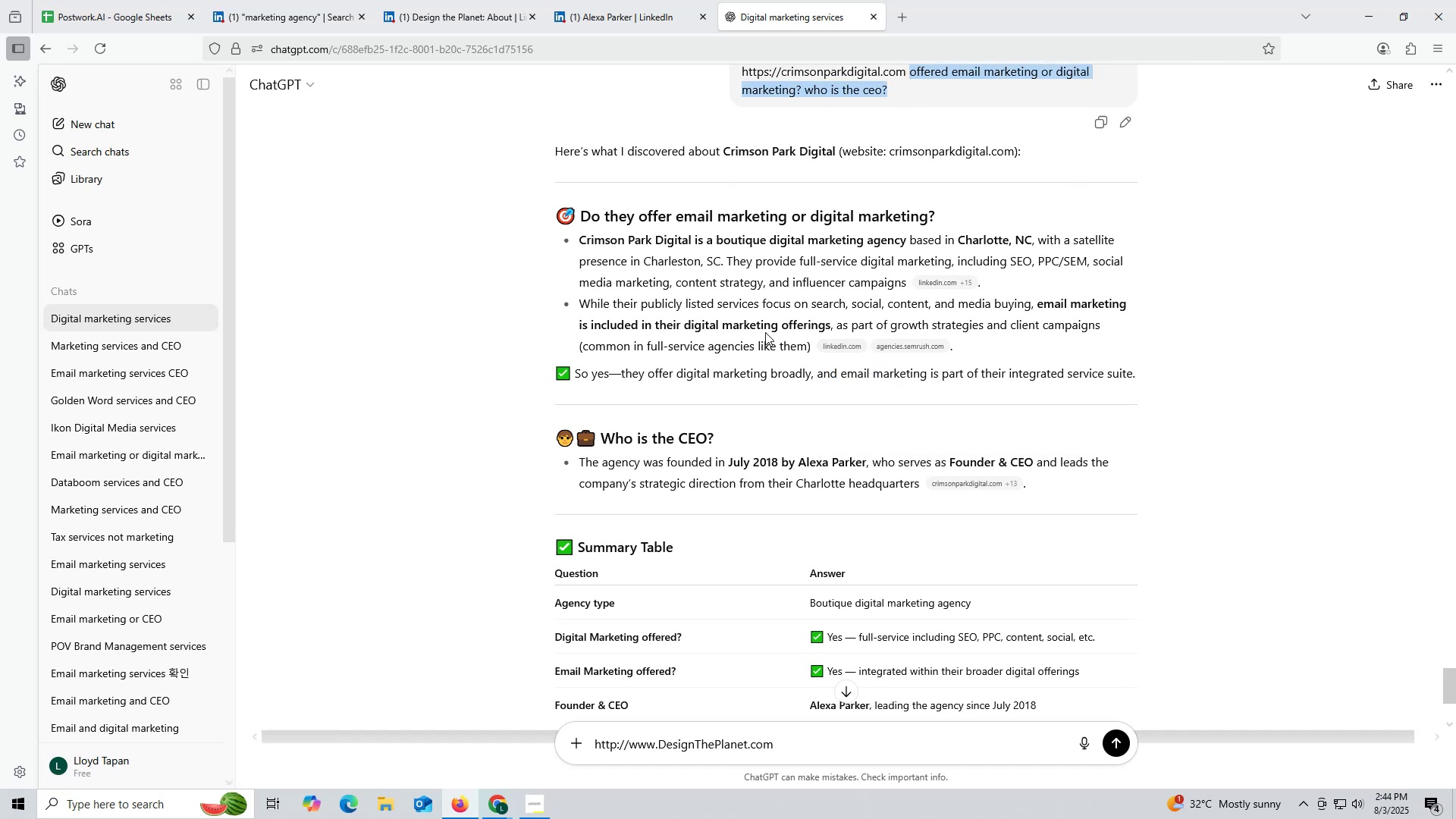 
key(Control+ControlLeft)
 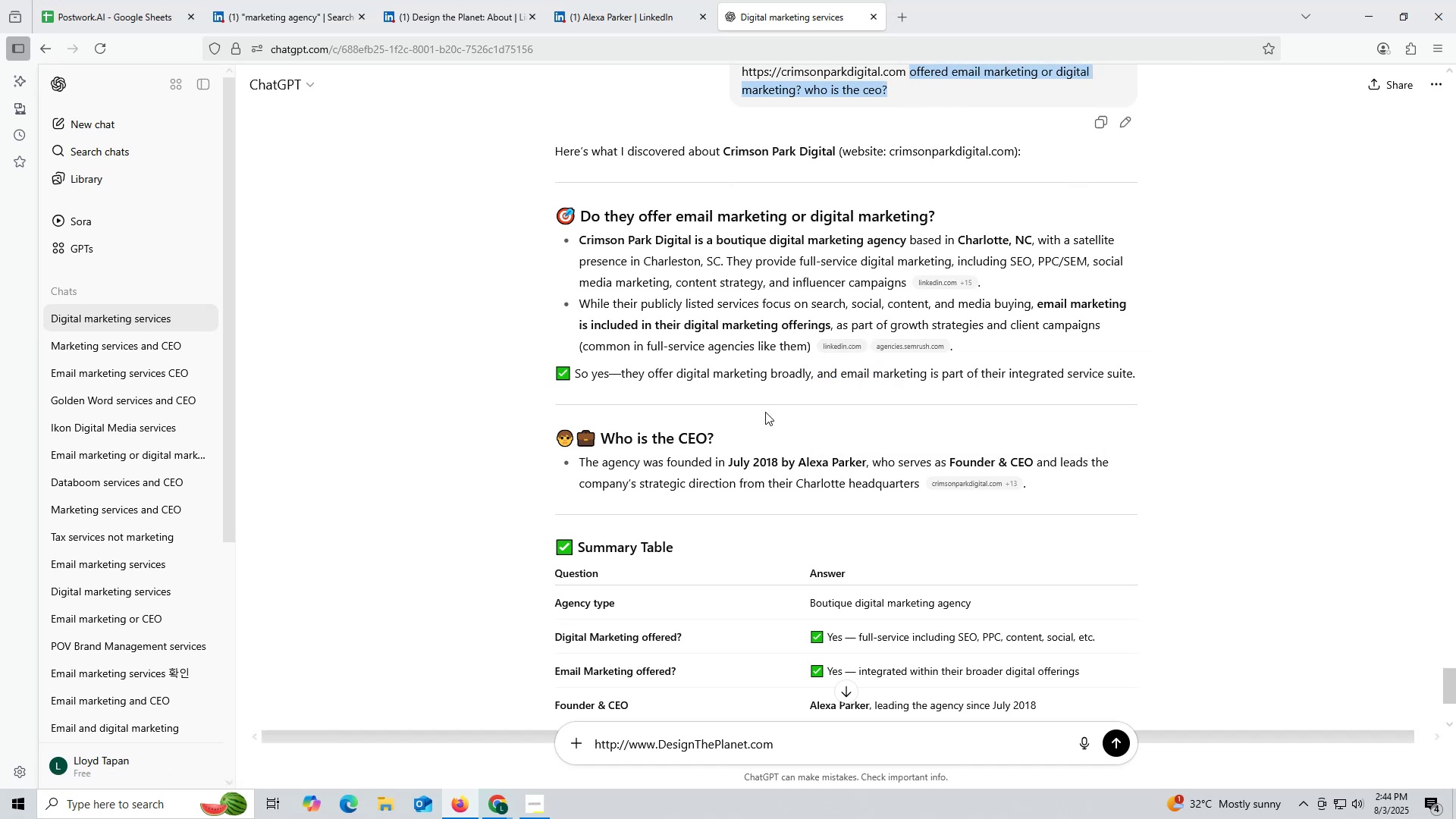 
key(Control+C)
 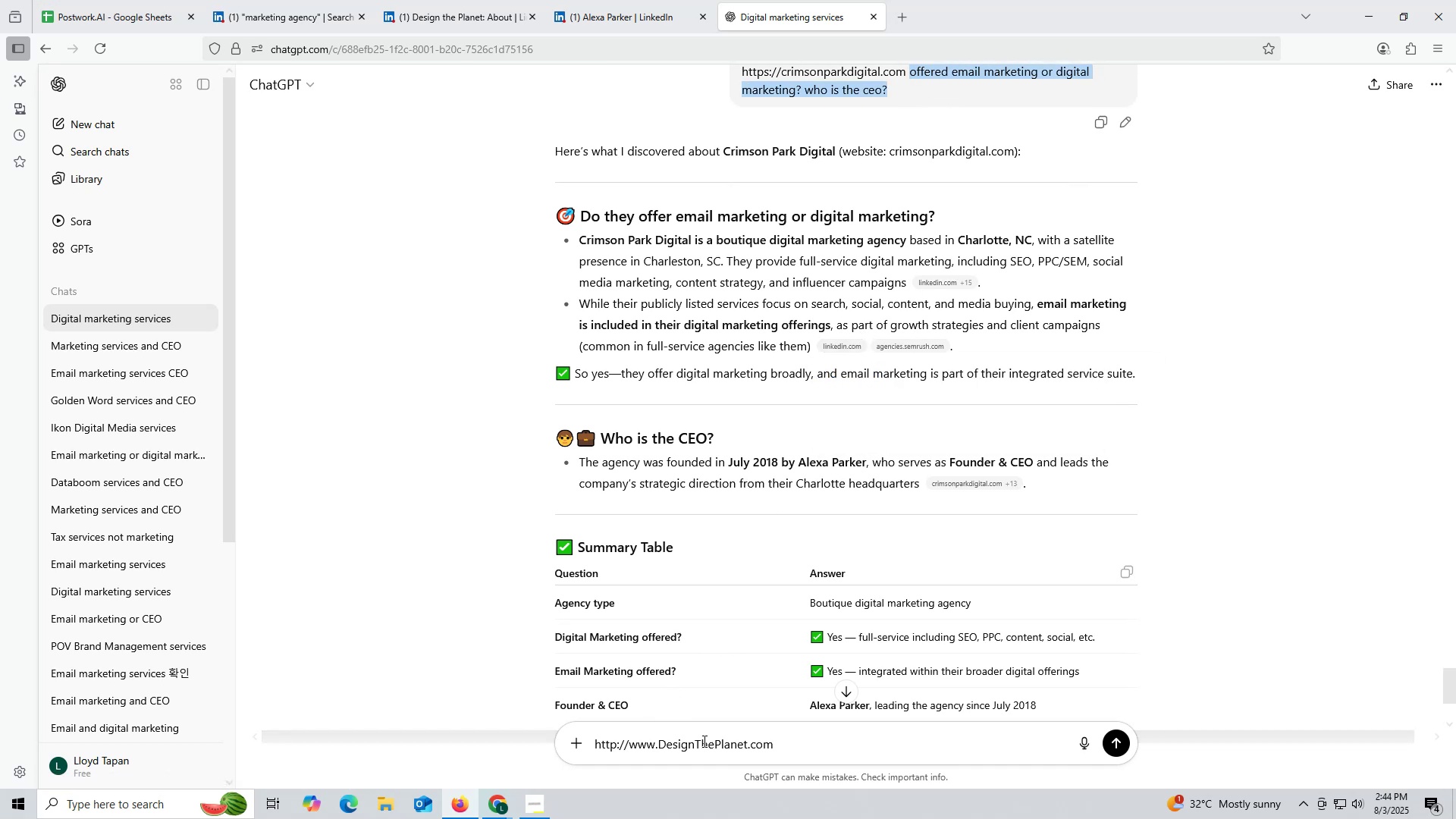 
left_click([811, 750])
 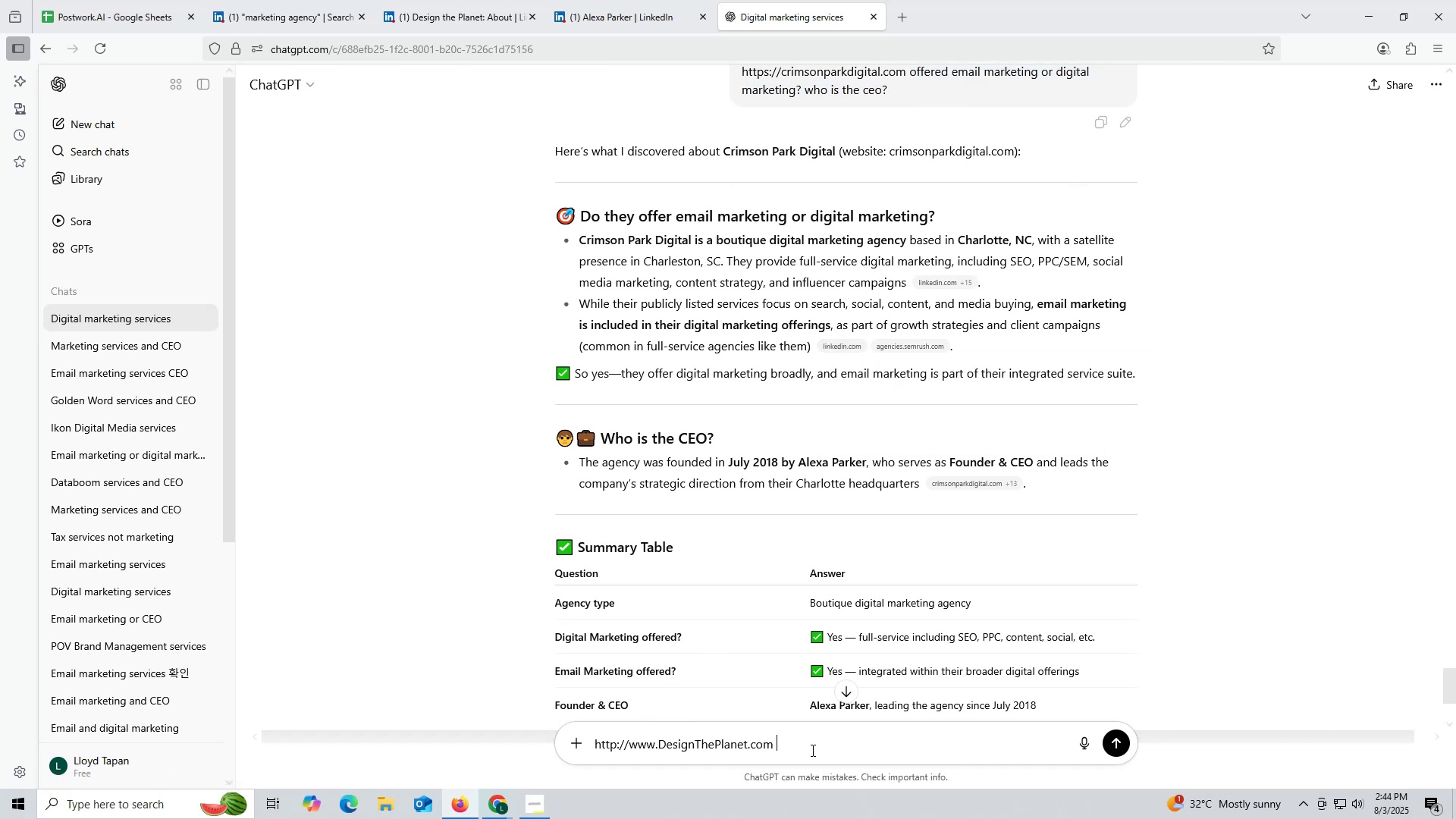 
key(Control+ControlLeft)
 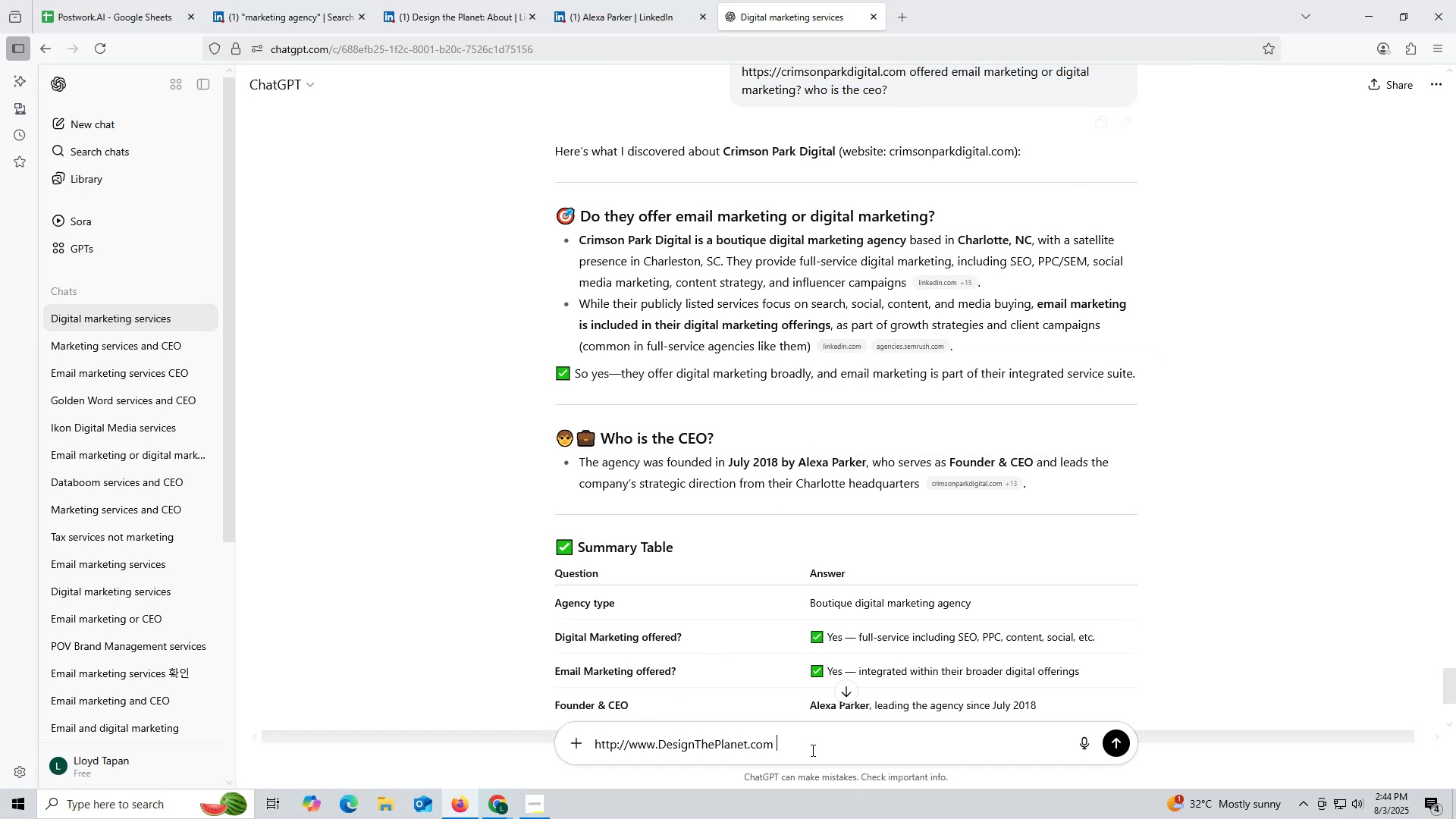 
key(Control+V)
 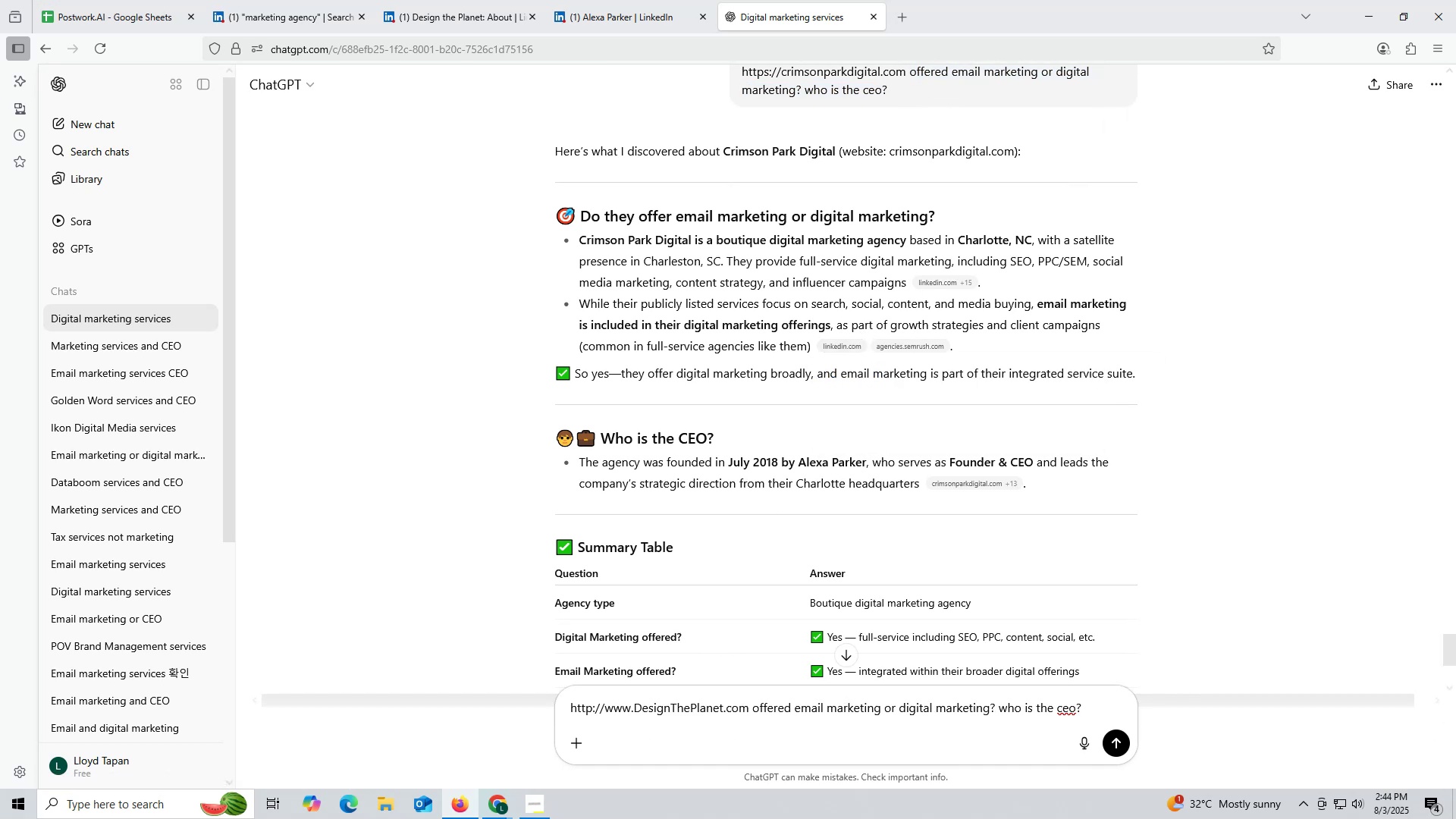 
key(Enter)
 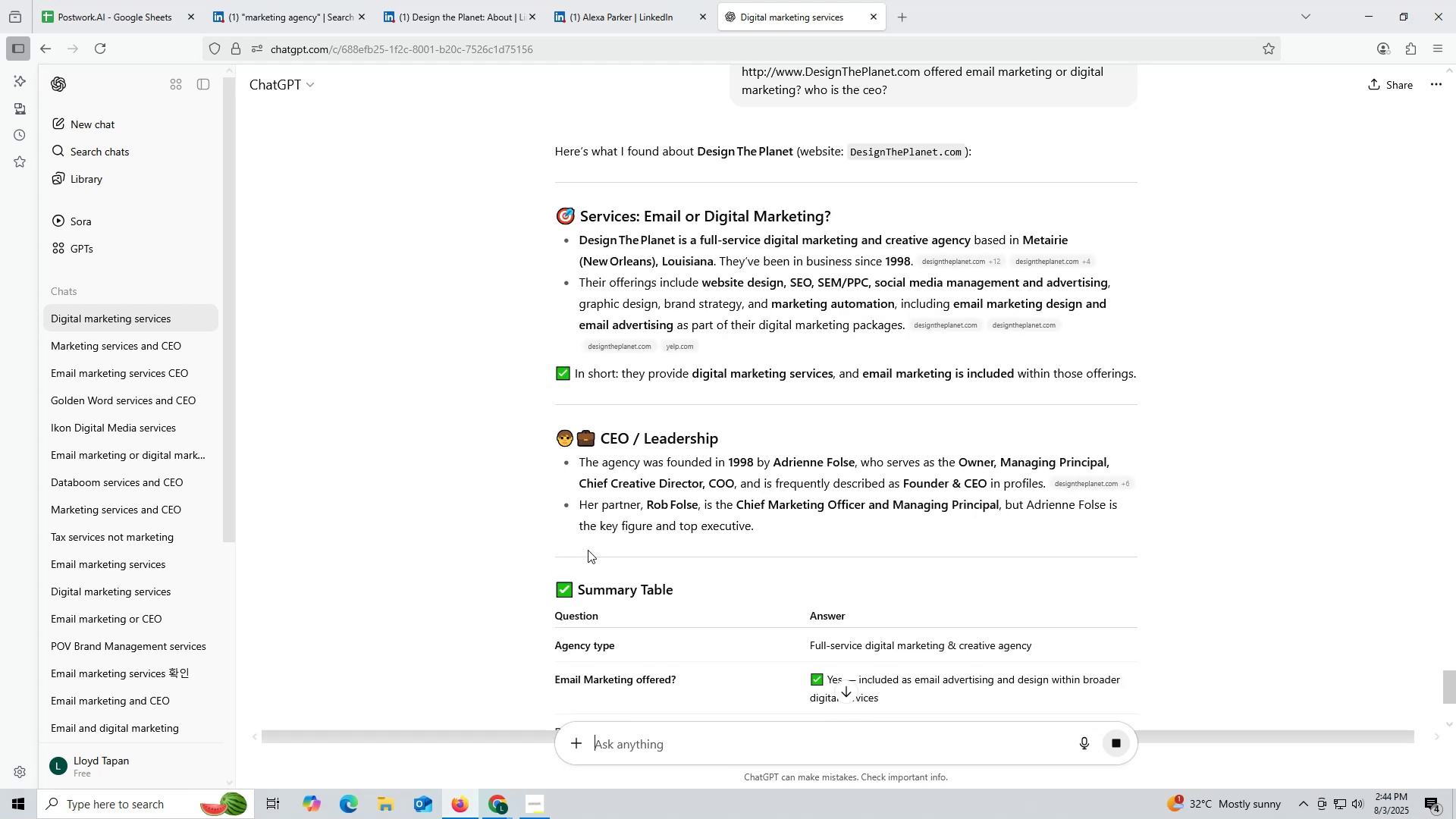 
wait(14.78)
 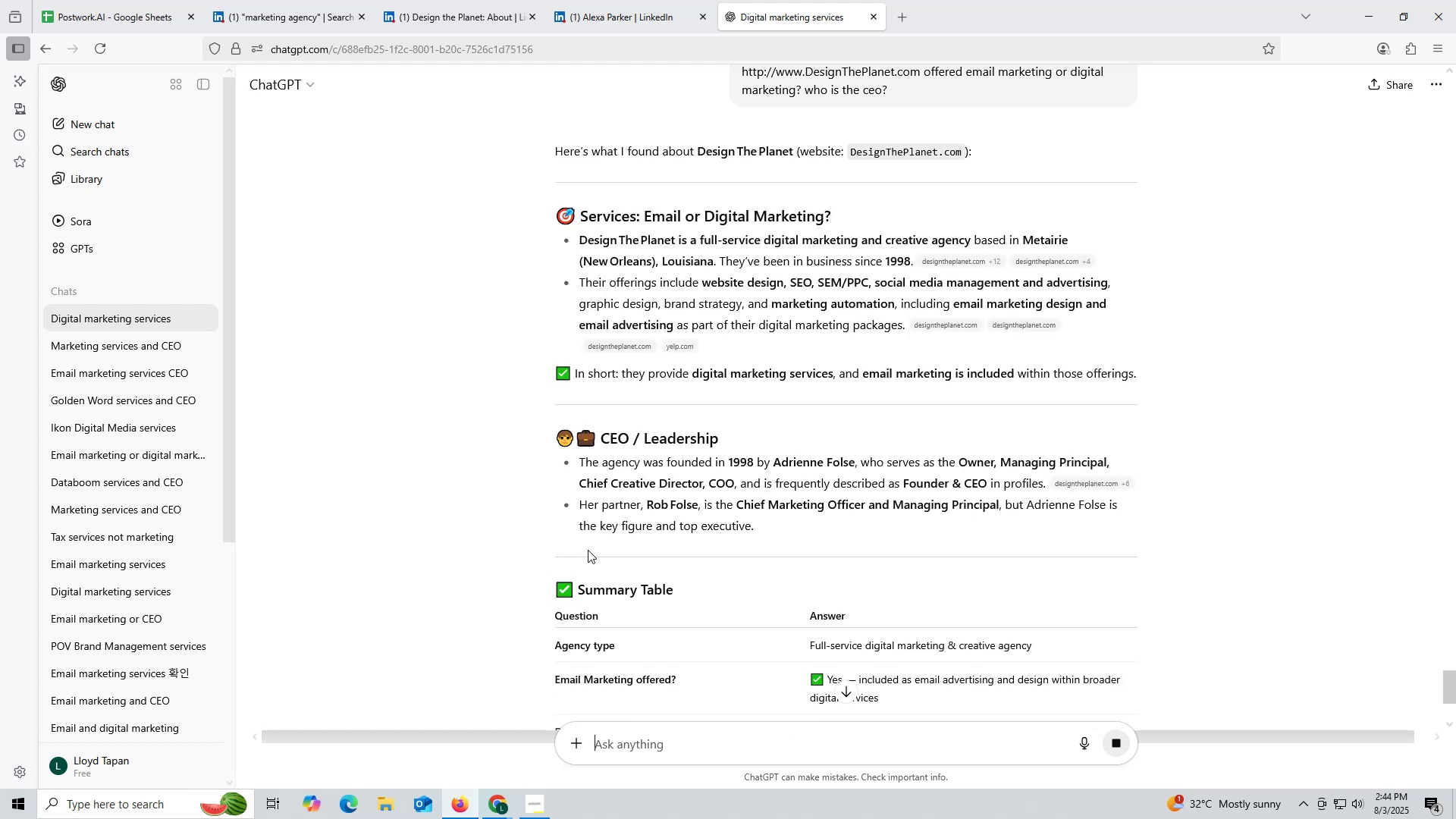 
scroll: coordinate [774, 581], scroll_direction: down, amount: 1.0
 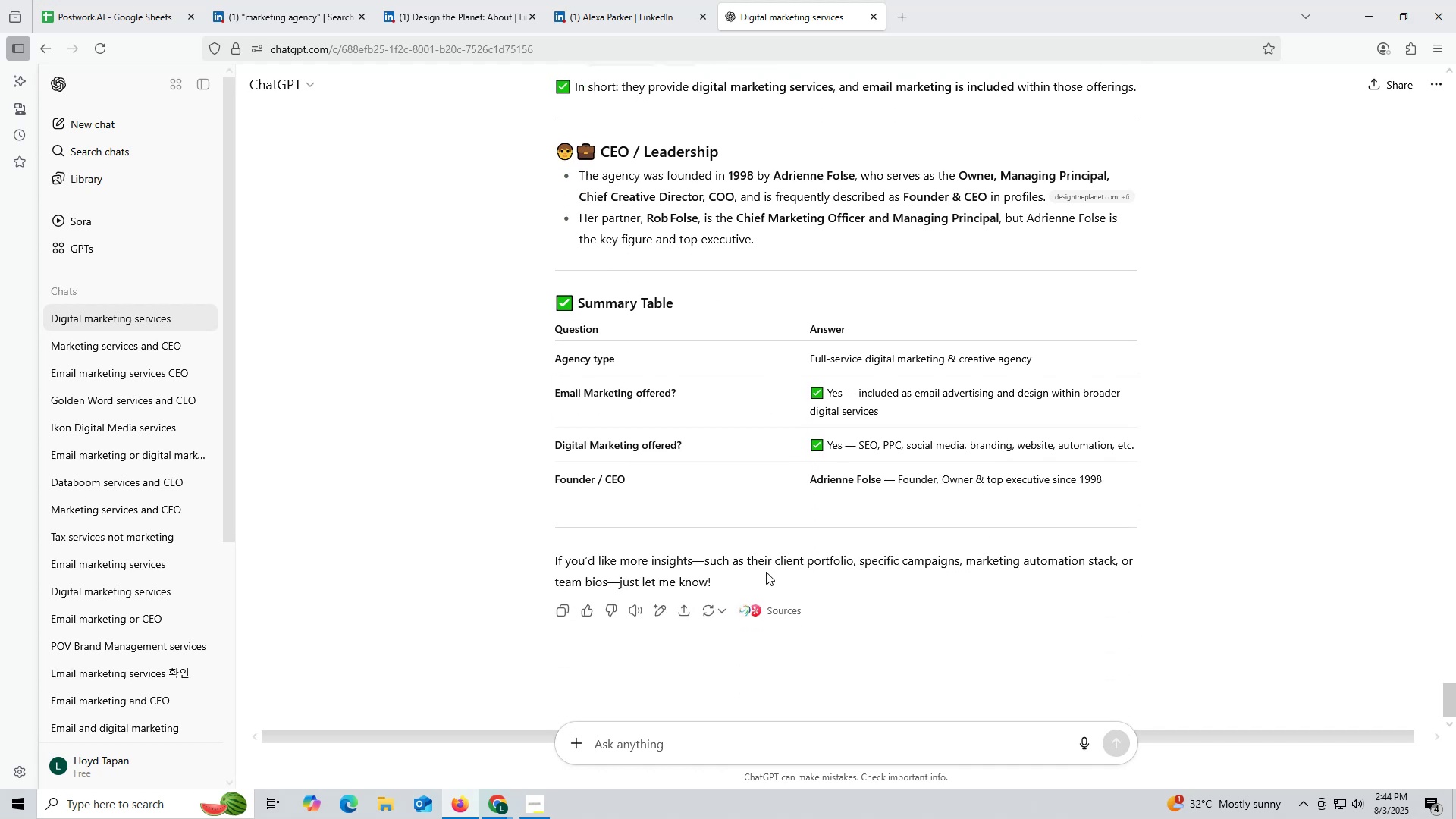 
scroll: coordinate [757, 566], scroll_direction: none, amount: 0.0
 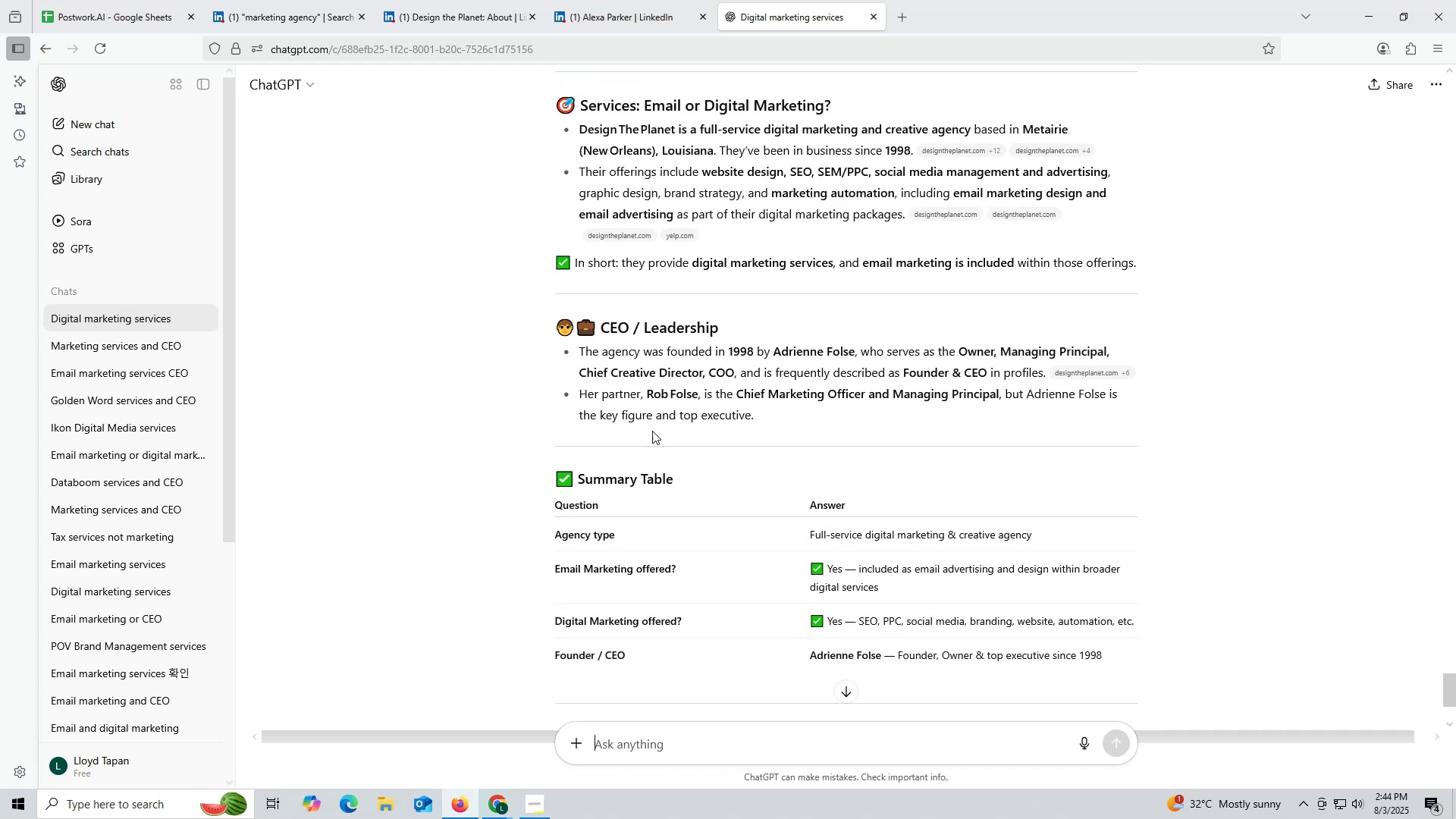 
left_click_drag(start_coordinate=[646, 397], to_coordinate=[697, 394])
 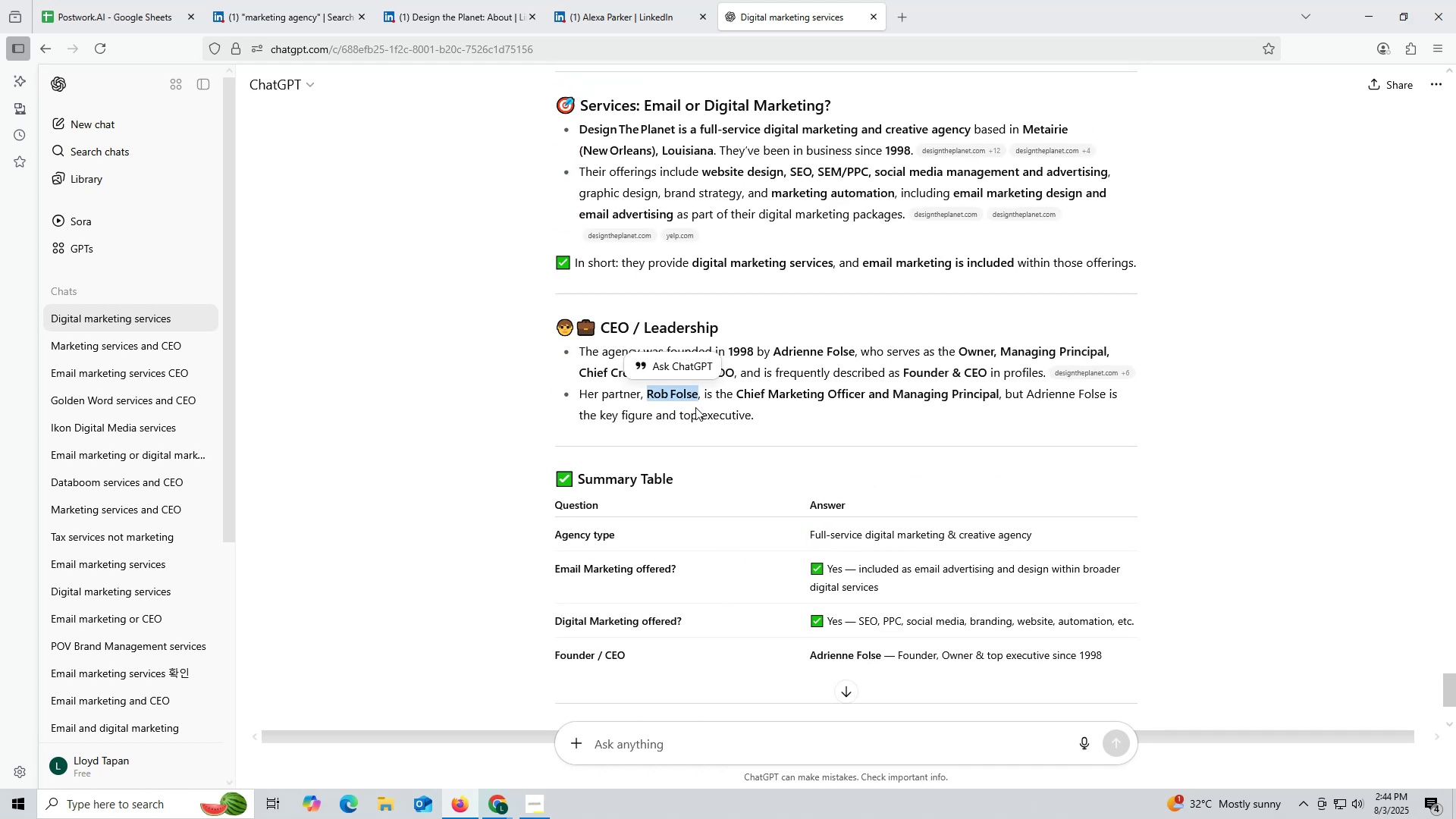 
key(Control+ControlLeft)
 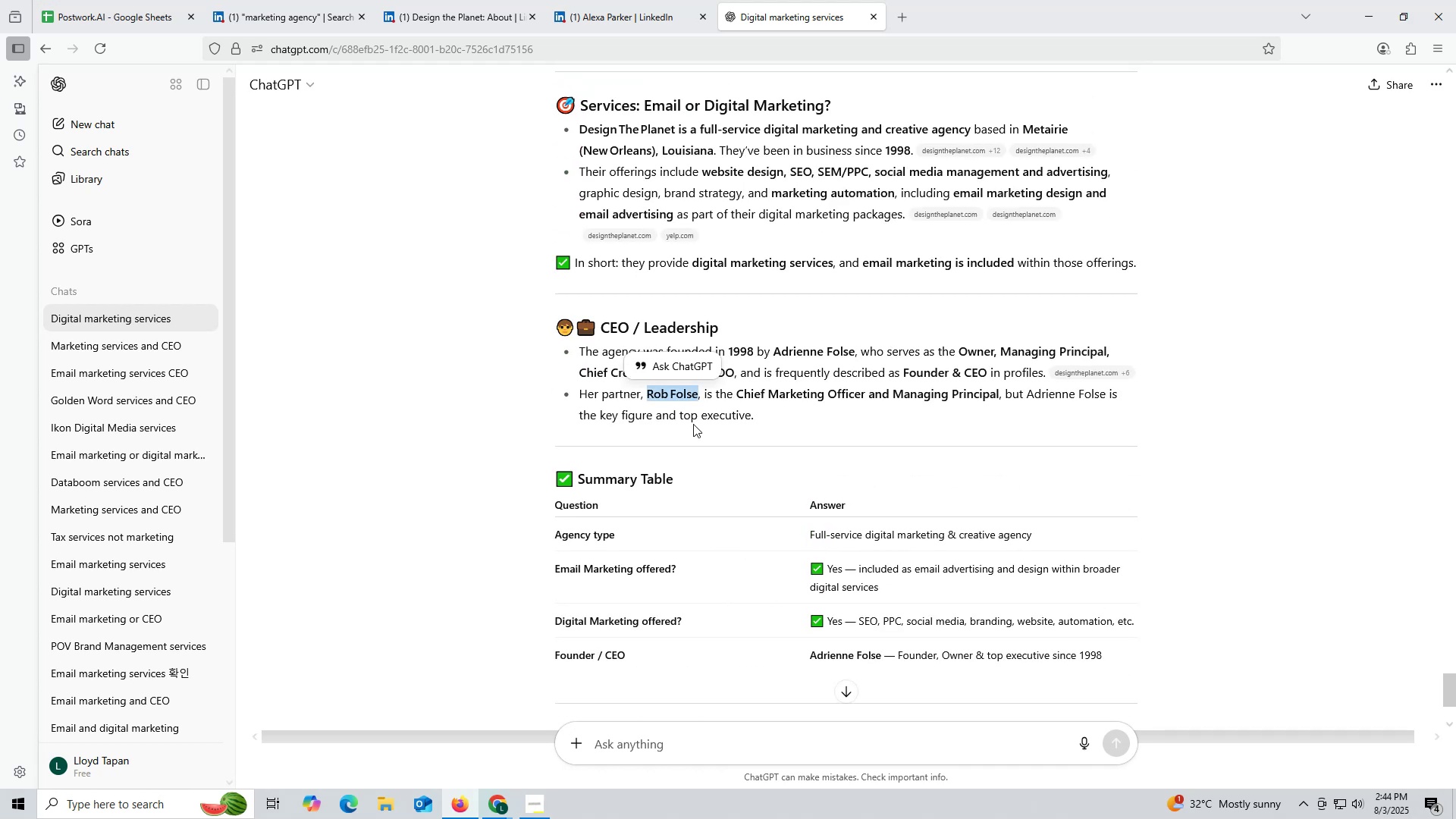 
key(Control+C)
 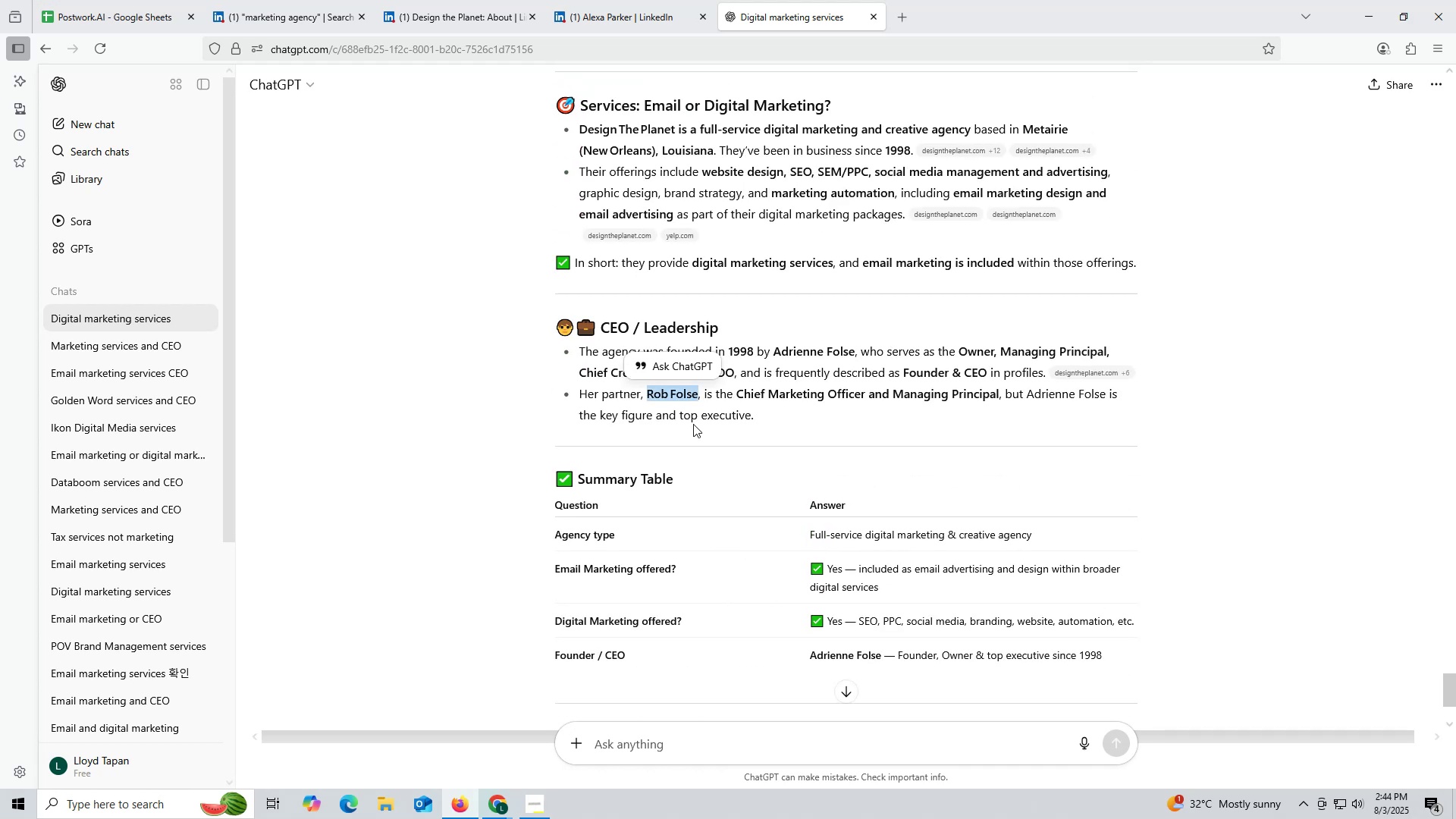 
key(Control+ControlLeft)
 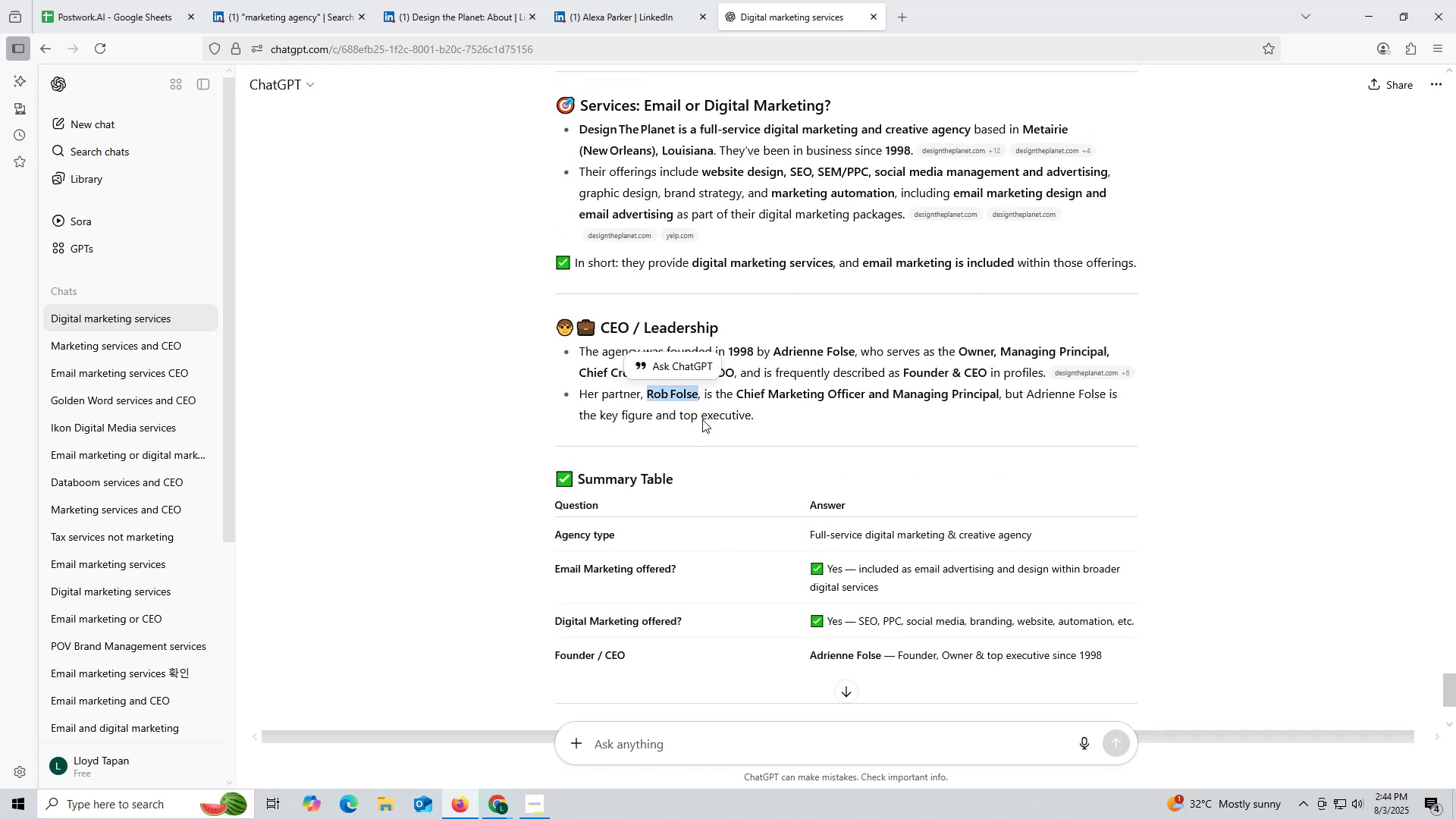 
key(Control+C)
 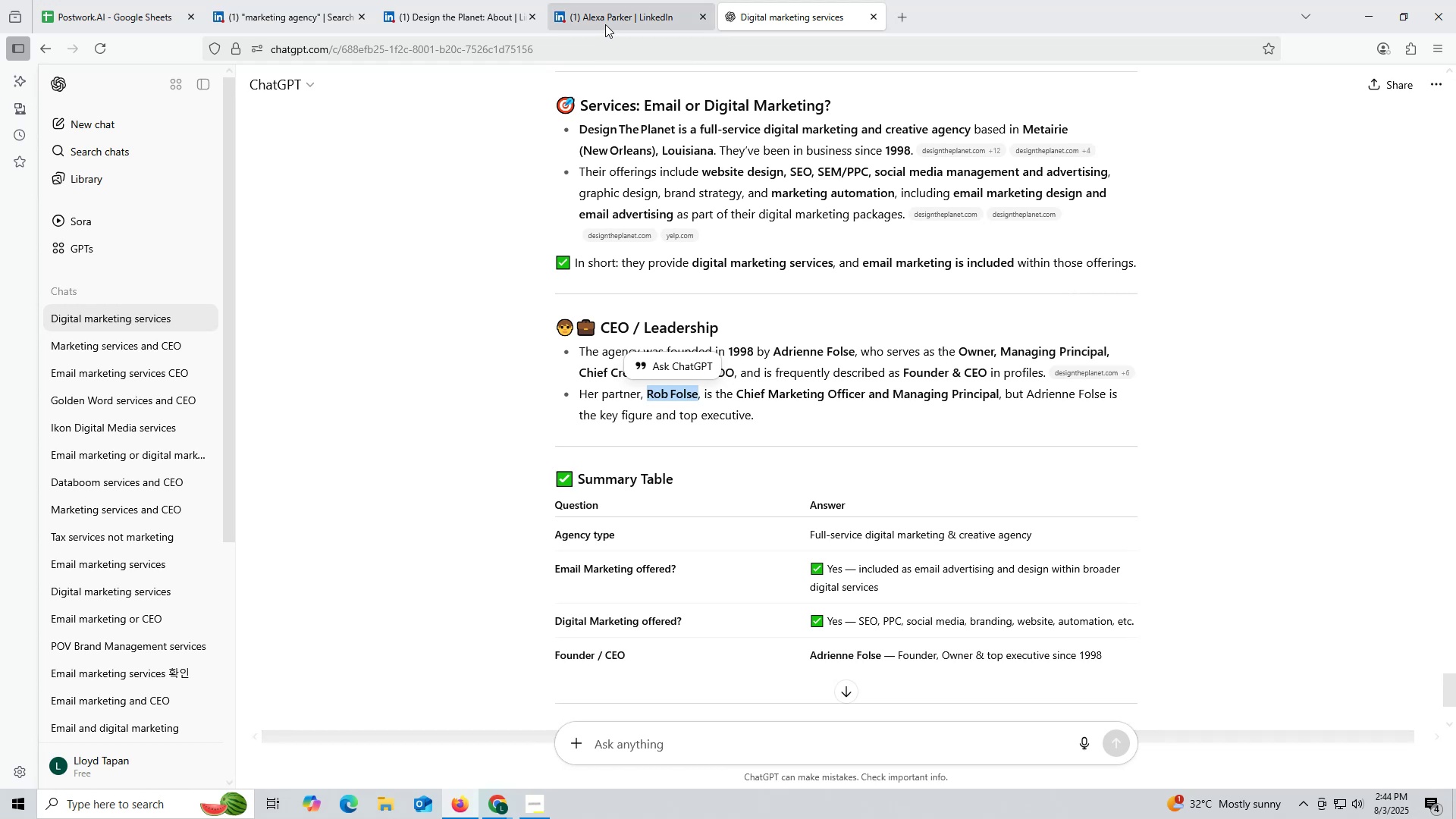 
left_click([605, 24])
 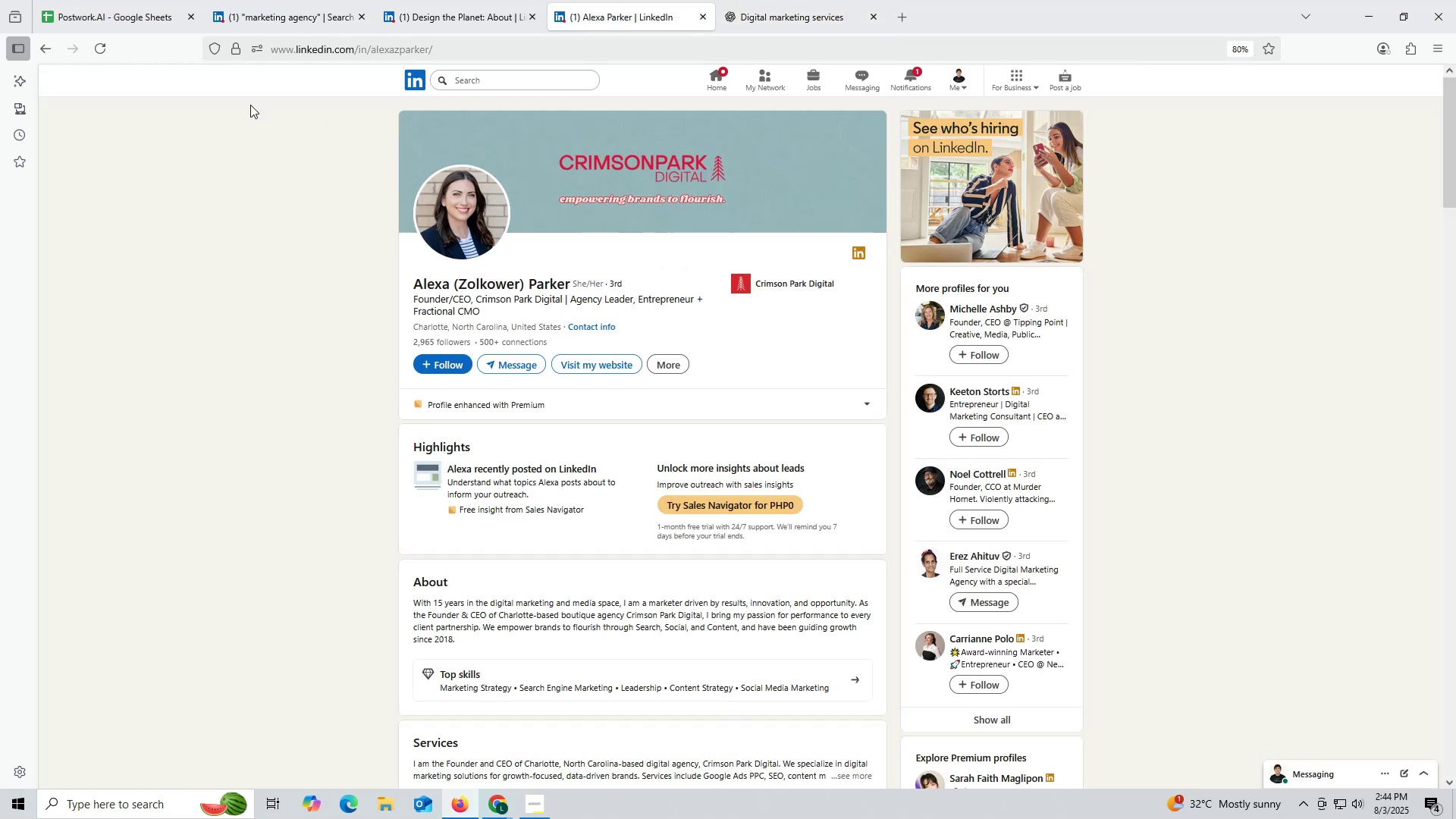 
left_click([328, 52])
 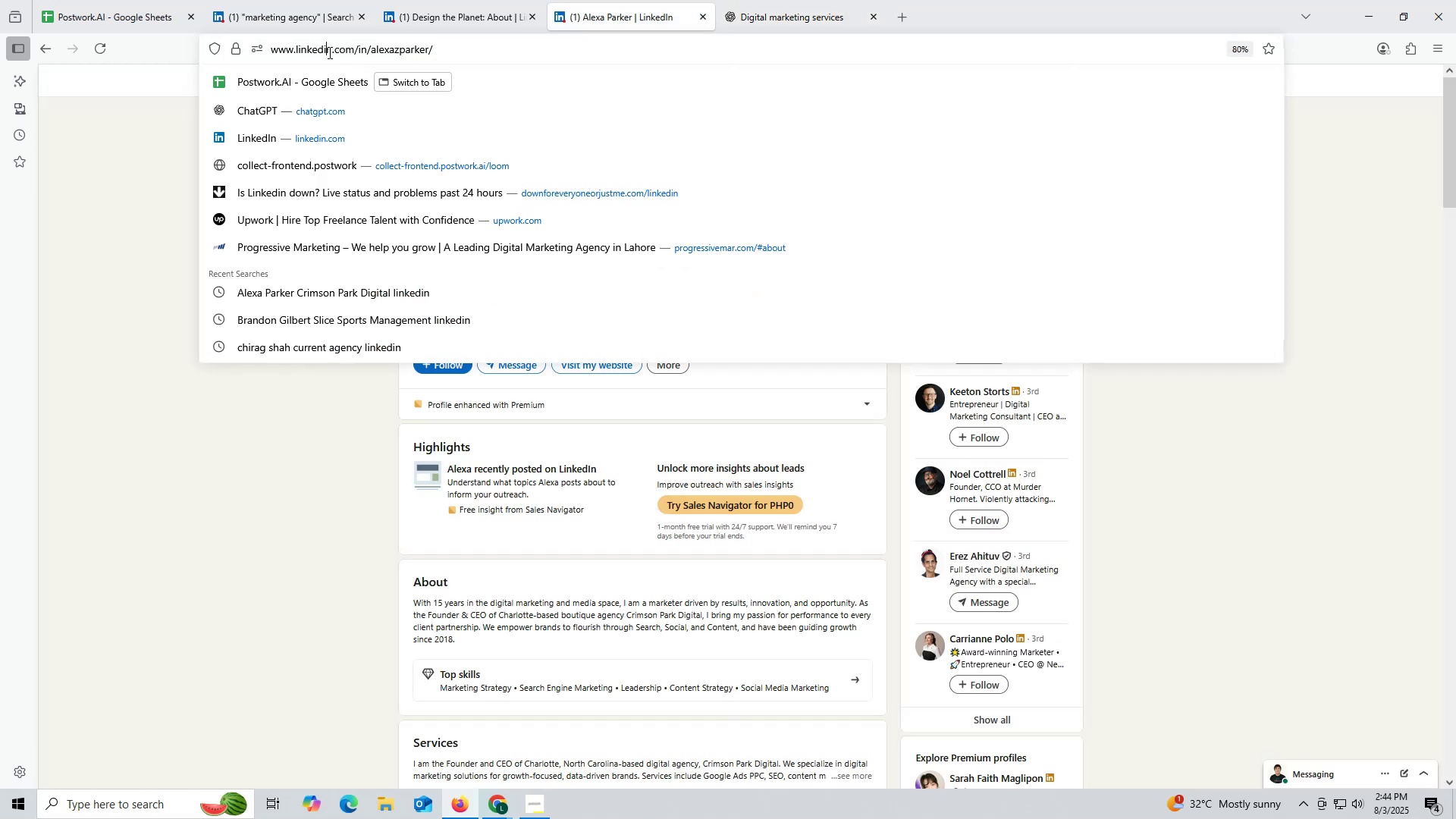 
key(Control+ControlLeft)
 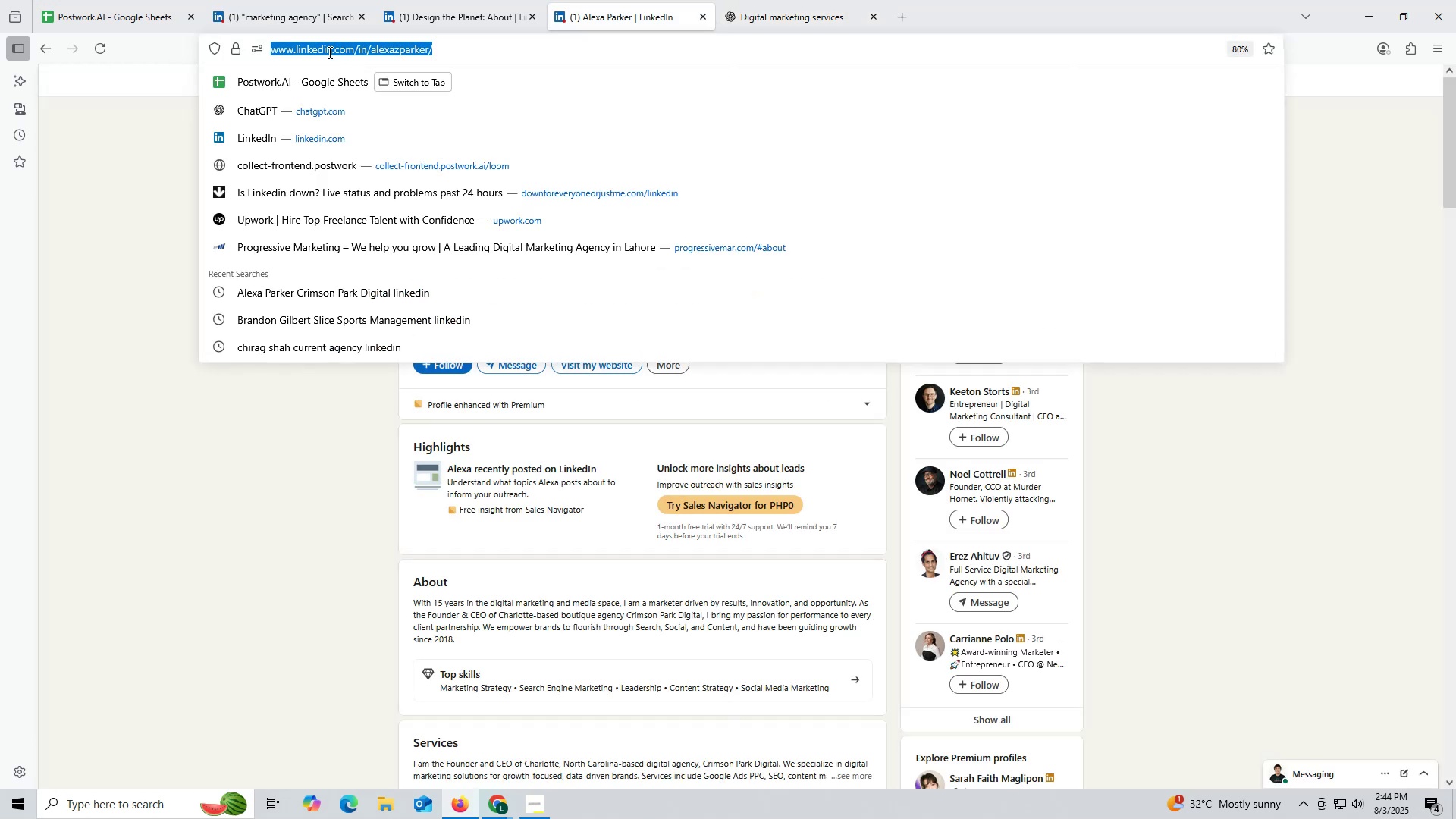 
key(Control+V)
 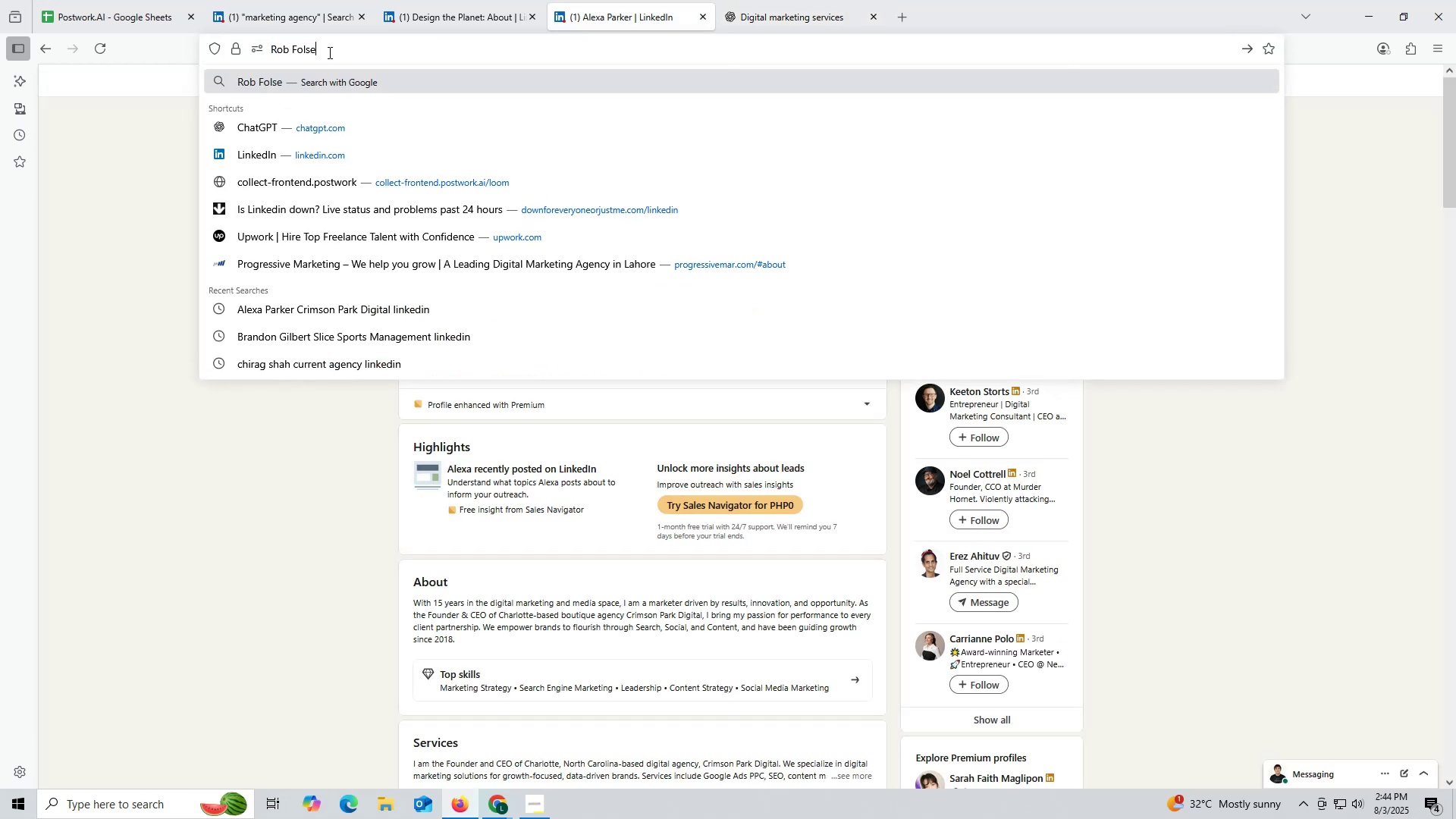 
key(Space)
 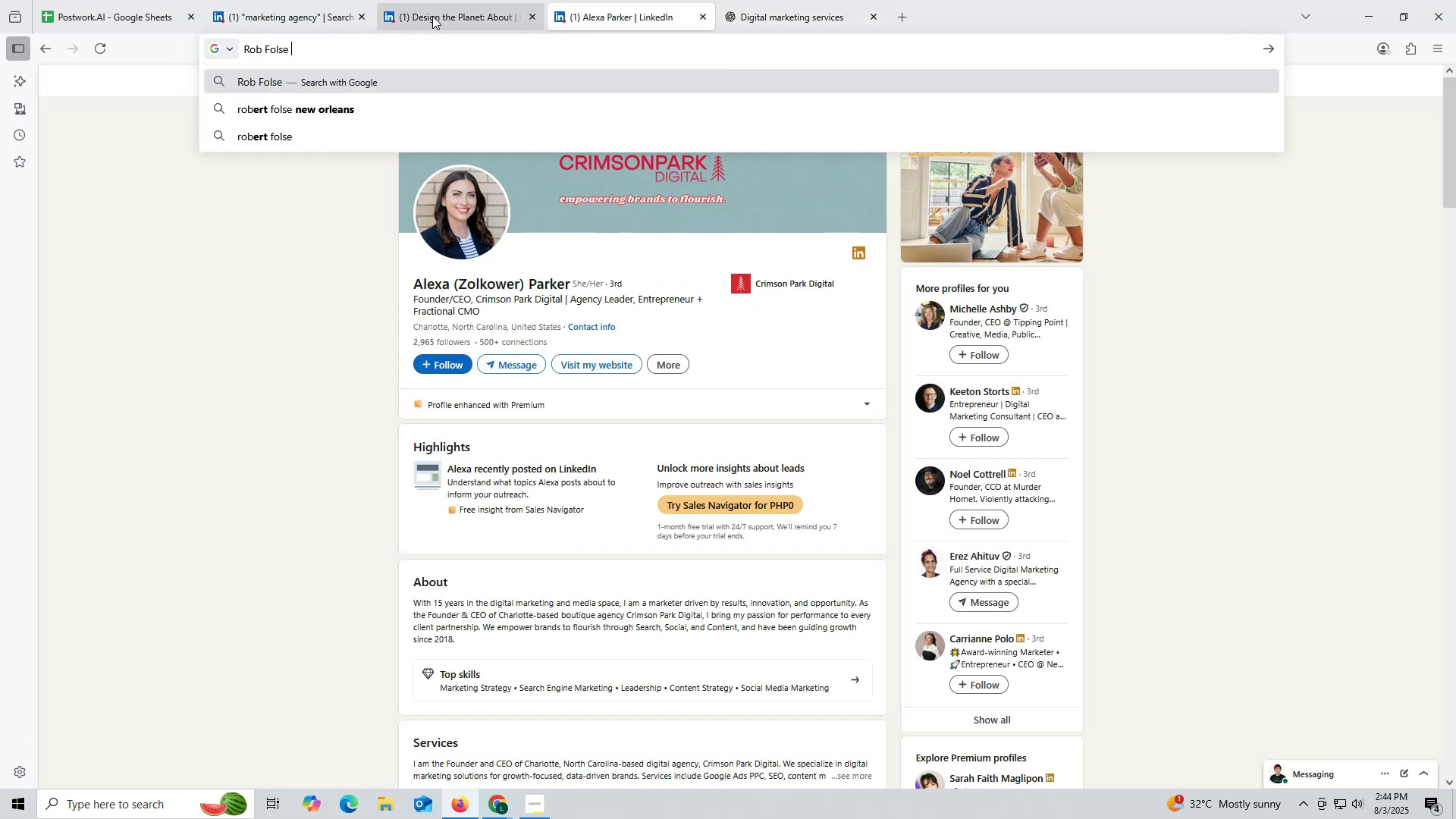 
left_click([432, 16])
 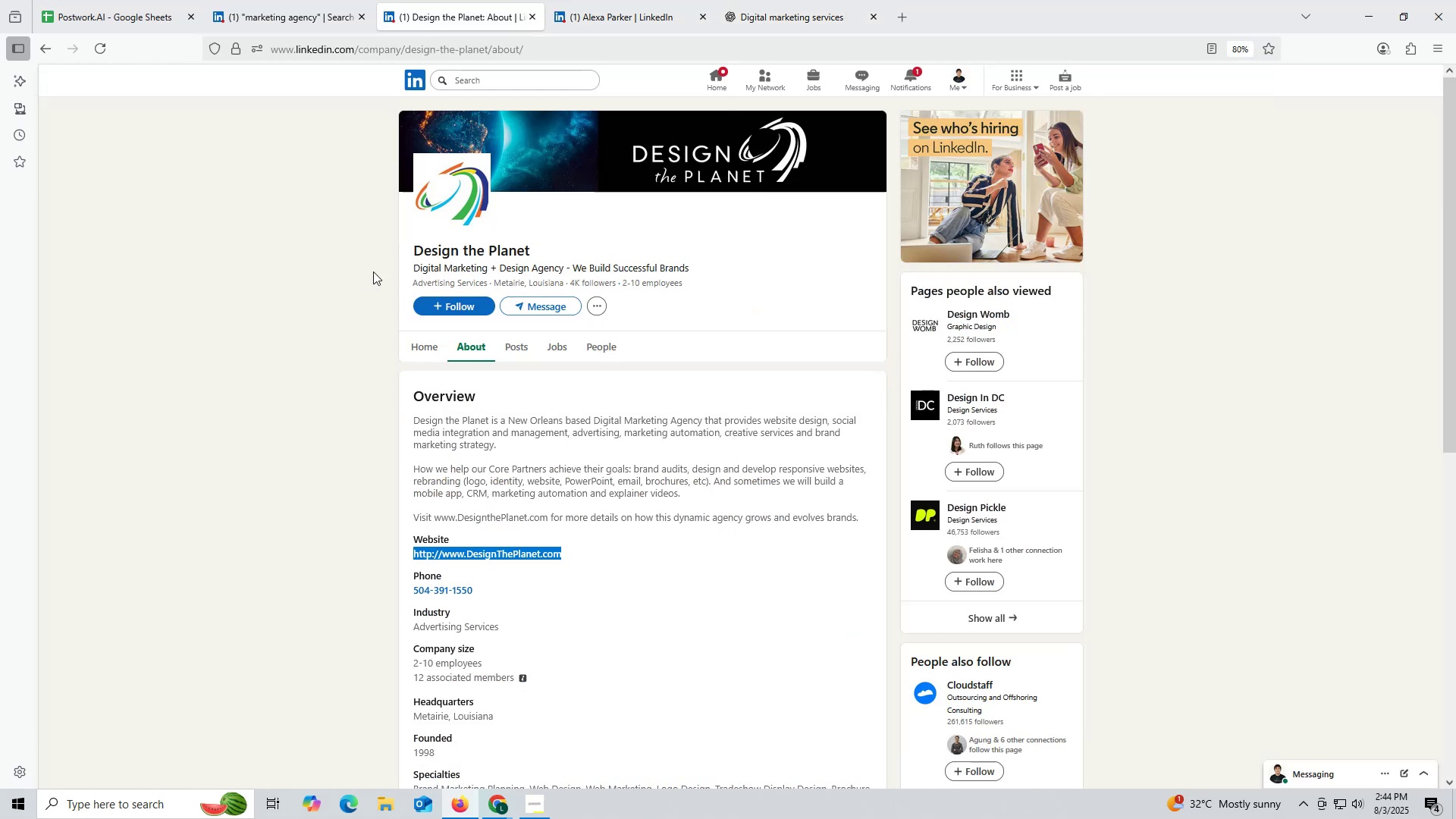 
left_click_drag(start_coordinate=[398, 247], to_coordinate=[584, 246])
 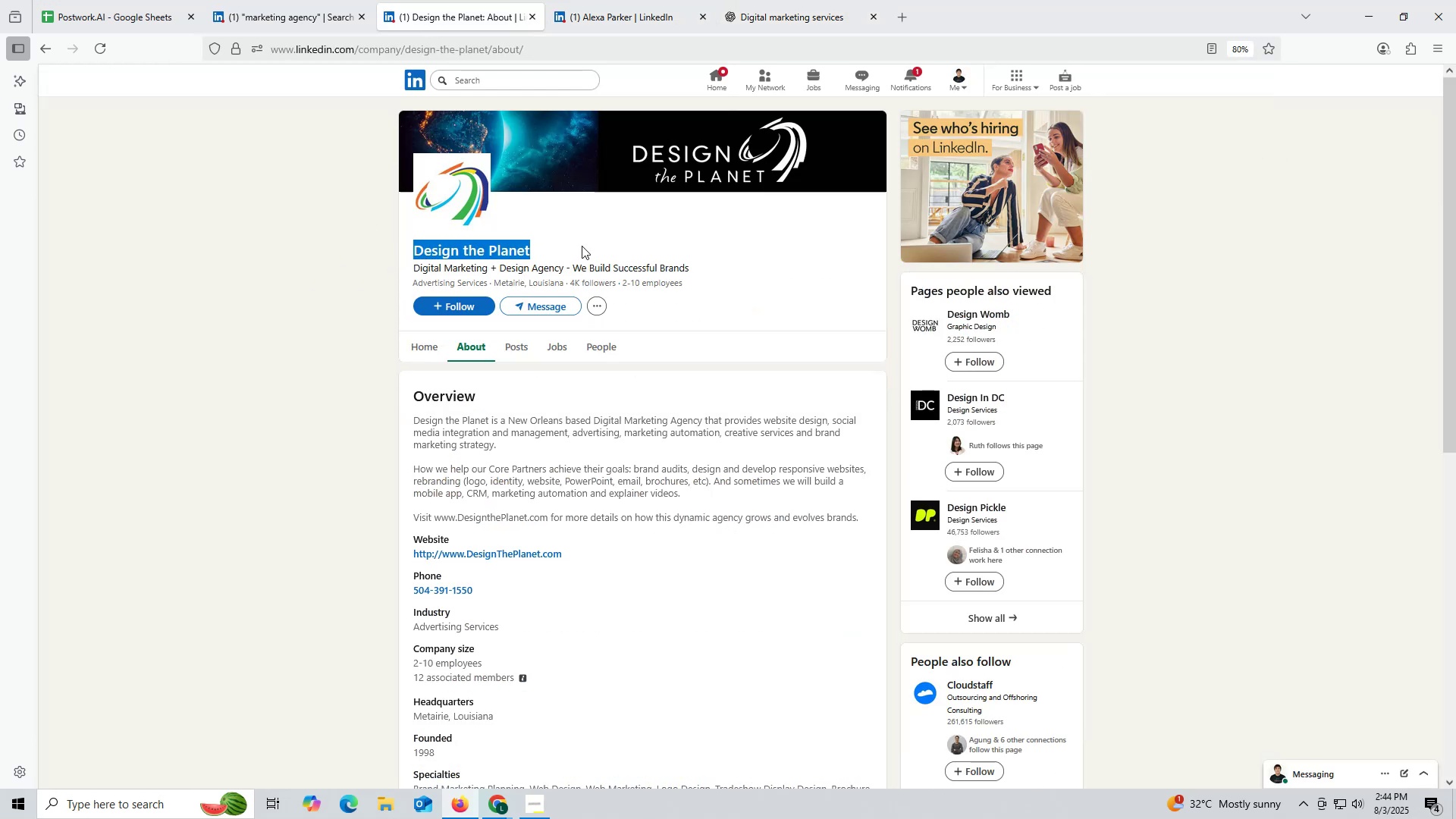 
key(Control+ControlLeft)
 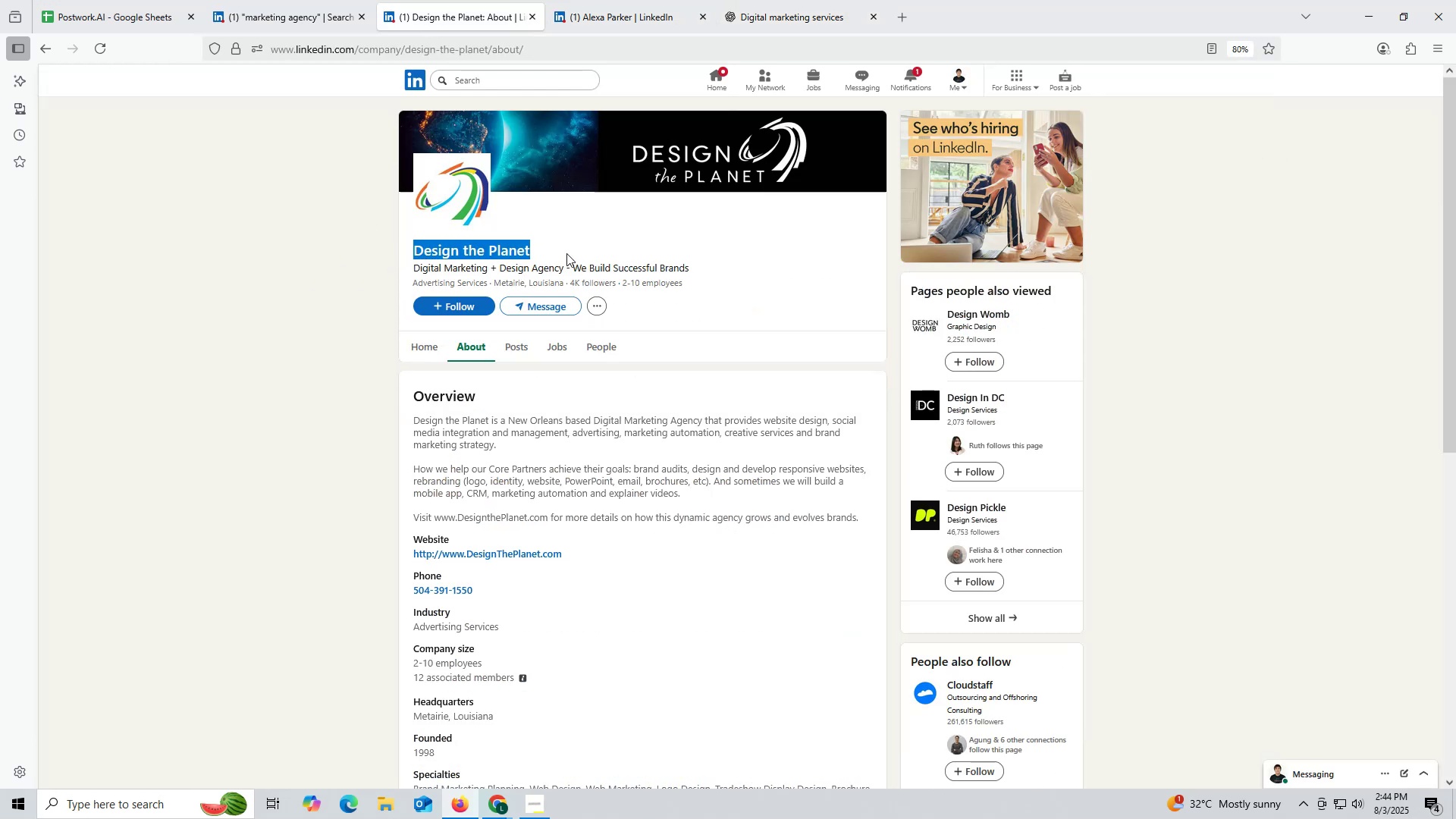 
key(Control+C)
 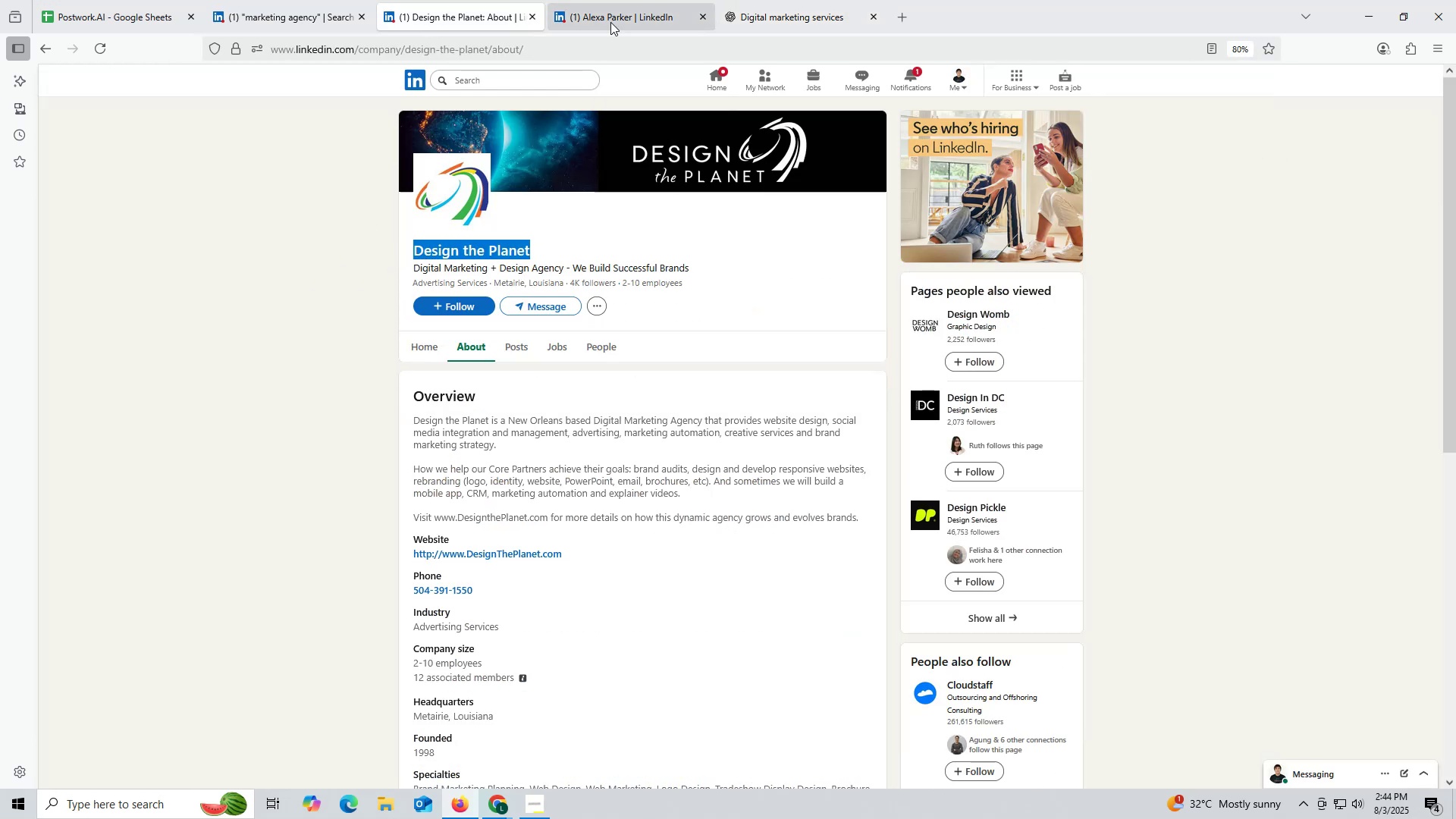 
left_click([613, 11])
 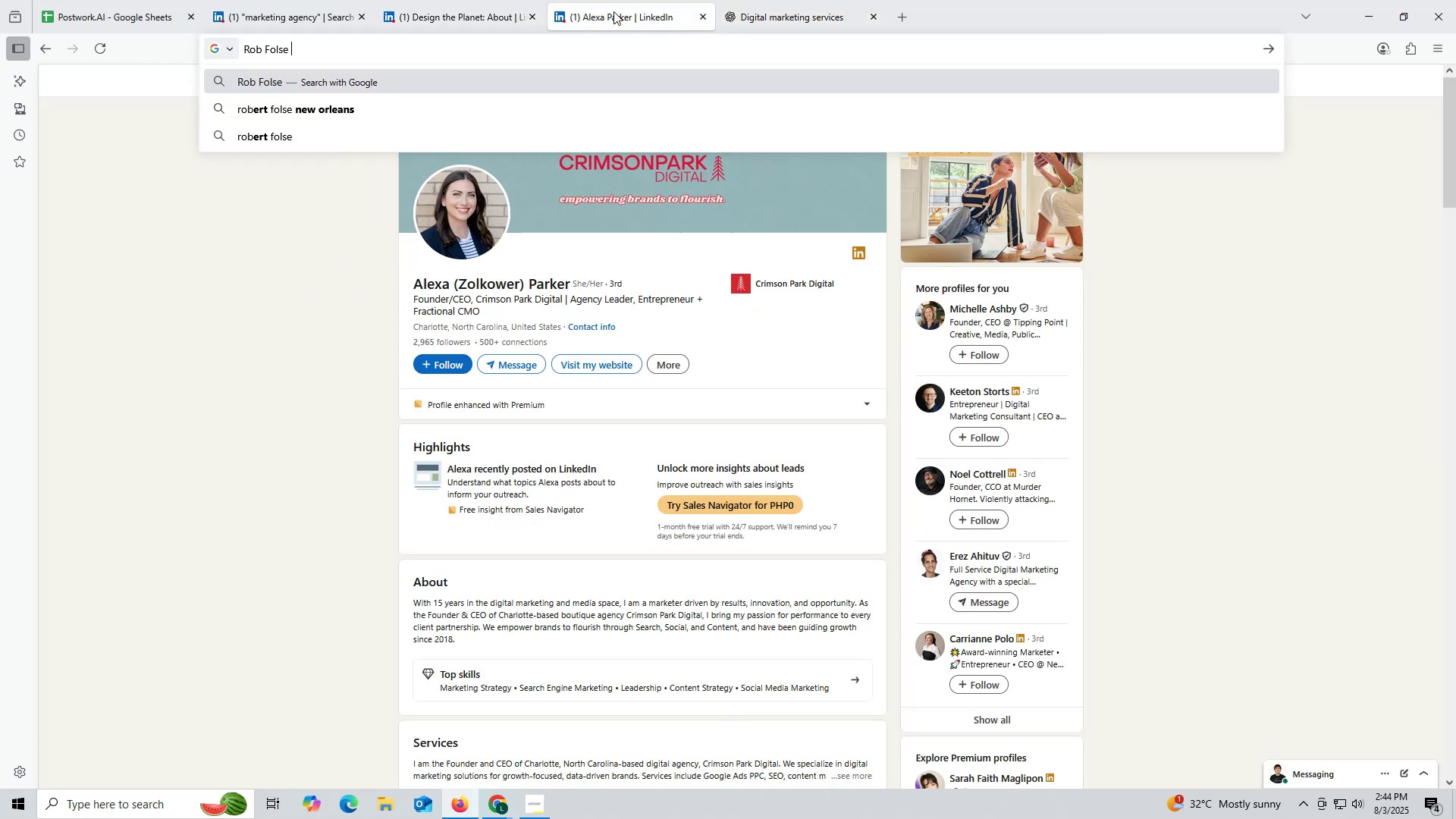 
key(Control+ControlLeft)
 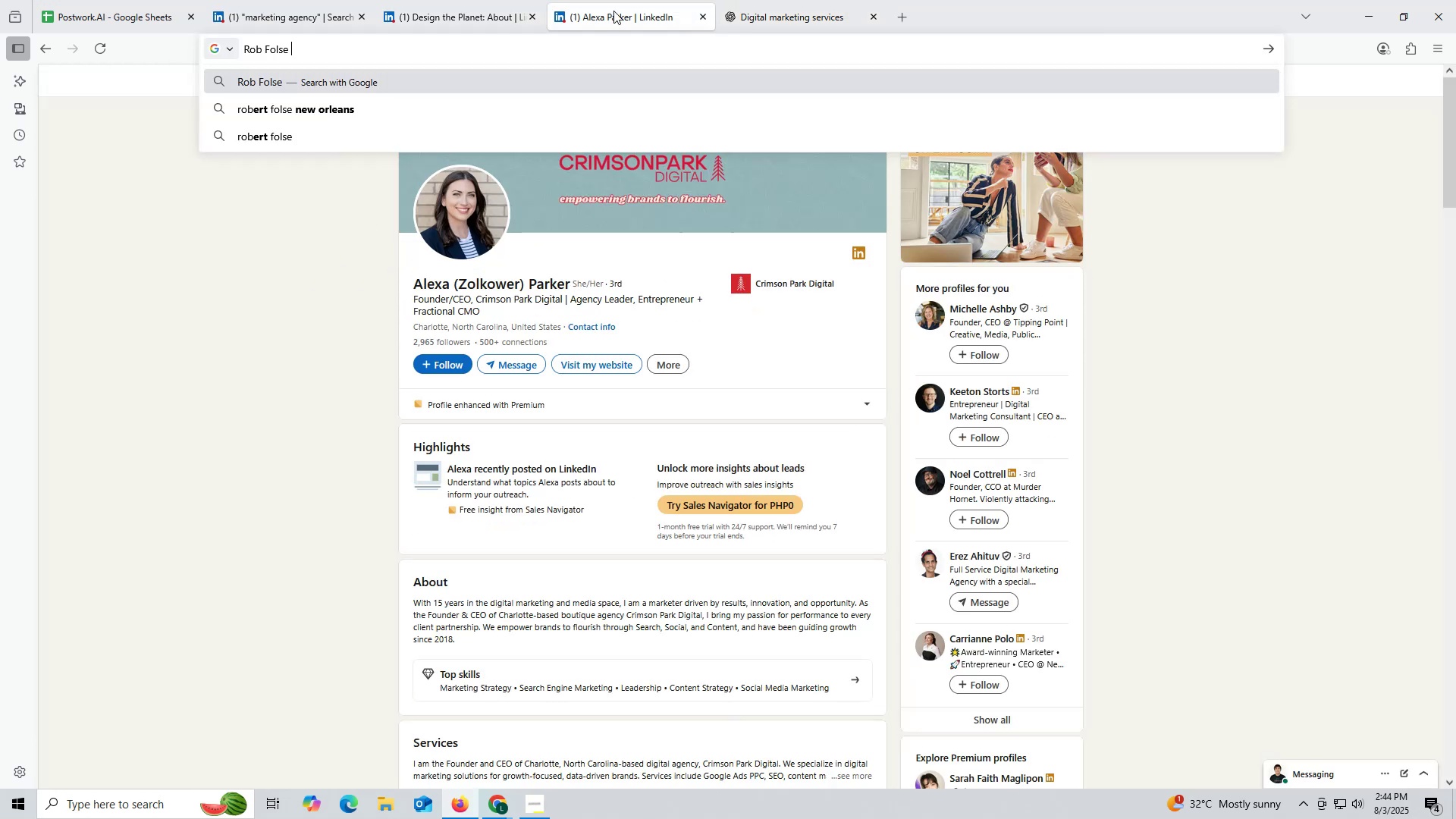 
key(Control+V)
 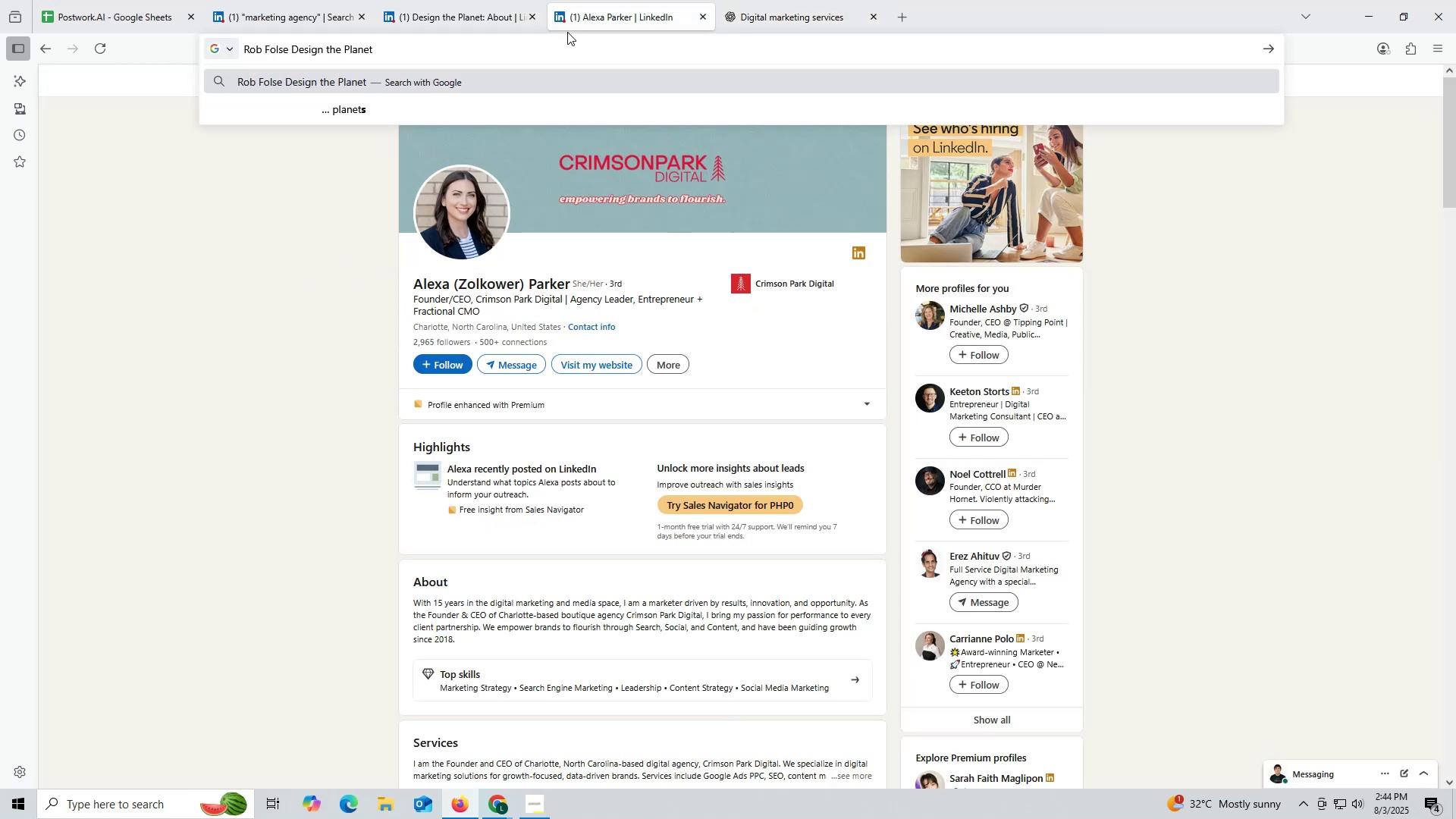 
type( linkedin)
 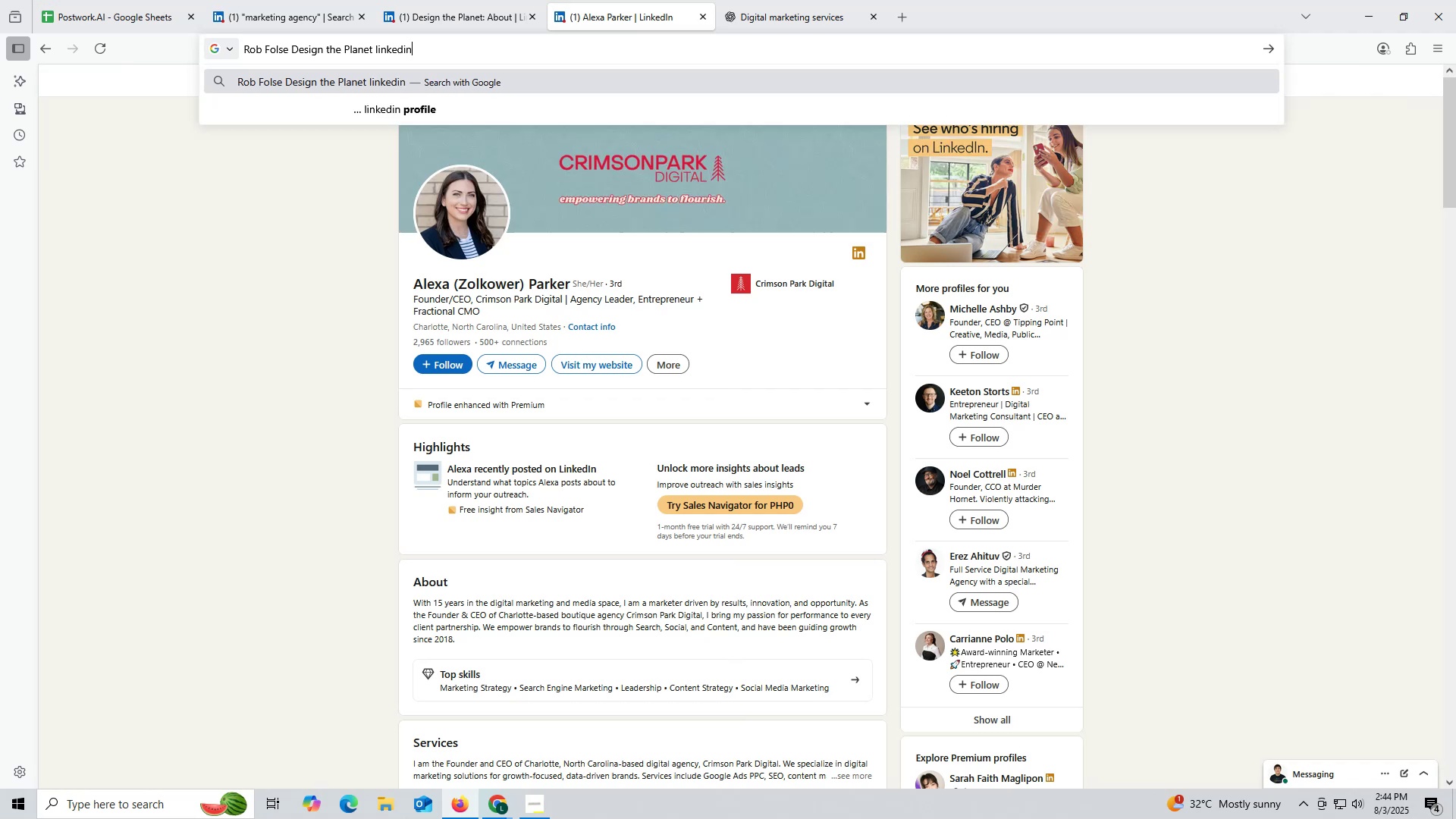 
key(Enter)
 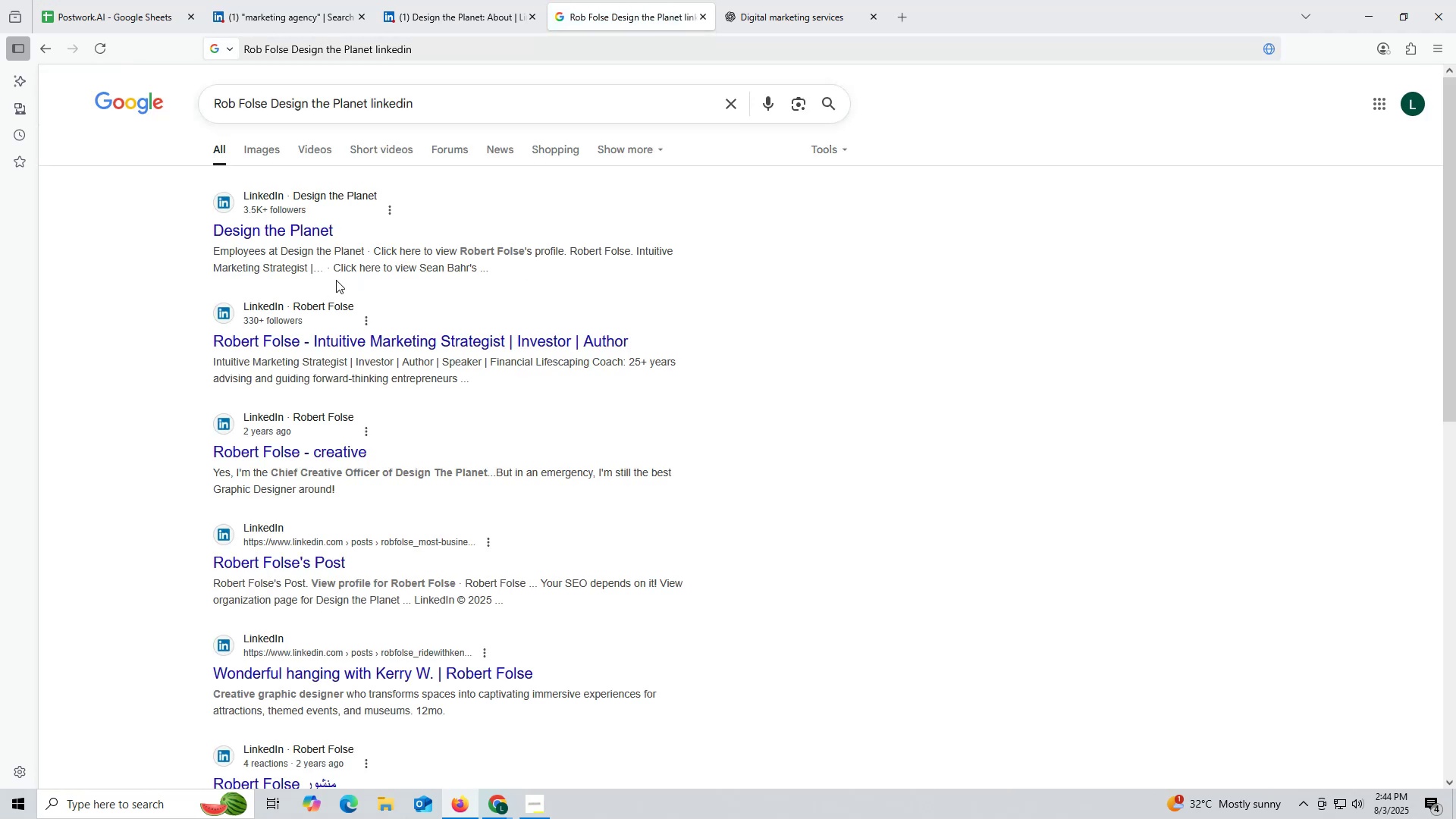 
left_click([331, 350])
 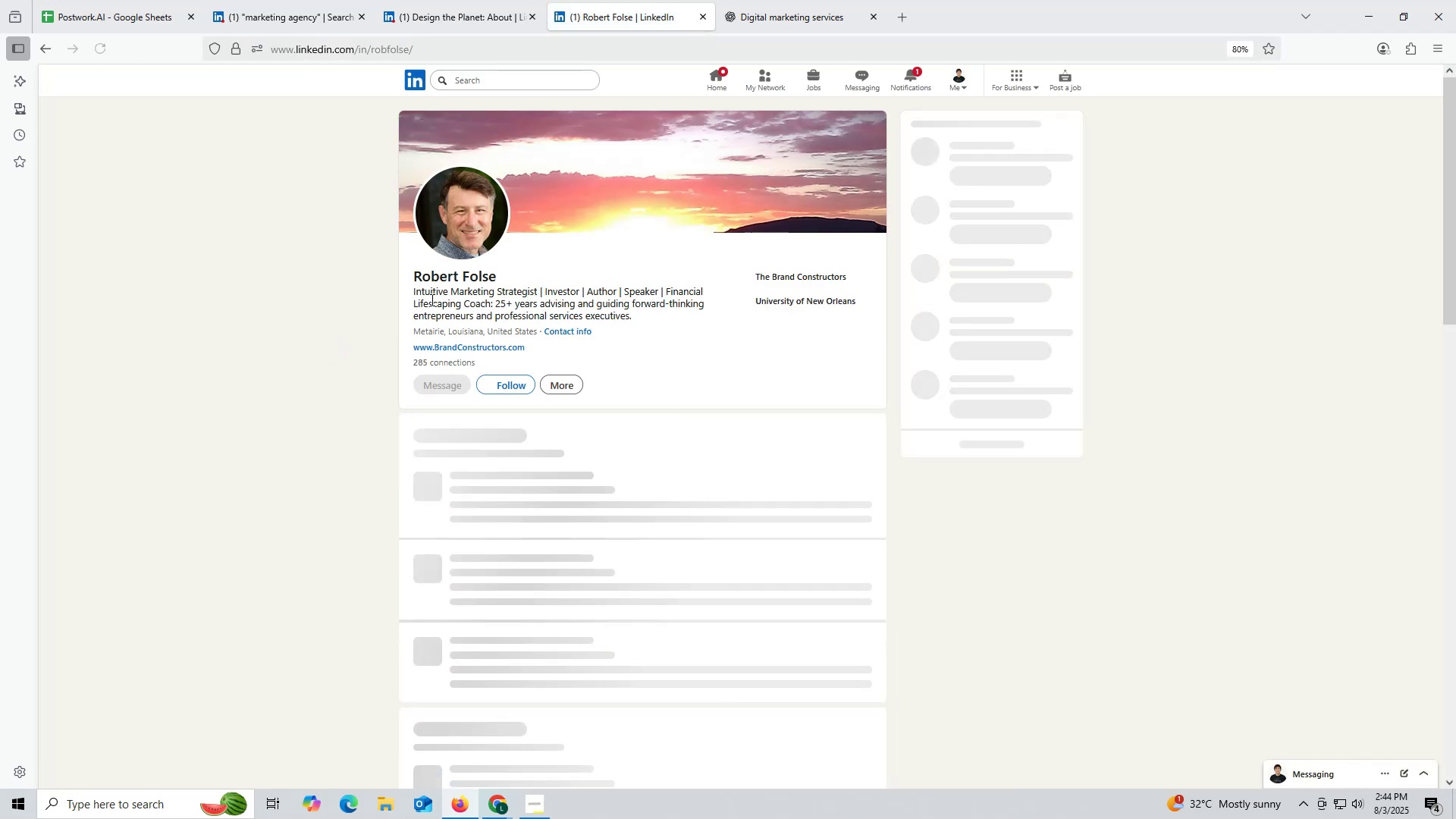 
scroll: coordinate [505, 350], scroll_direction: down, amount: 14.0
 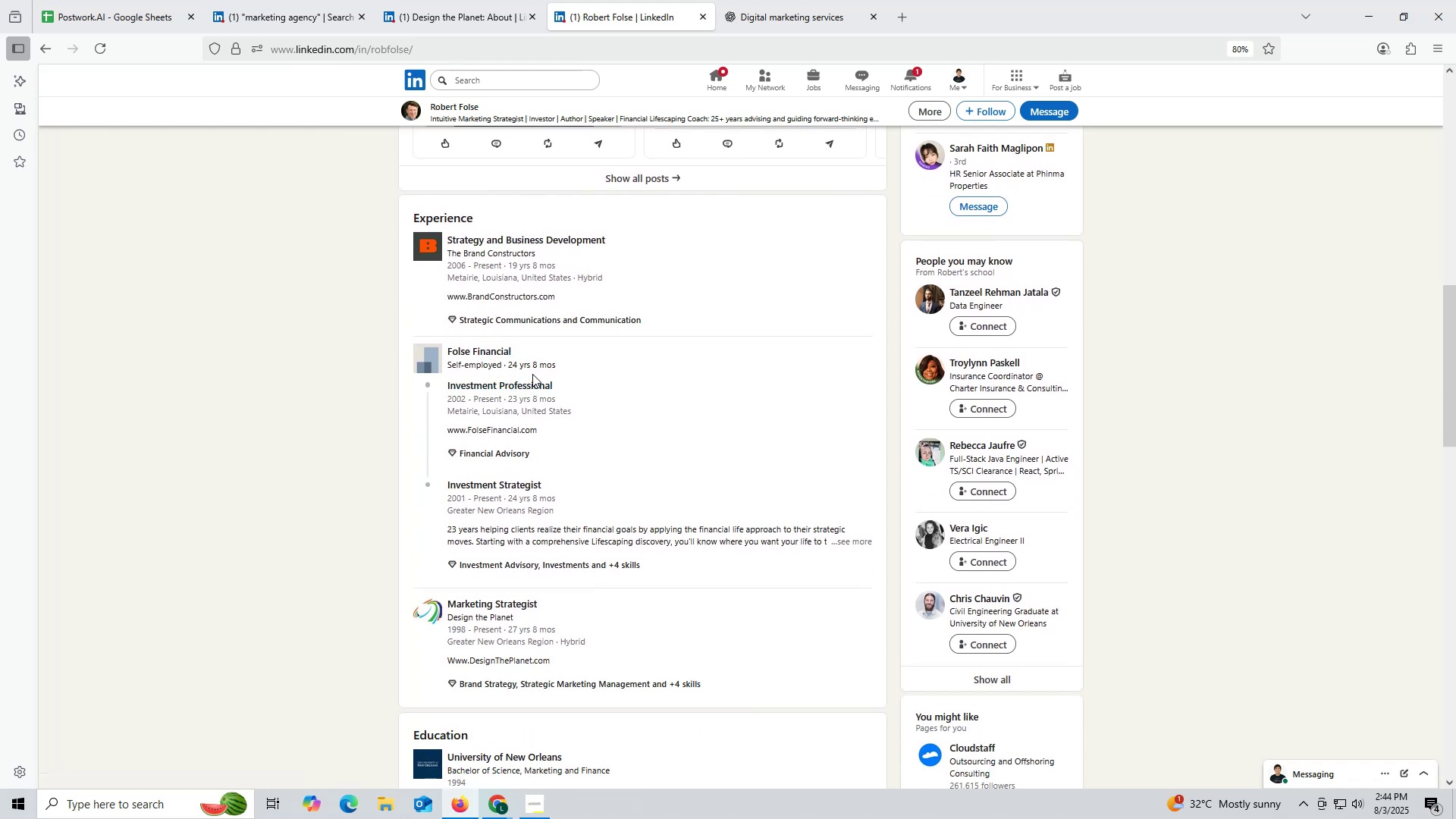 
scroll: coordinate [497, 289], scroll_direction: up, amount: 19.0
 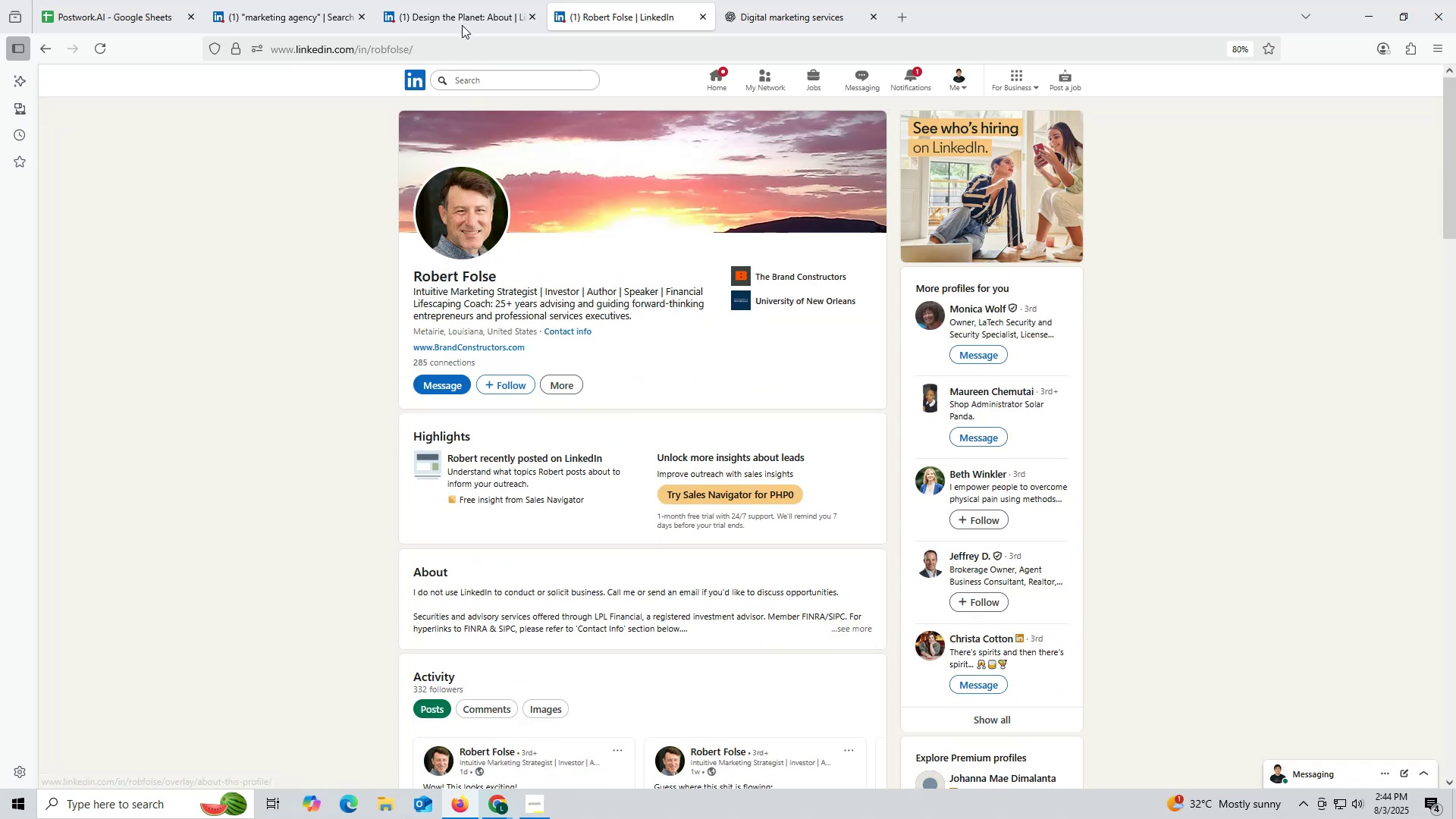 
left_click([460, 17])
 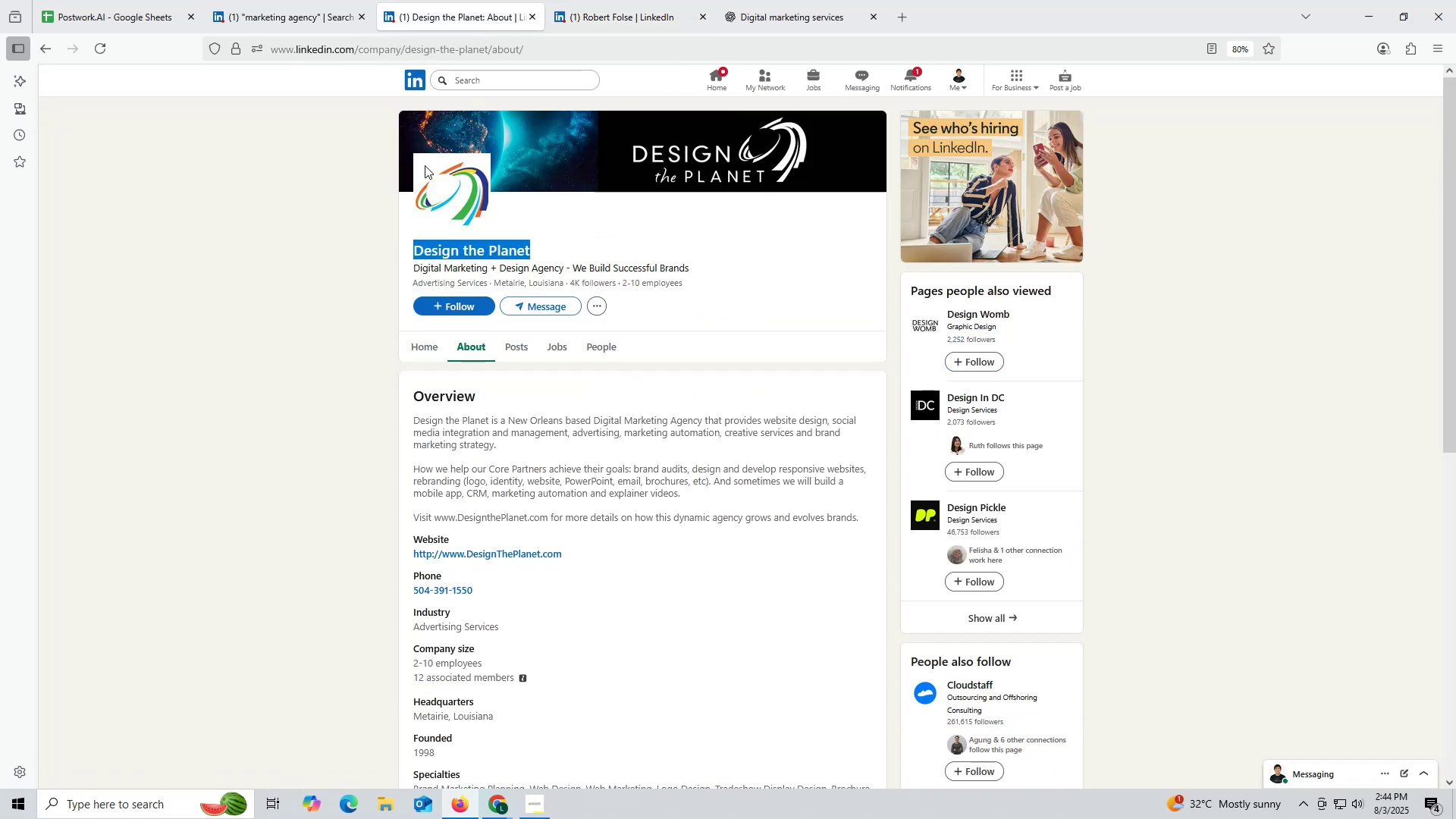 
key(Control+ControlLeft)
 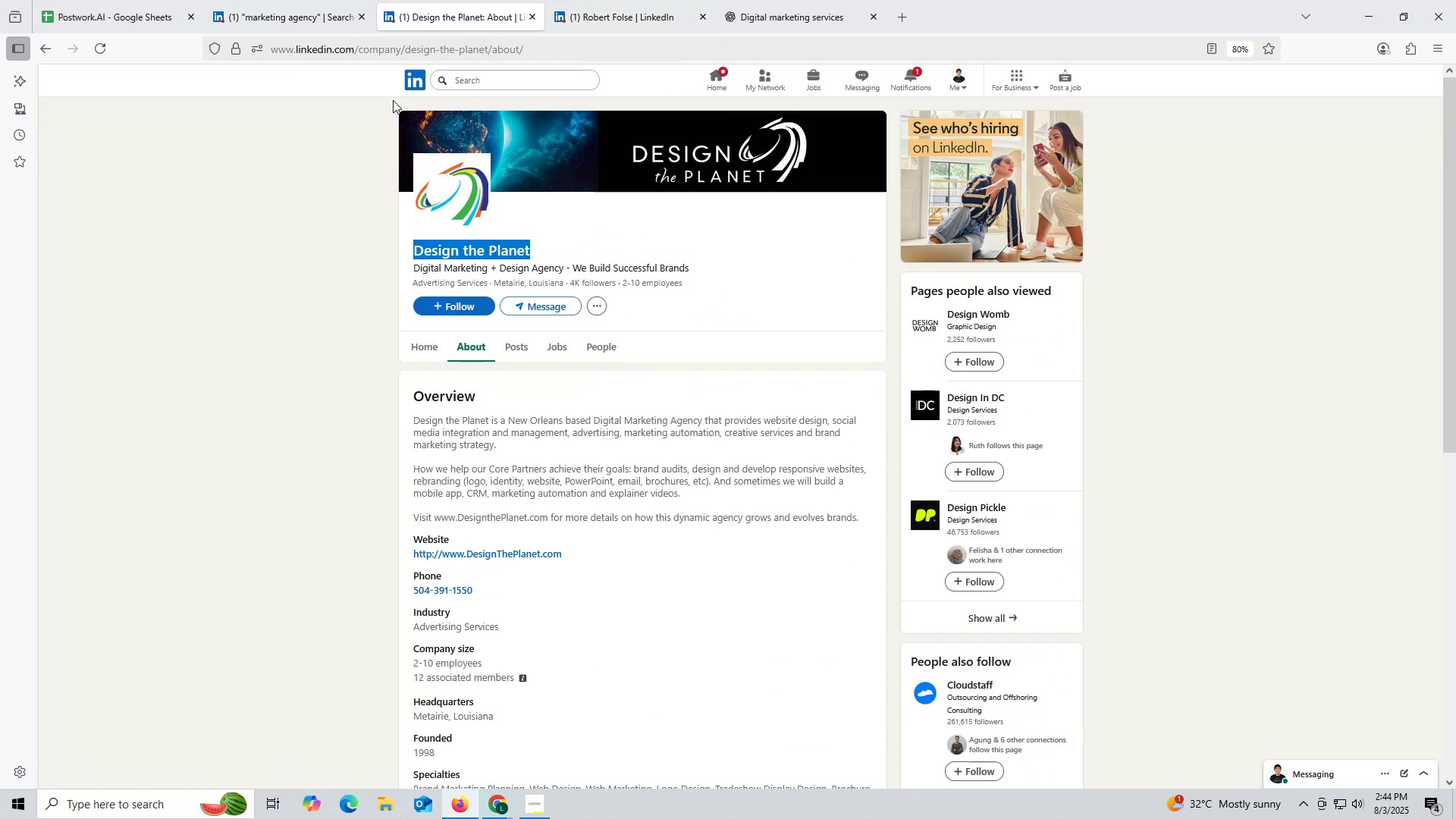 
key(Control+C)
 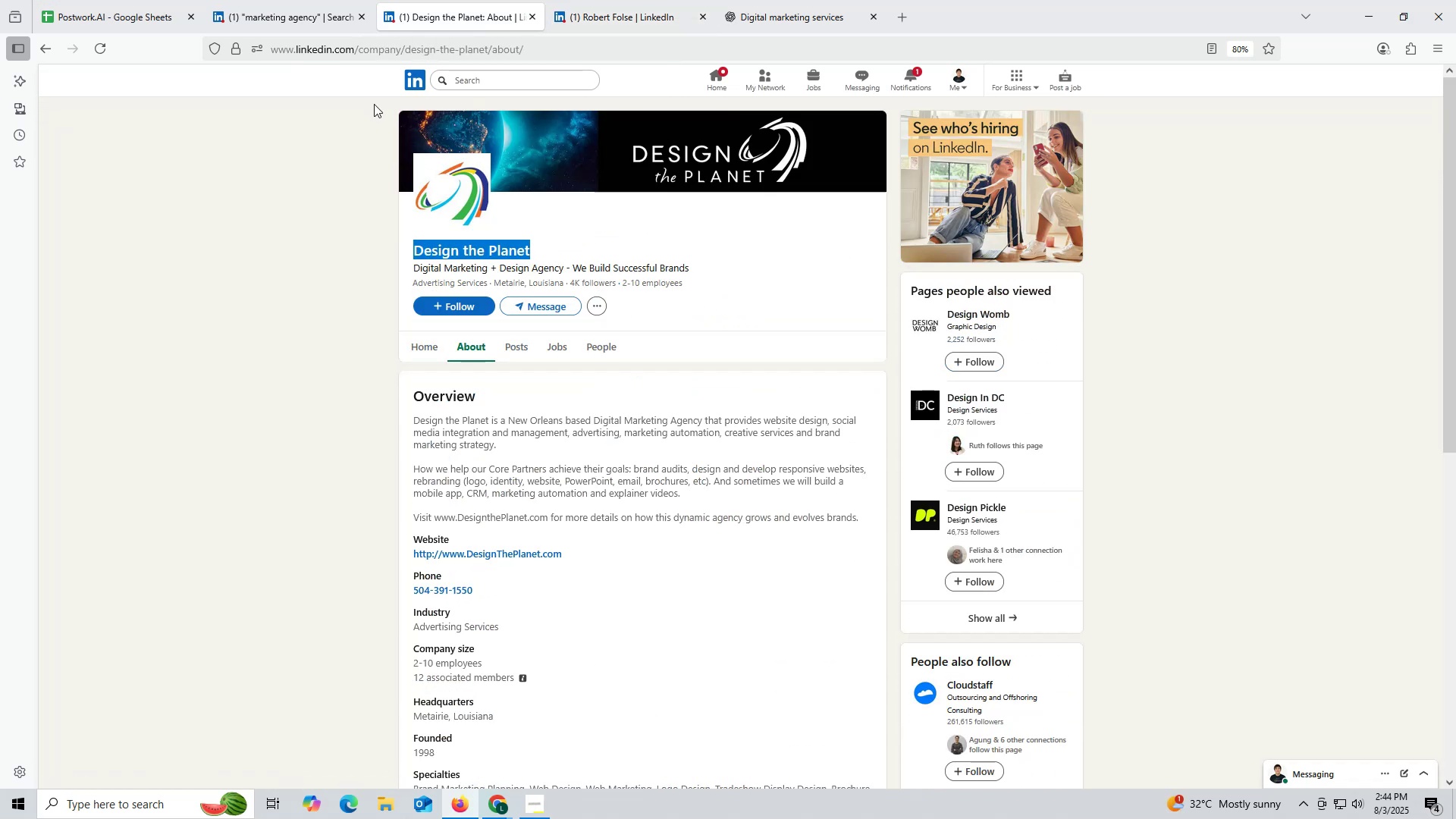 
key(Control+ControlLeft)
 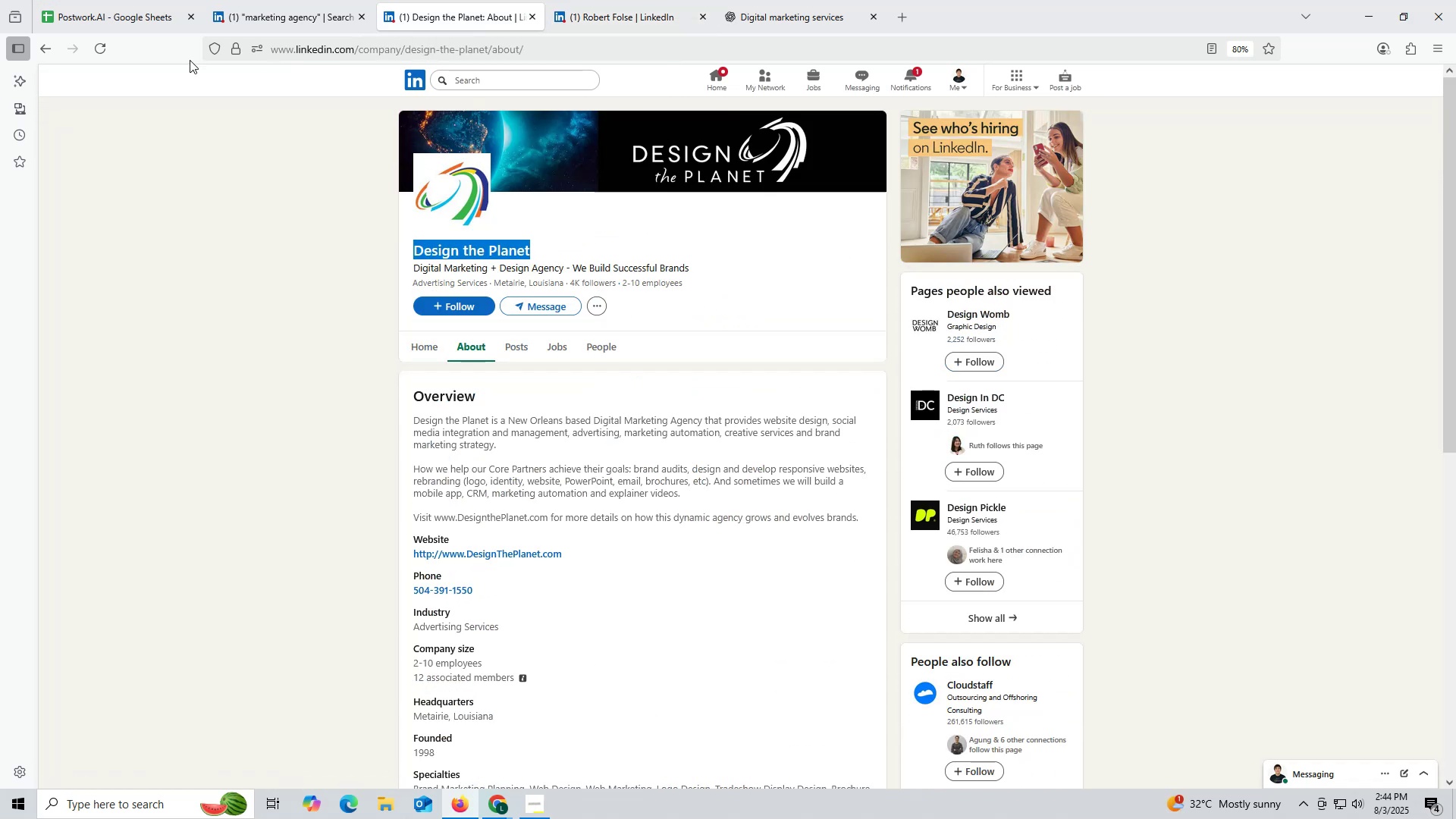 
key(Control+C)
 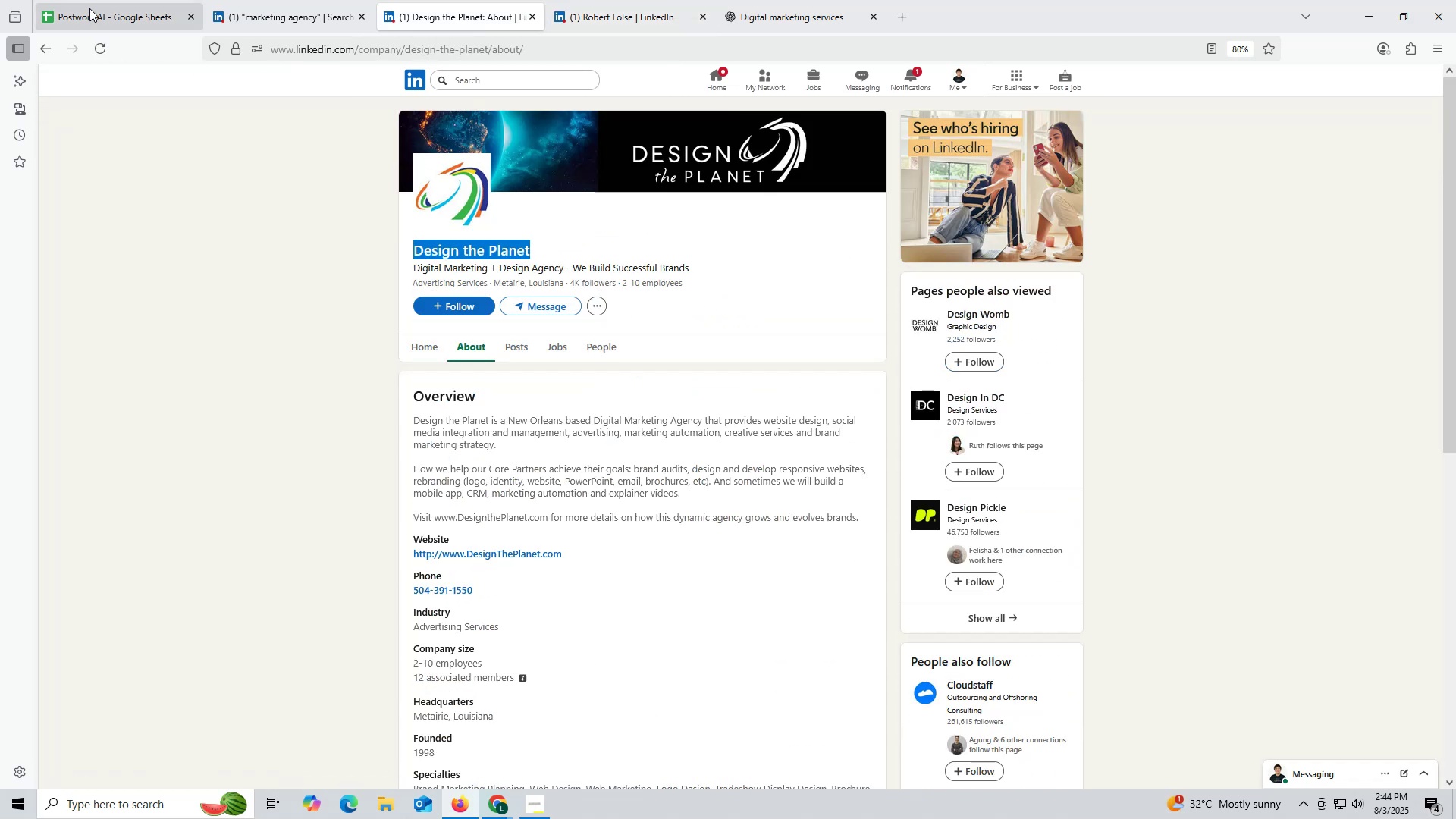 
left_click([90, 5])
 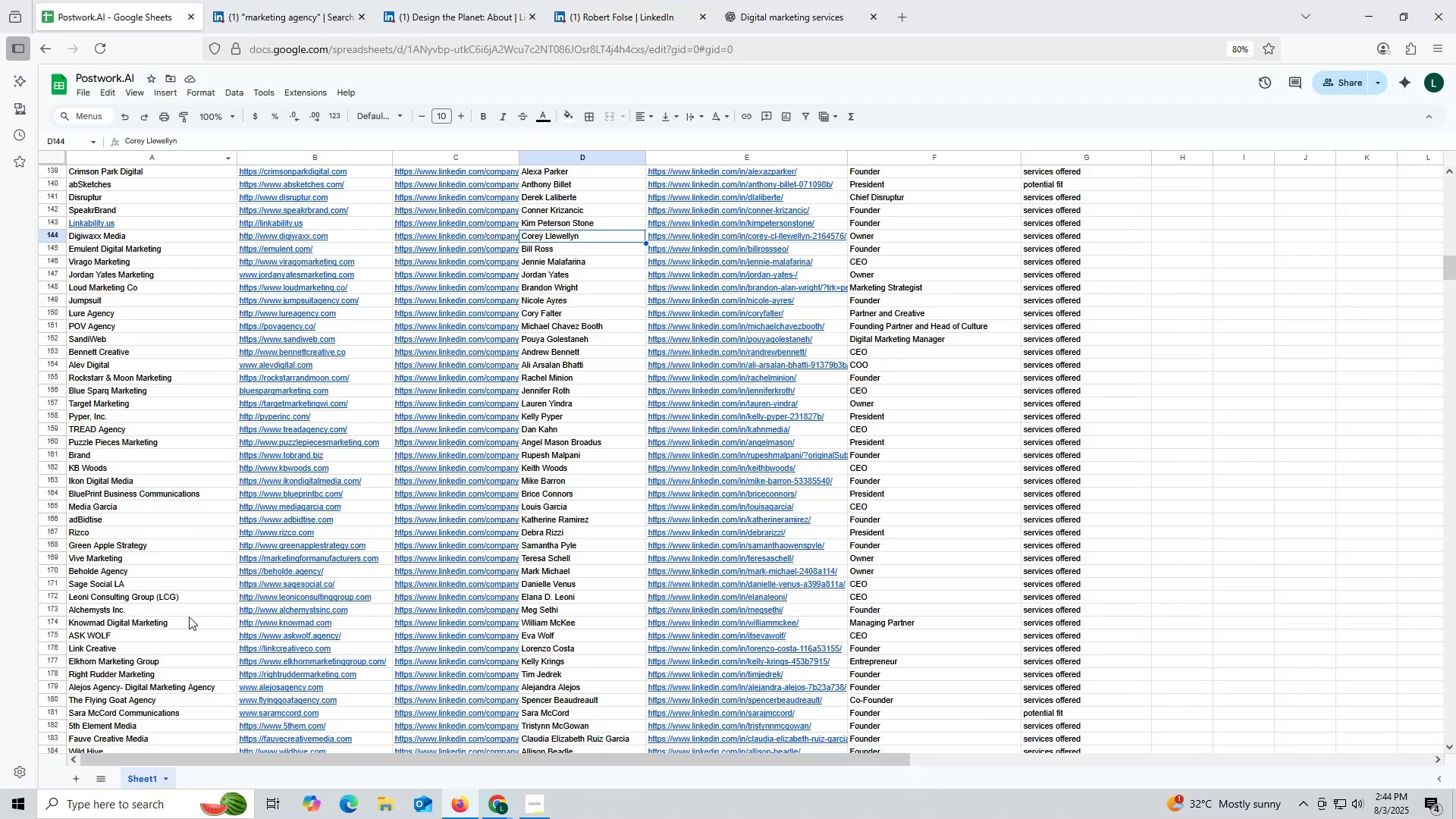 
scroll: coordinate [146, 337], scroll_direction: down, amount: 92.0
 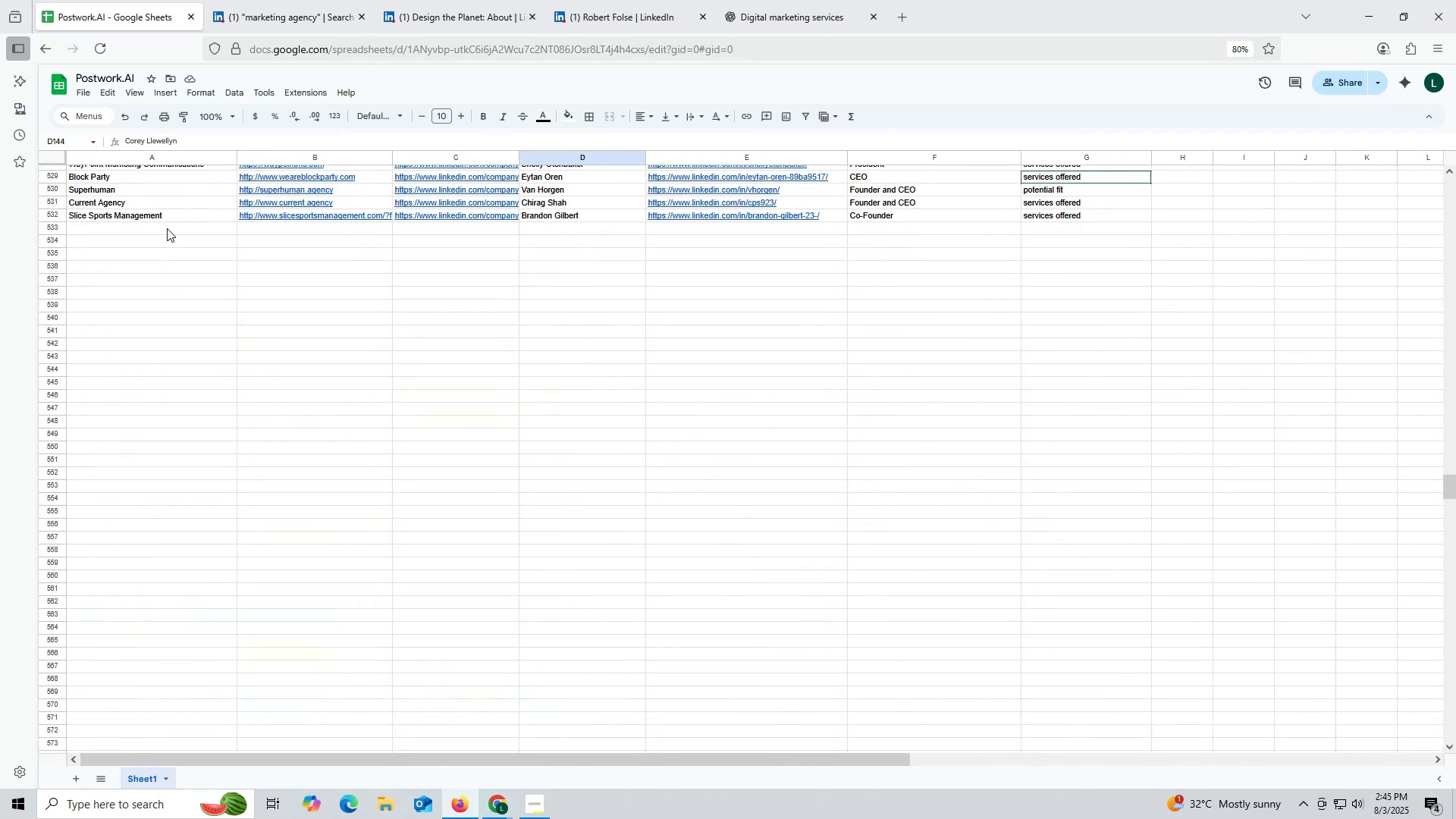 
double_click([167, 228])
 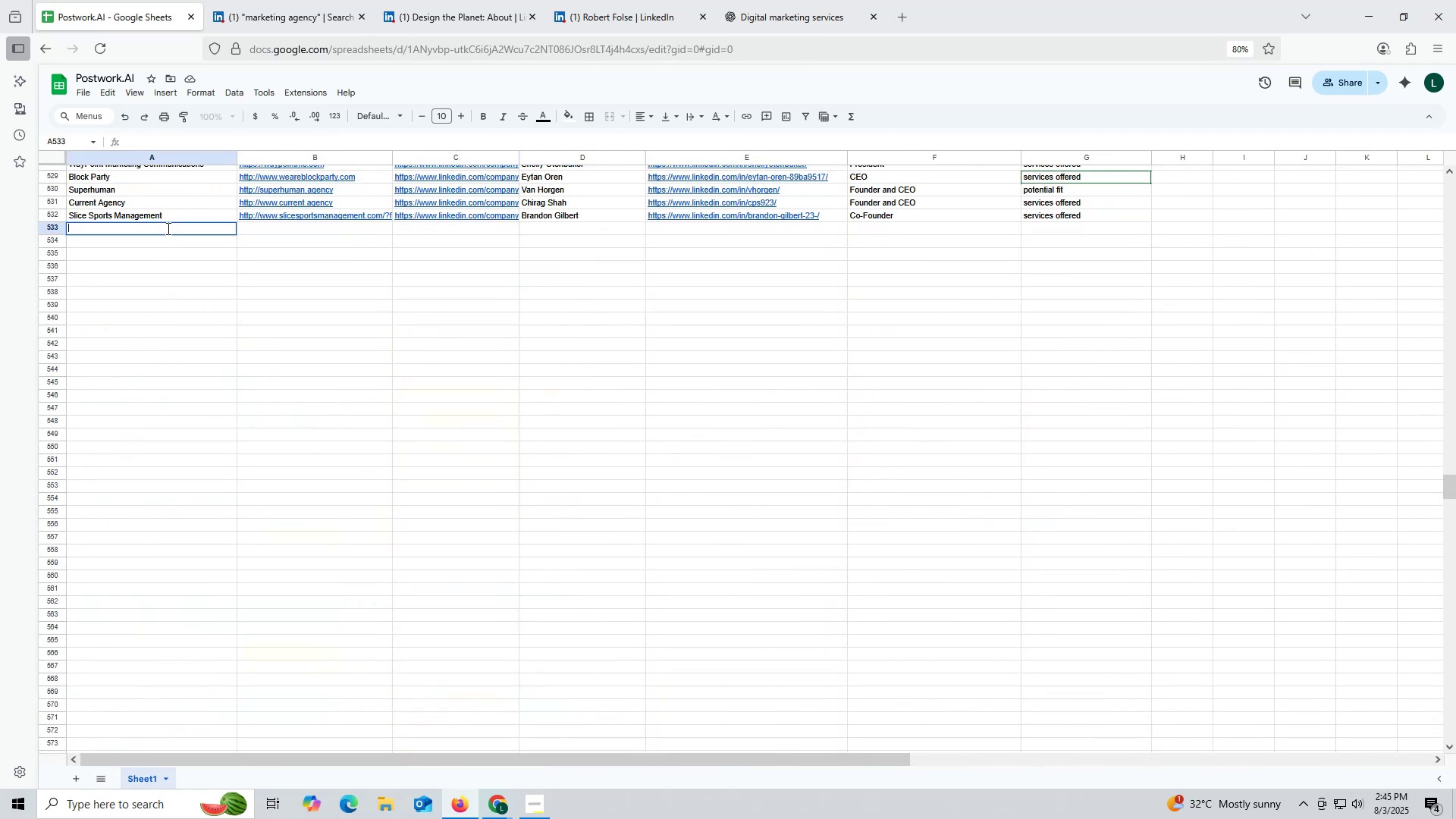 
key(Control+ControlLeft)
 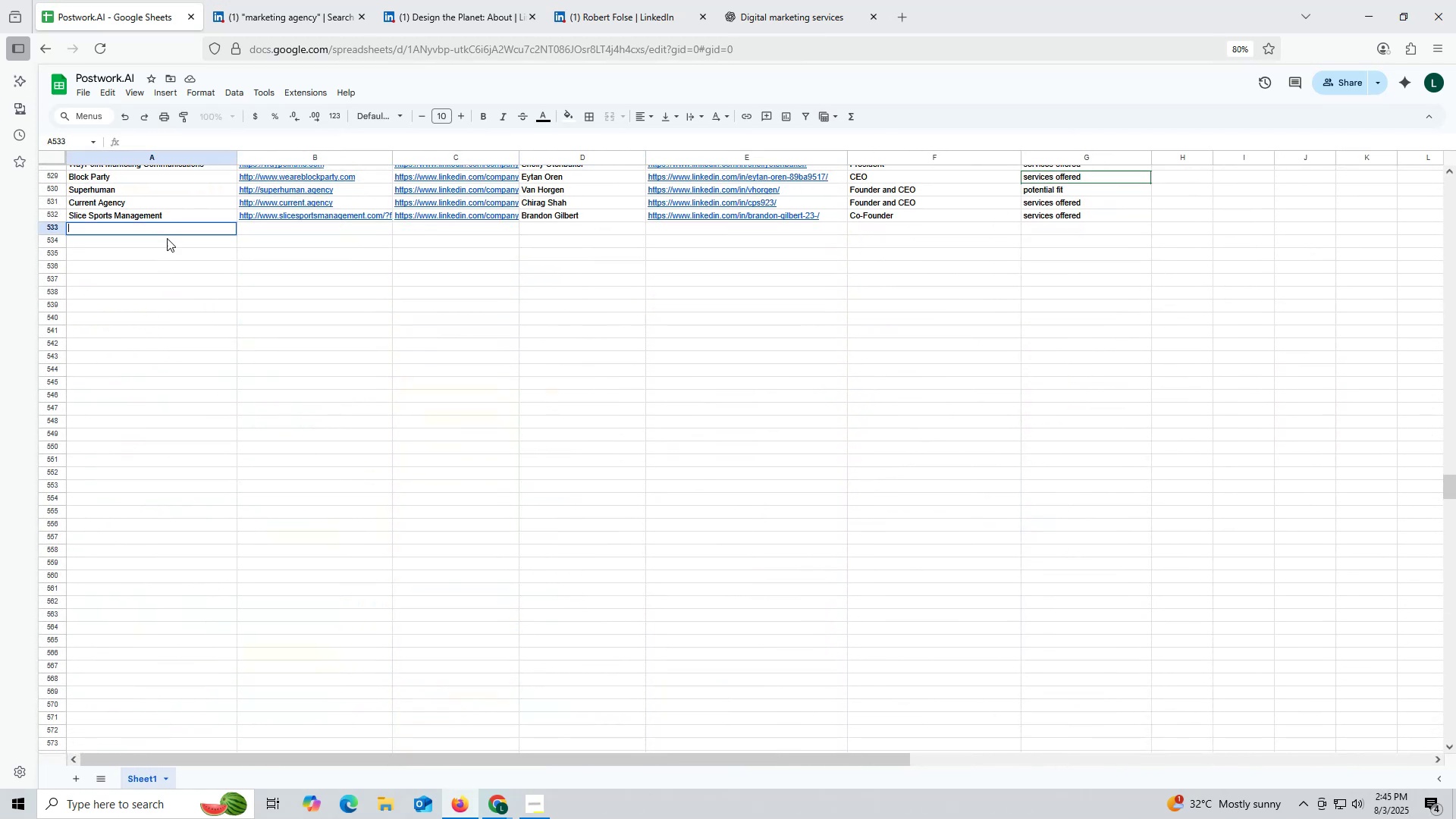 
key(Control+V)
 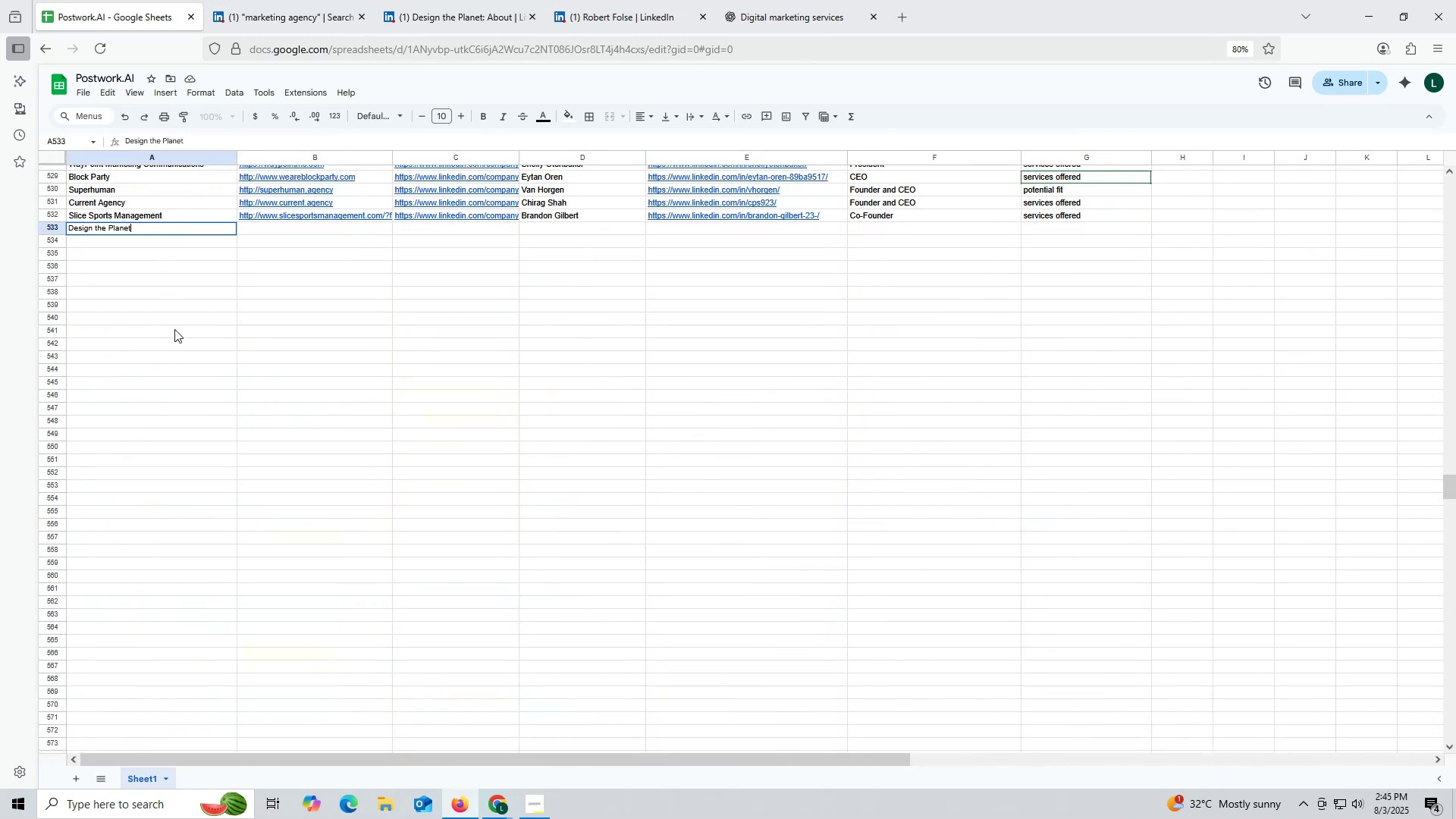 
left_click([174, 329])
 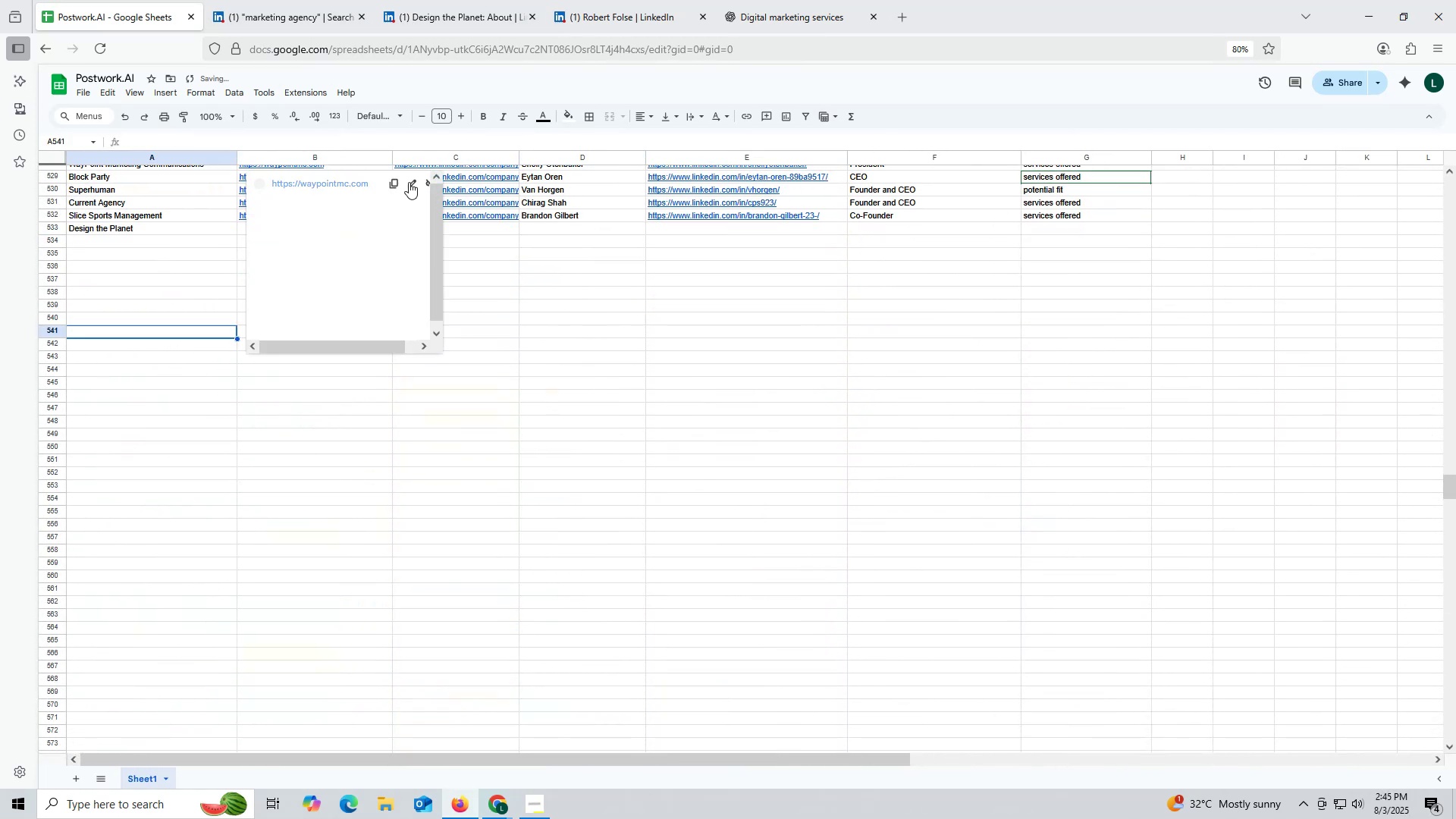 
mouse_move([564, 19])
 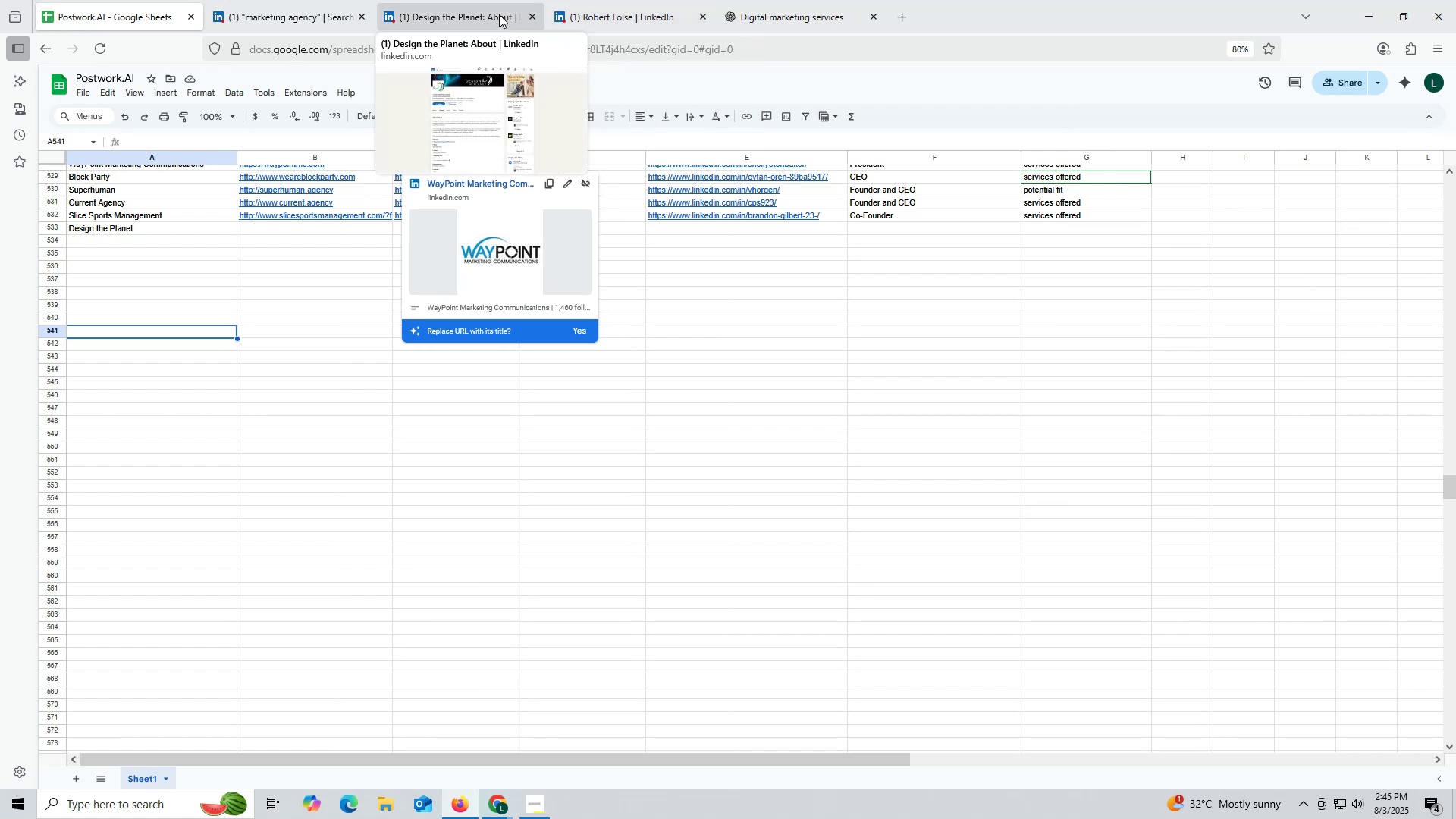 
left_click([499, 14])
 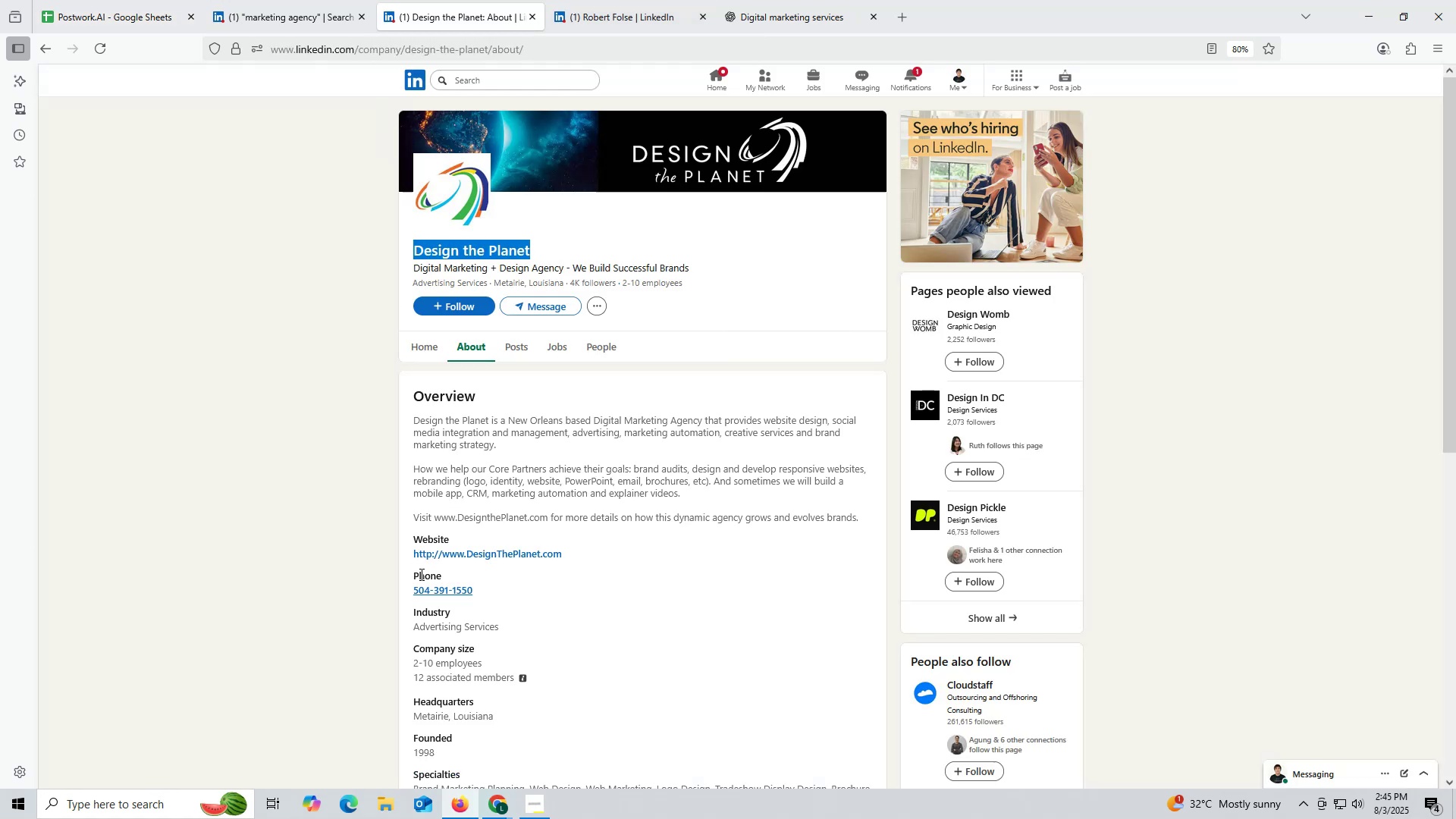 
left_click_drag(start_coordinate=[400, 552], to_coordinate=[634, 549])
 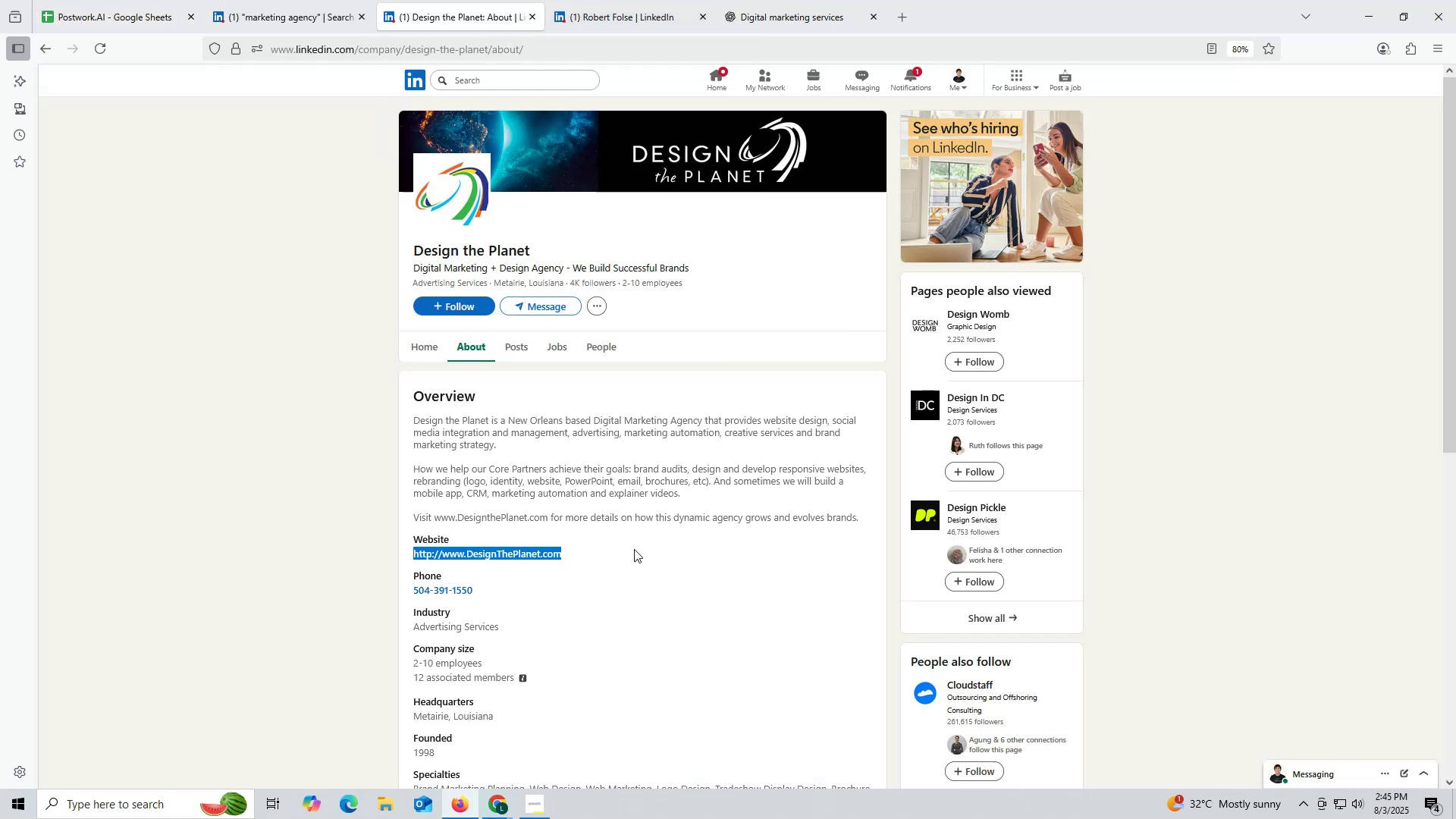 
key(Control+ControlLeft)
 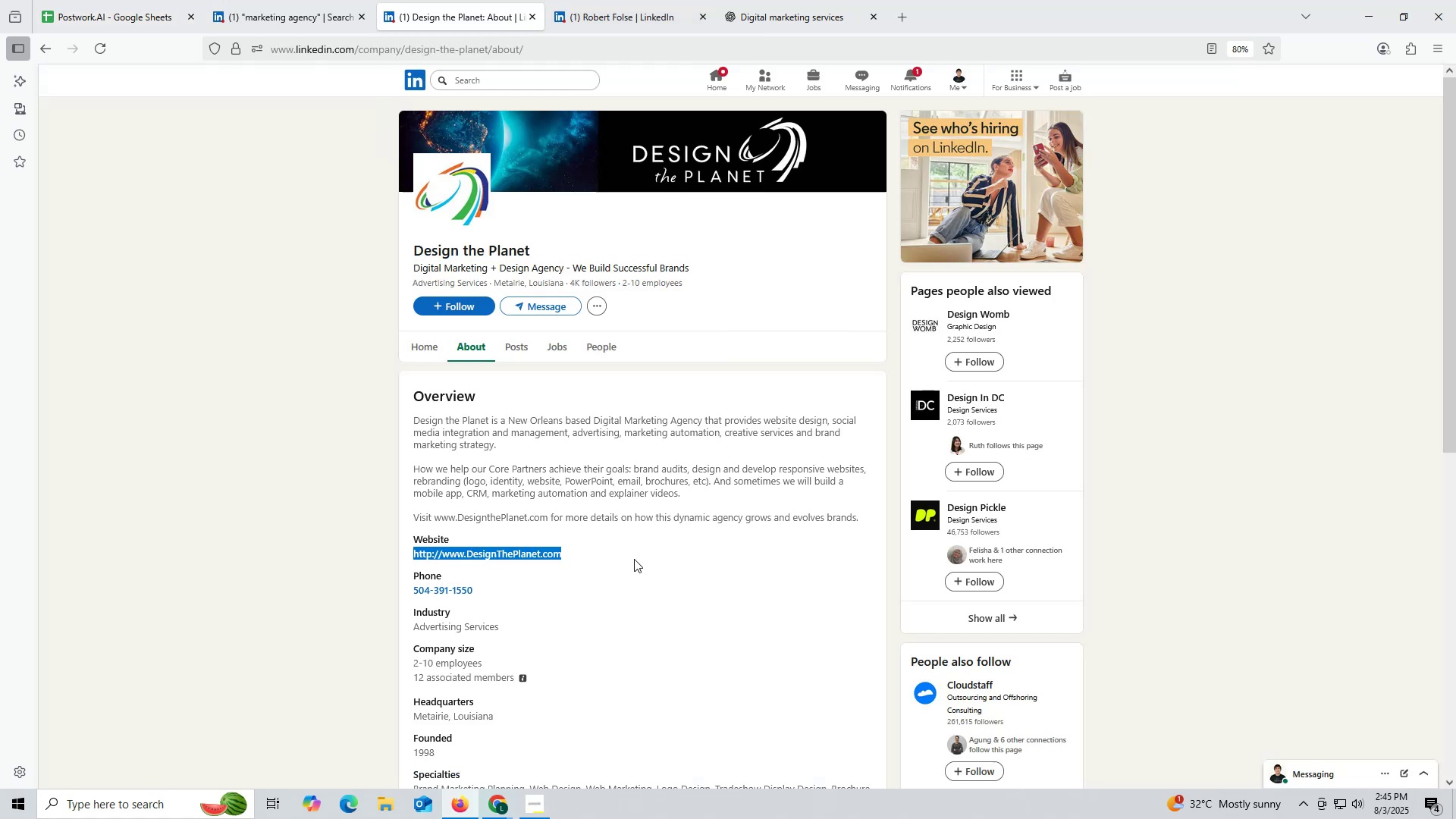 
key(Control+C)
 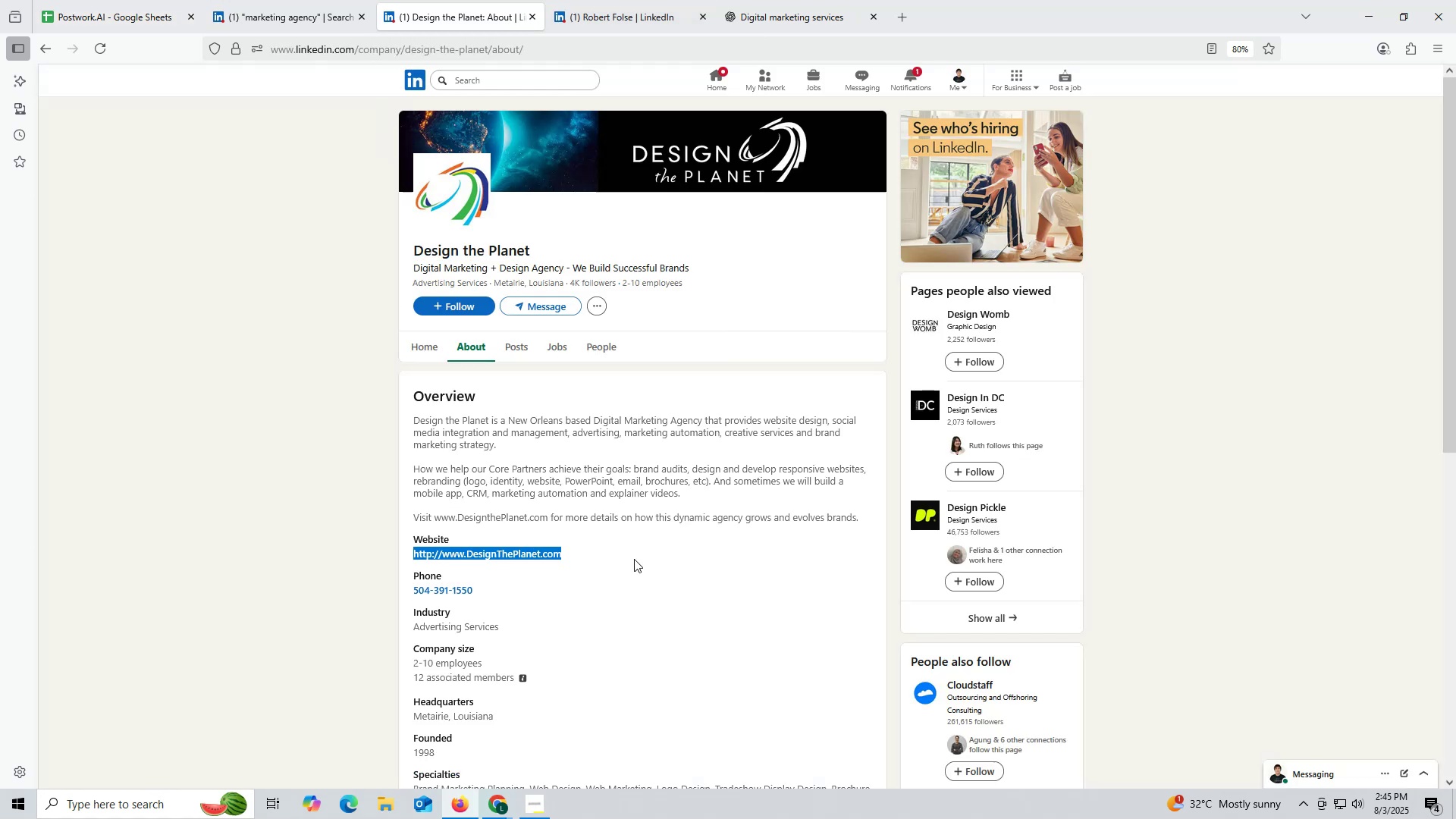 
key(Control+ControlLeft)
 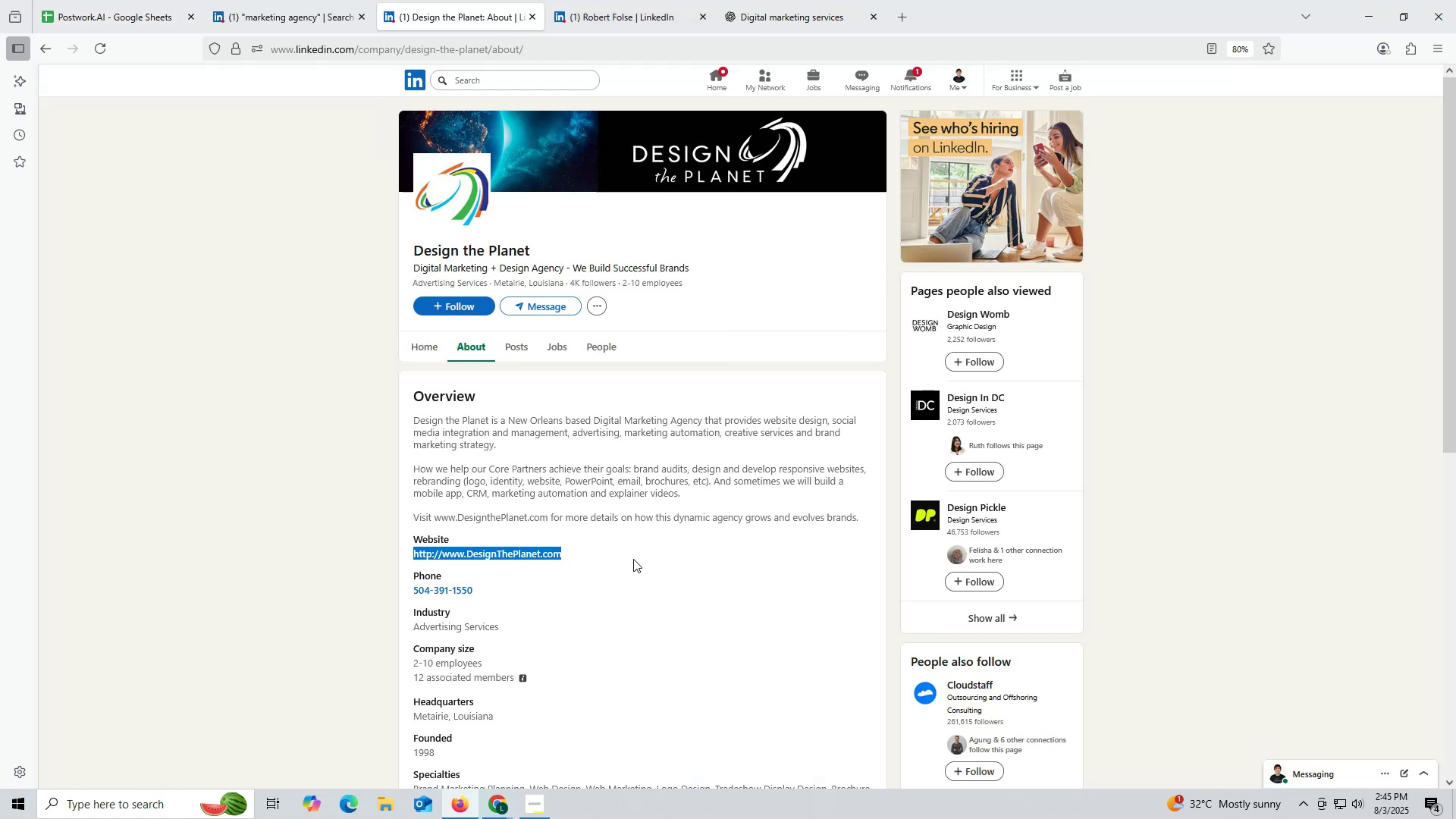 
key(Control+C)
 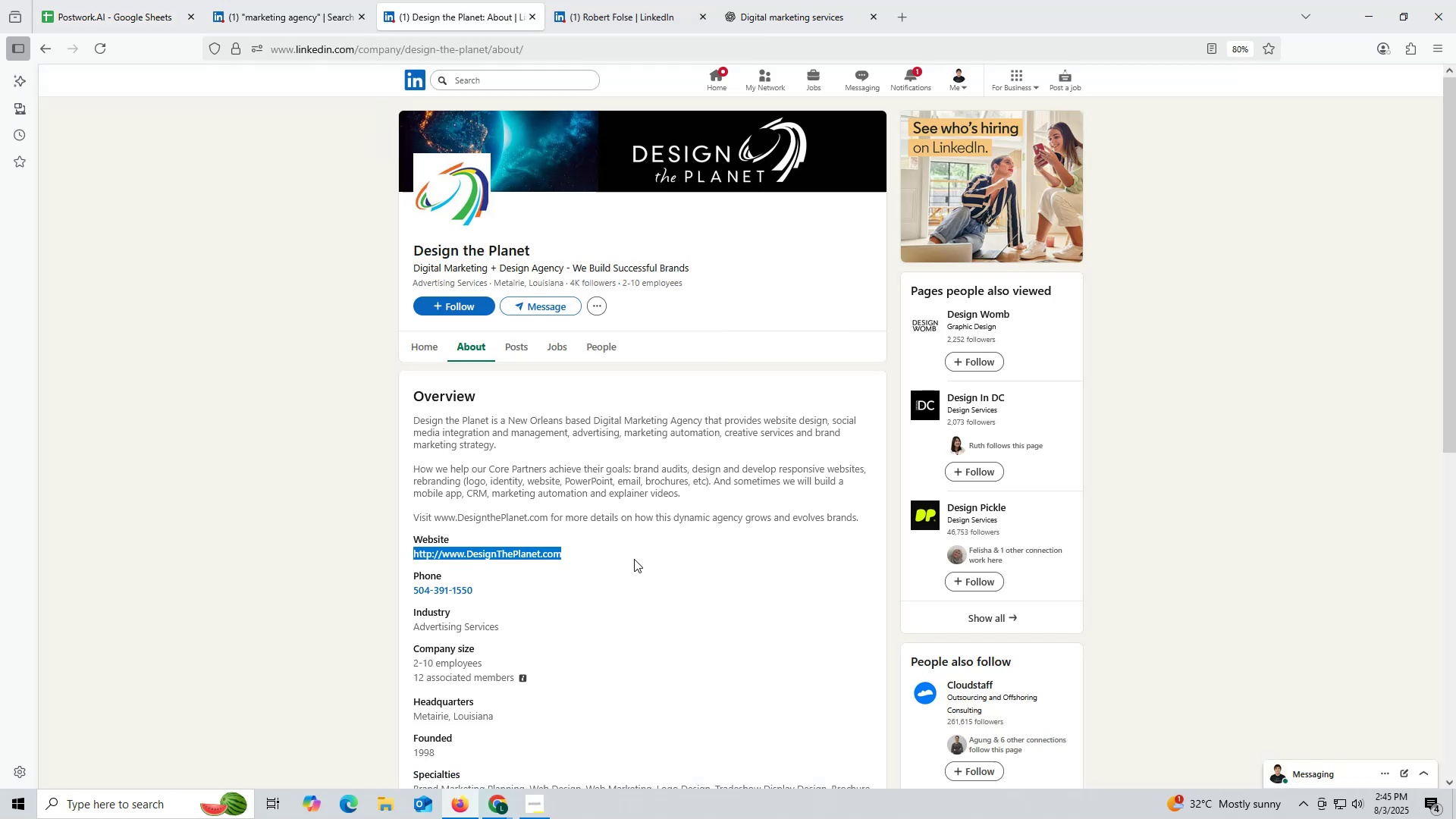 
key(Control+ControlLeft)
 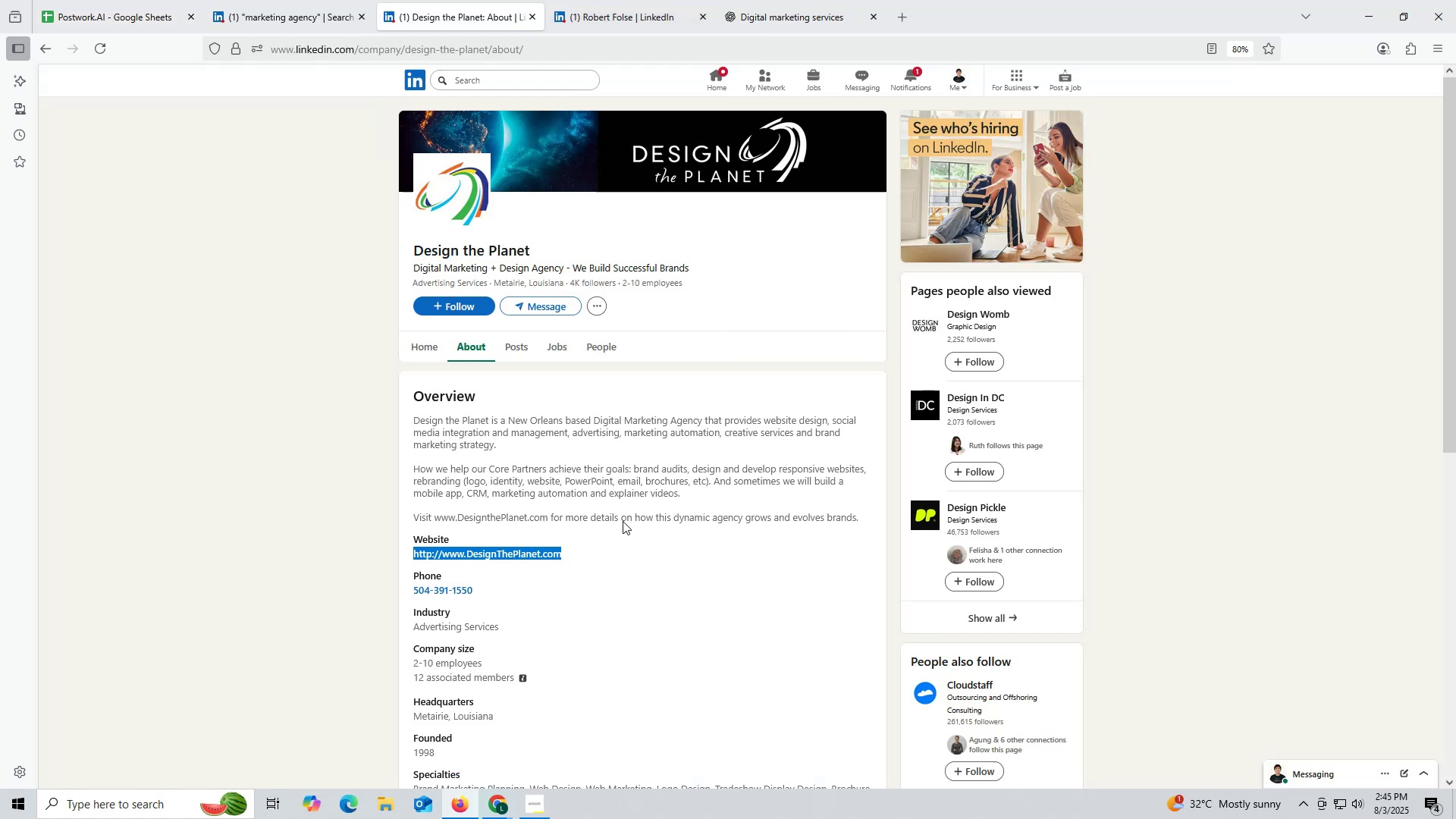 
key(Control+C)
 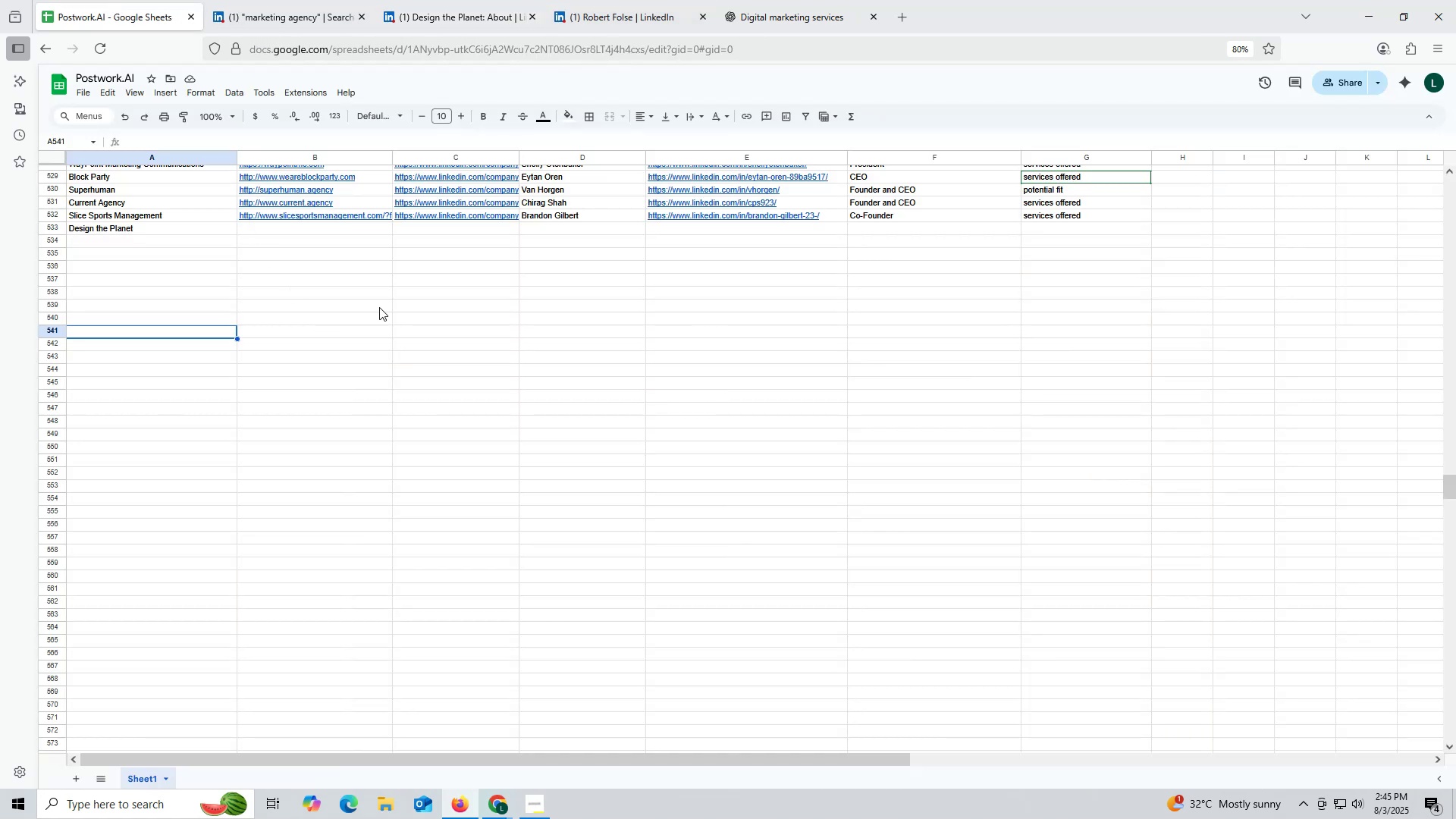 
double_click([307, 231])
 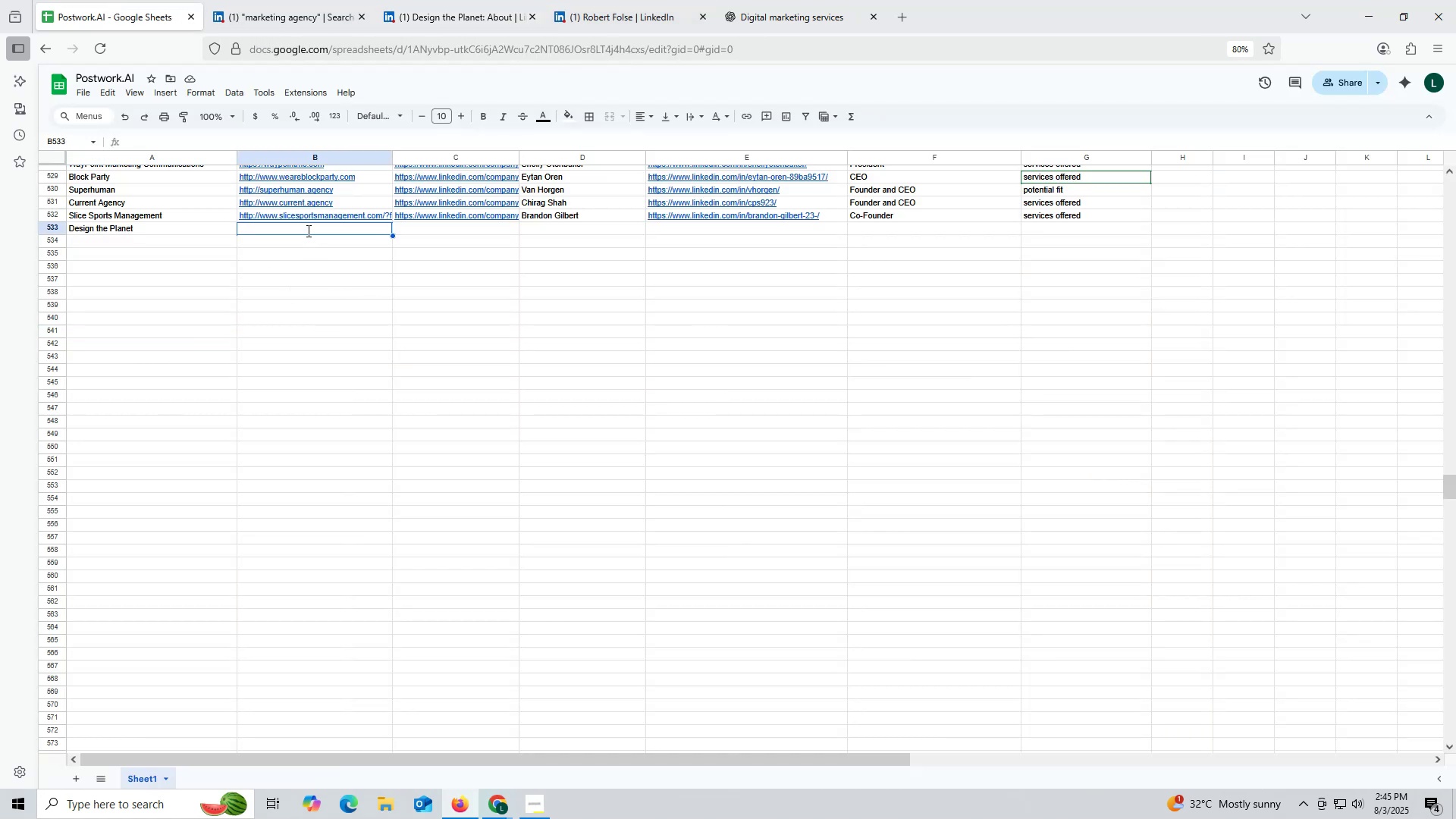 
key(Control+ControlLeft)
 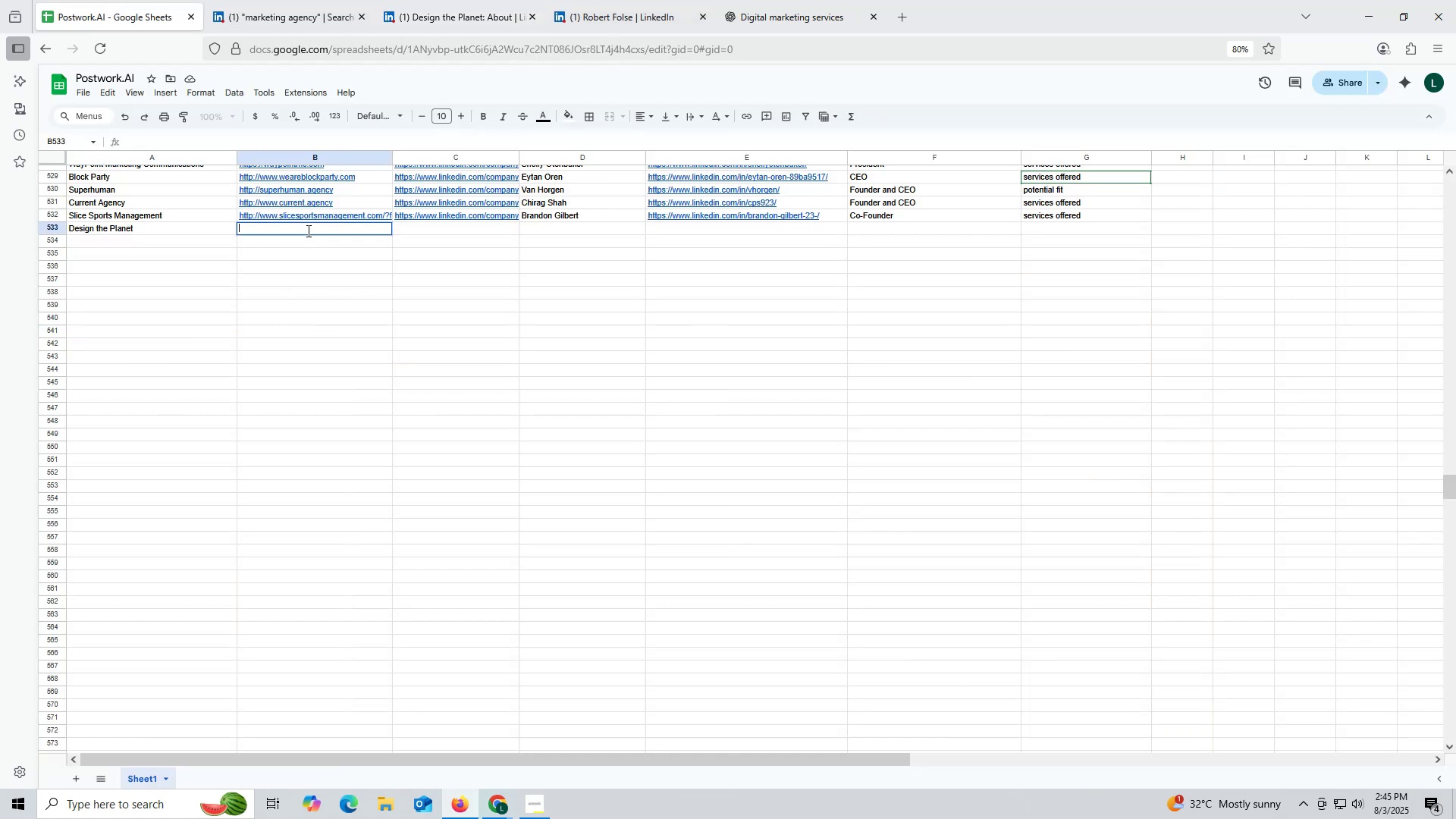 
key(Control+V)
 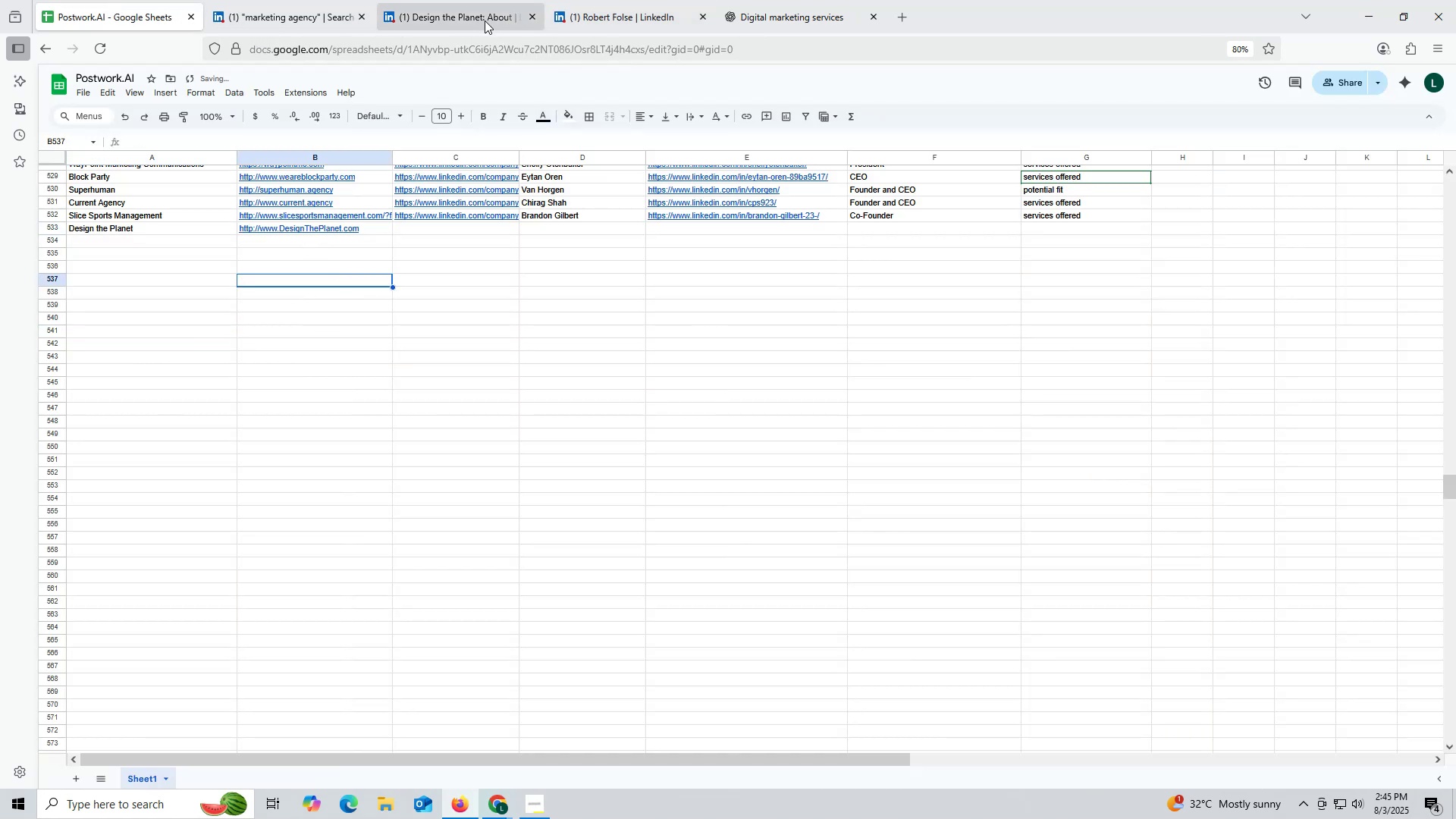 
left_click([485, 11])
 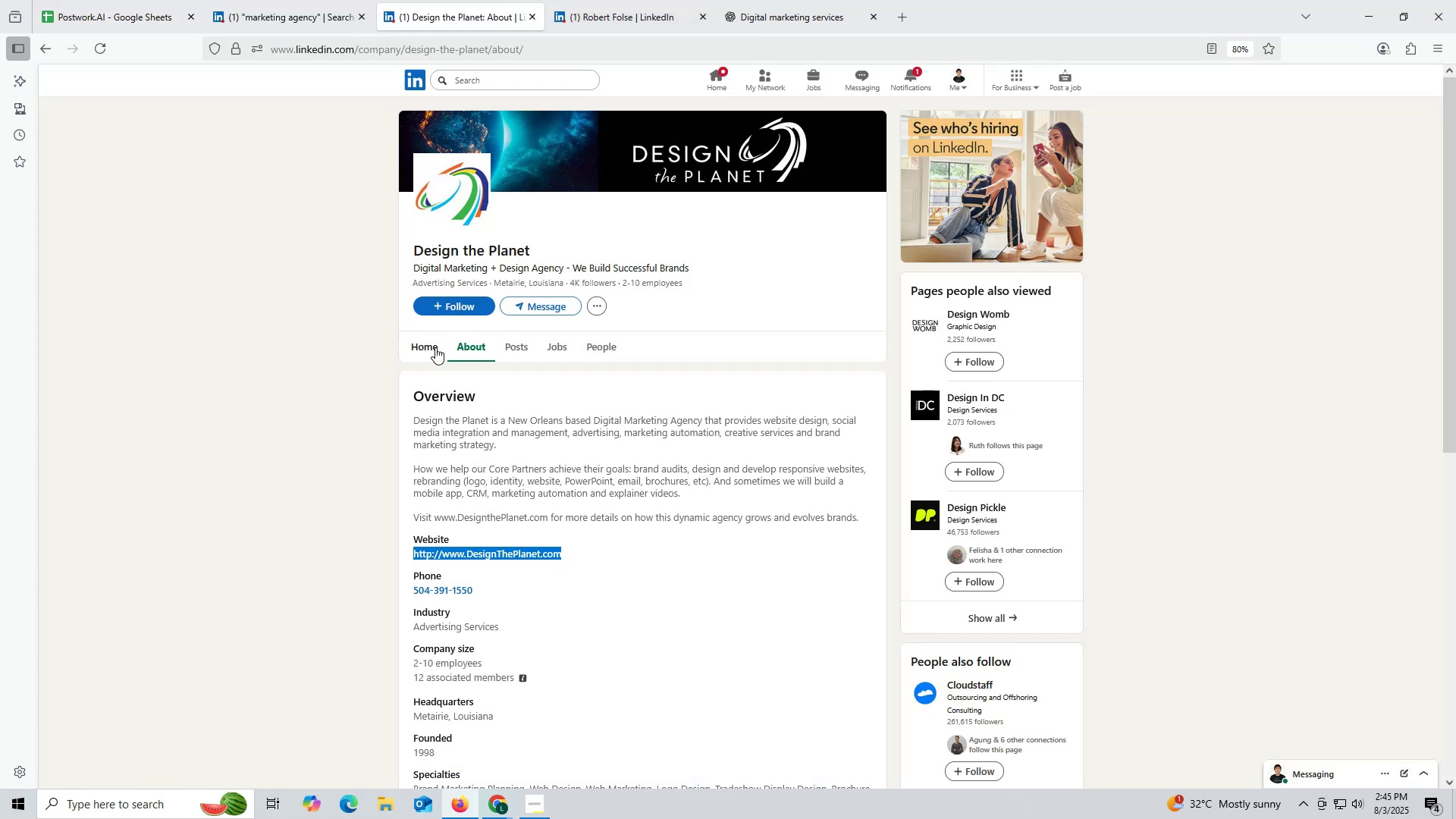 
left_click([434, 347])
 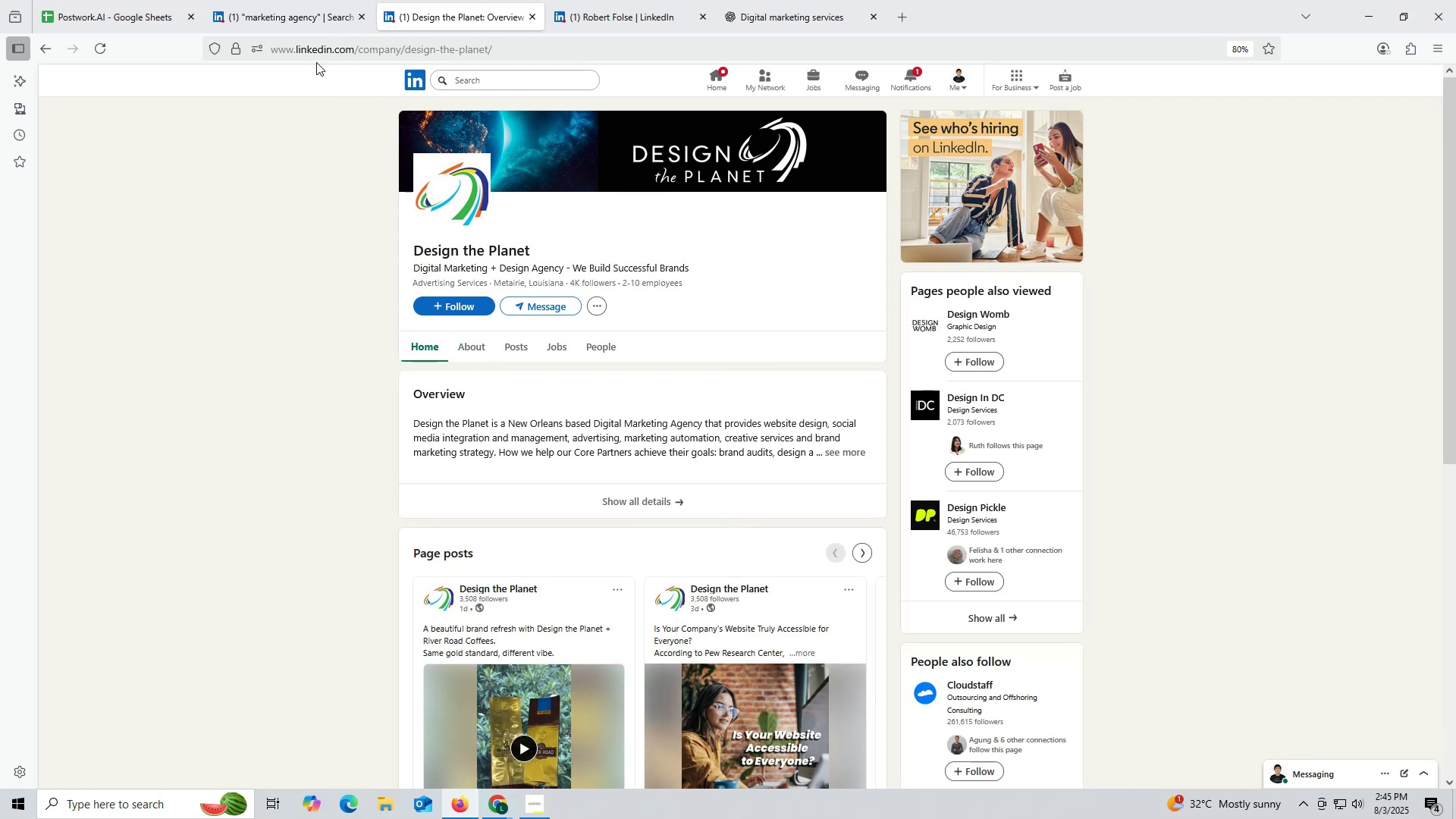 
double_click([316, 55])
 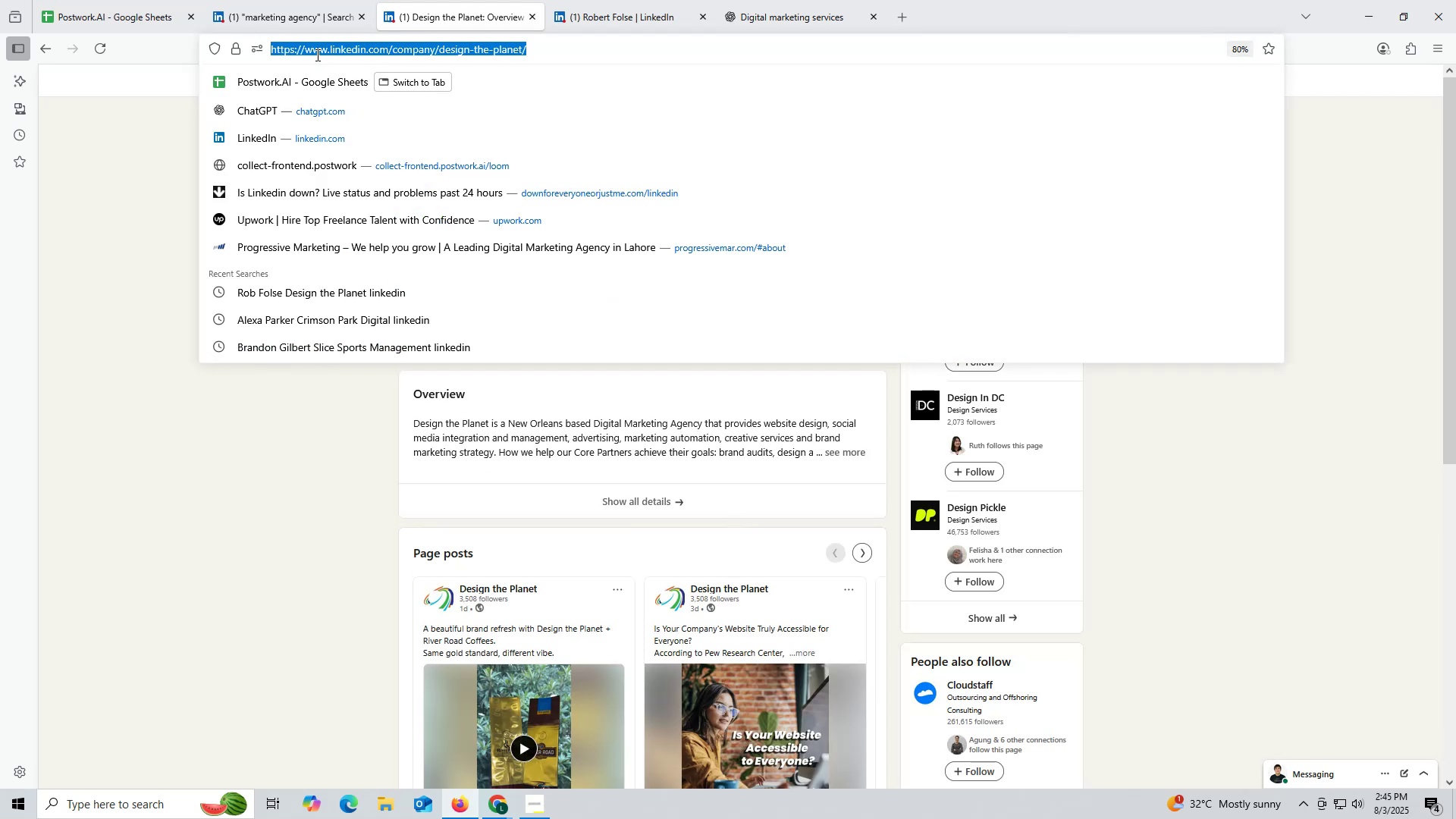 
triple_click([316, 55])
 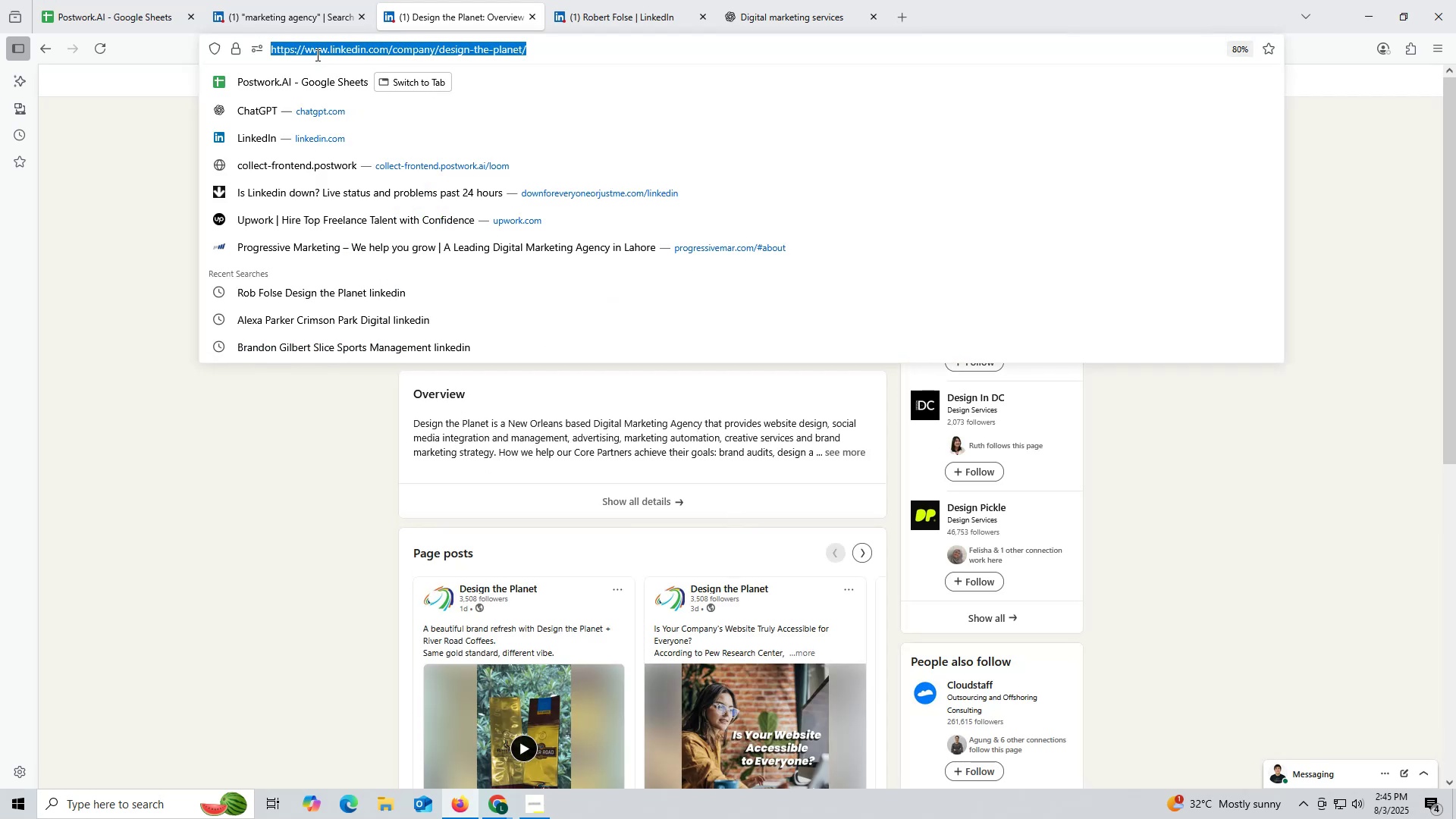 
key(Control+ControlLeft)
 